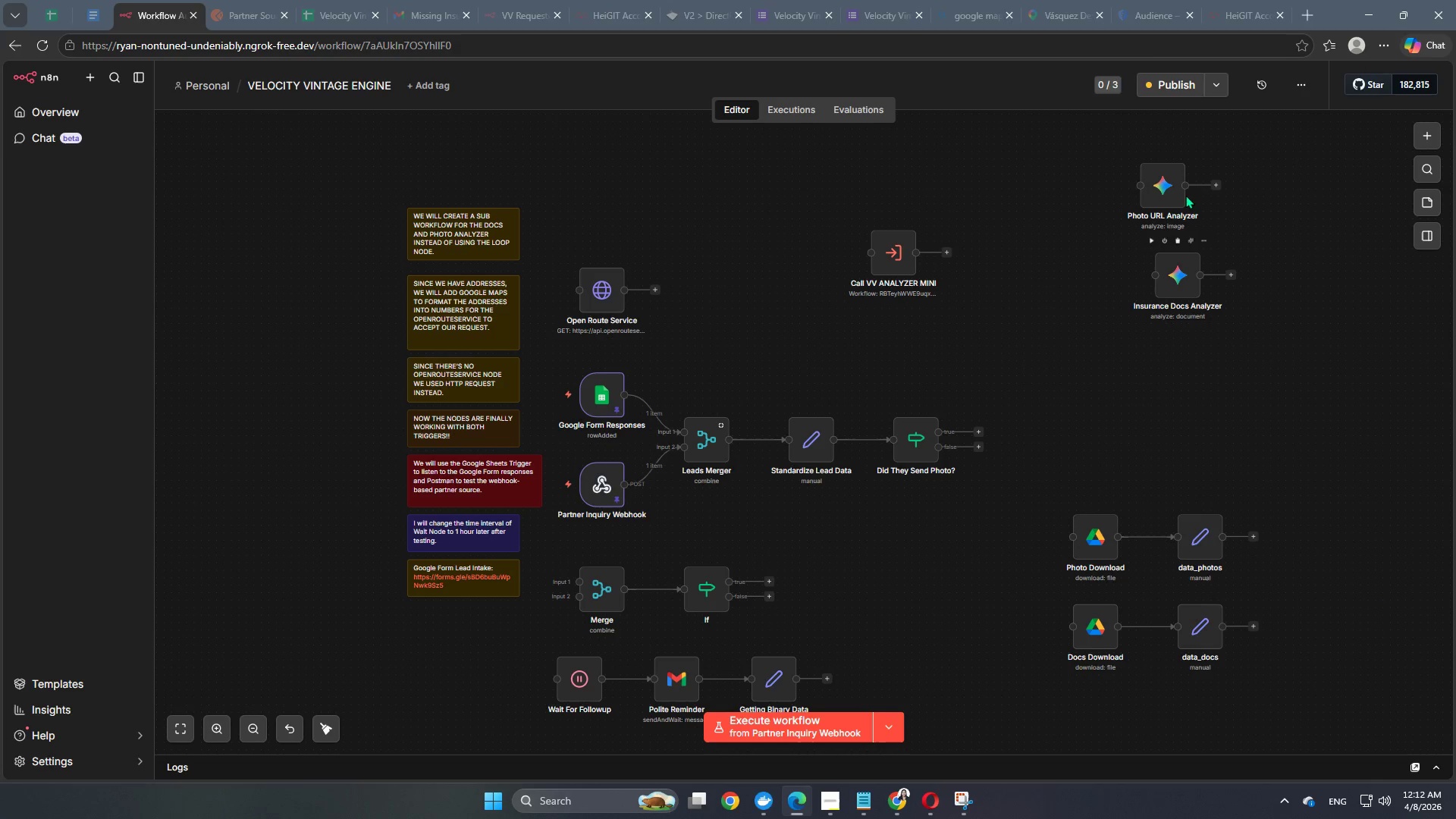 
left_click_drag(start_coordinate=[1169, 180], to_coordinate=[1320, 539])
 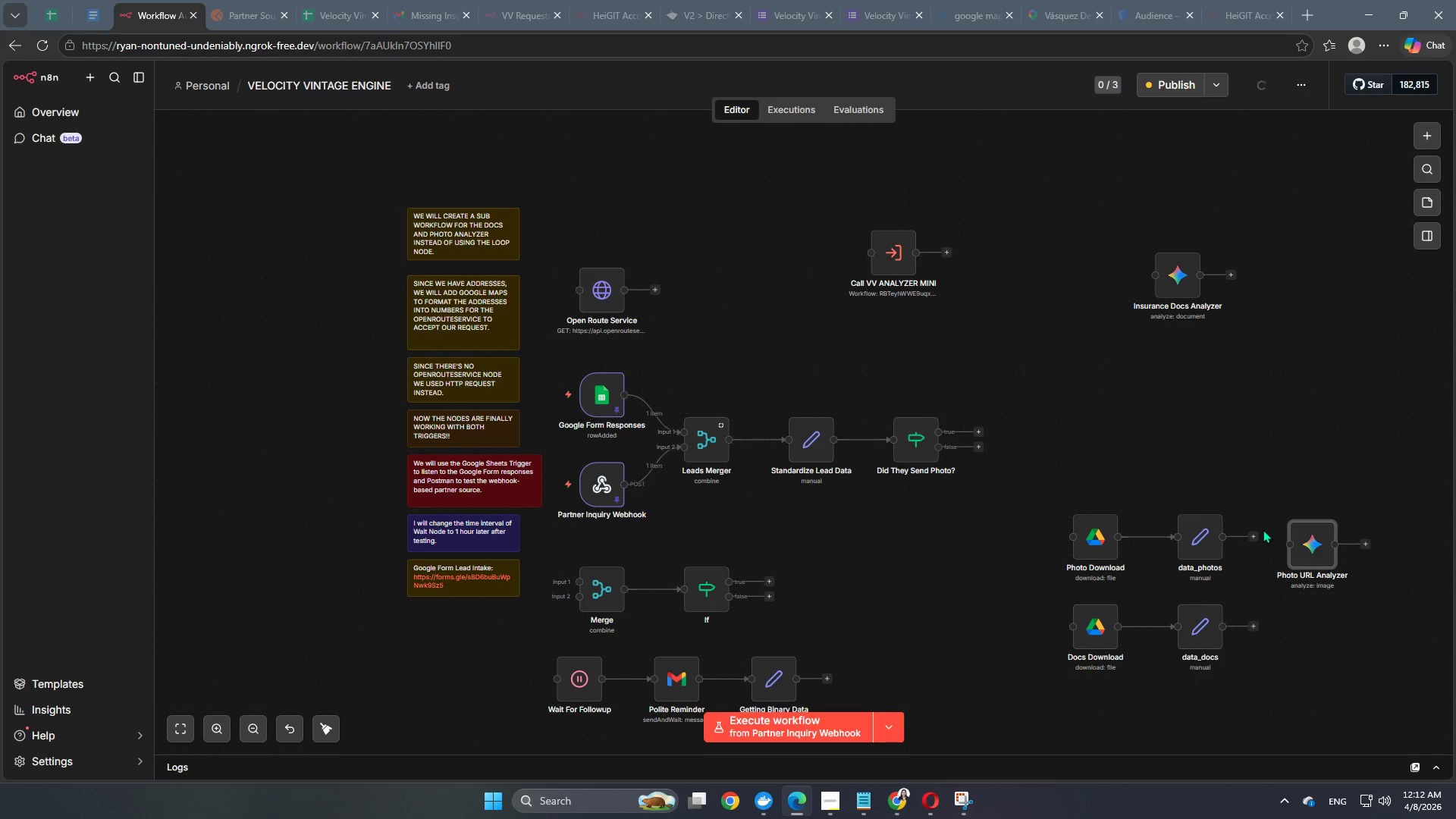 
left_click_drag(start_coordinate=[1250, 531], to_coordinate=[1300, 532])
 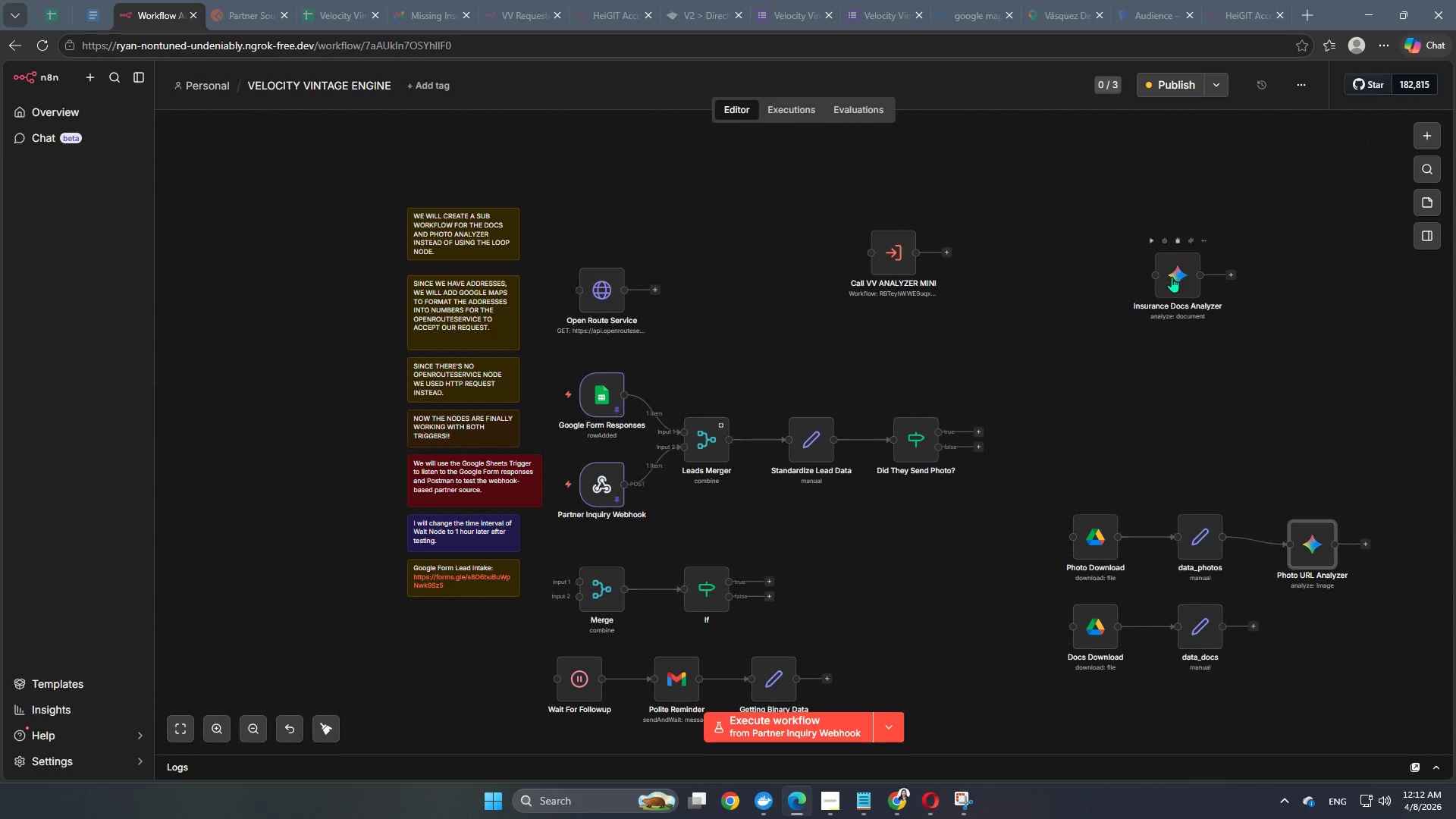 
left_click_drag(start_coordinate=[1172, 277], to_coordinate=[1326, 673])
 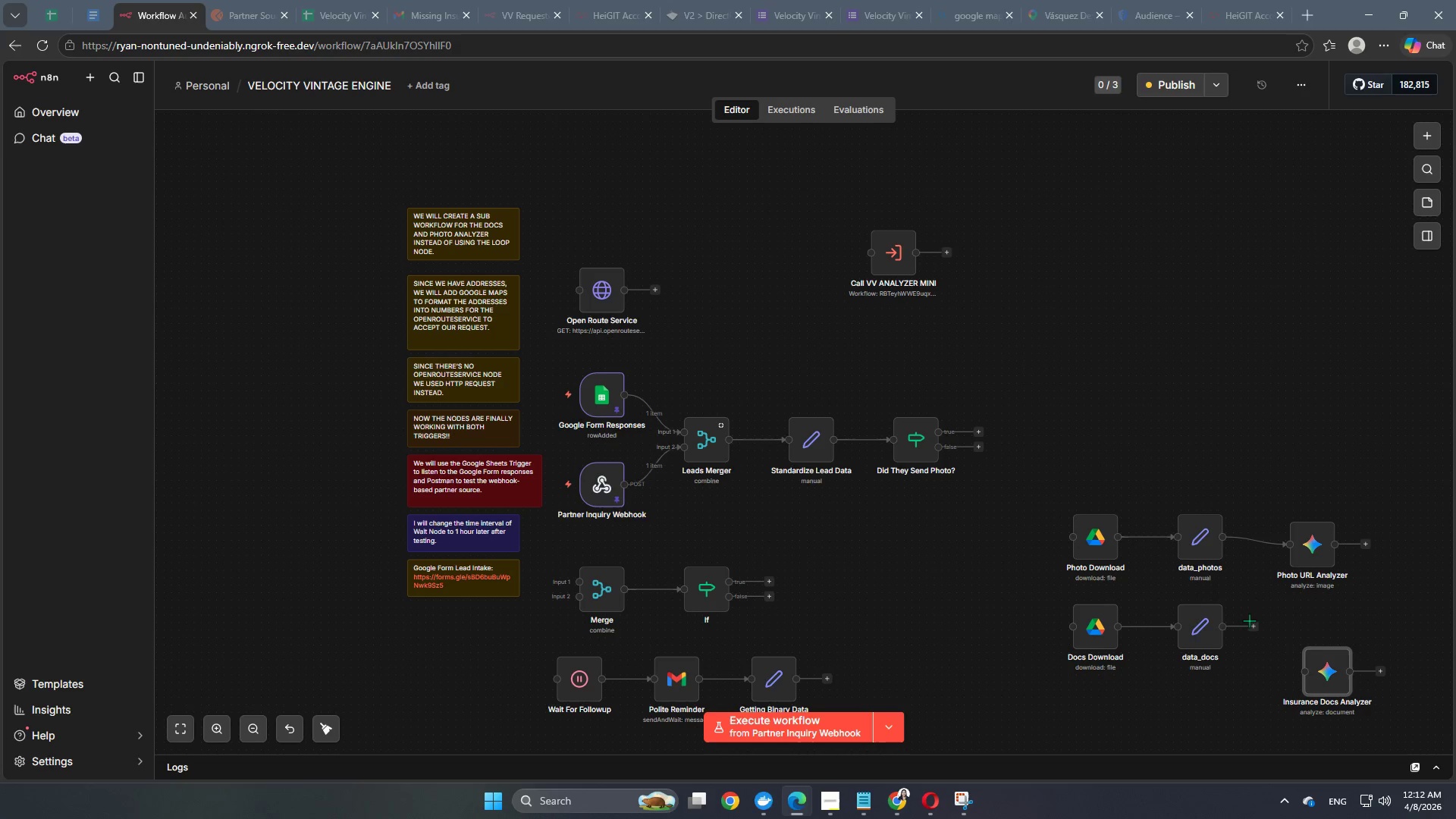 
left_click_drag(start_coordinate=[1249, 620], to_coordinate=[1293, 659])
 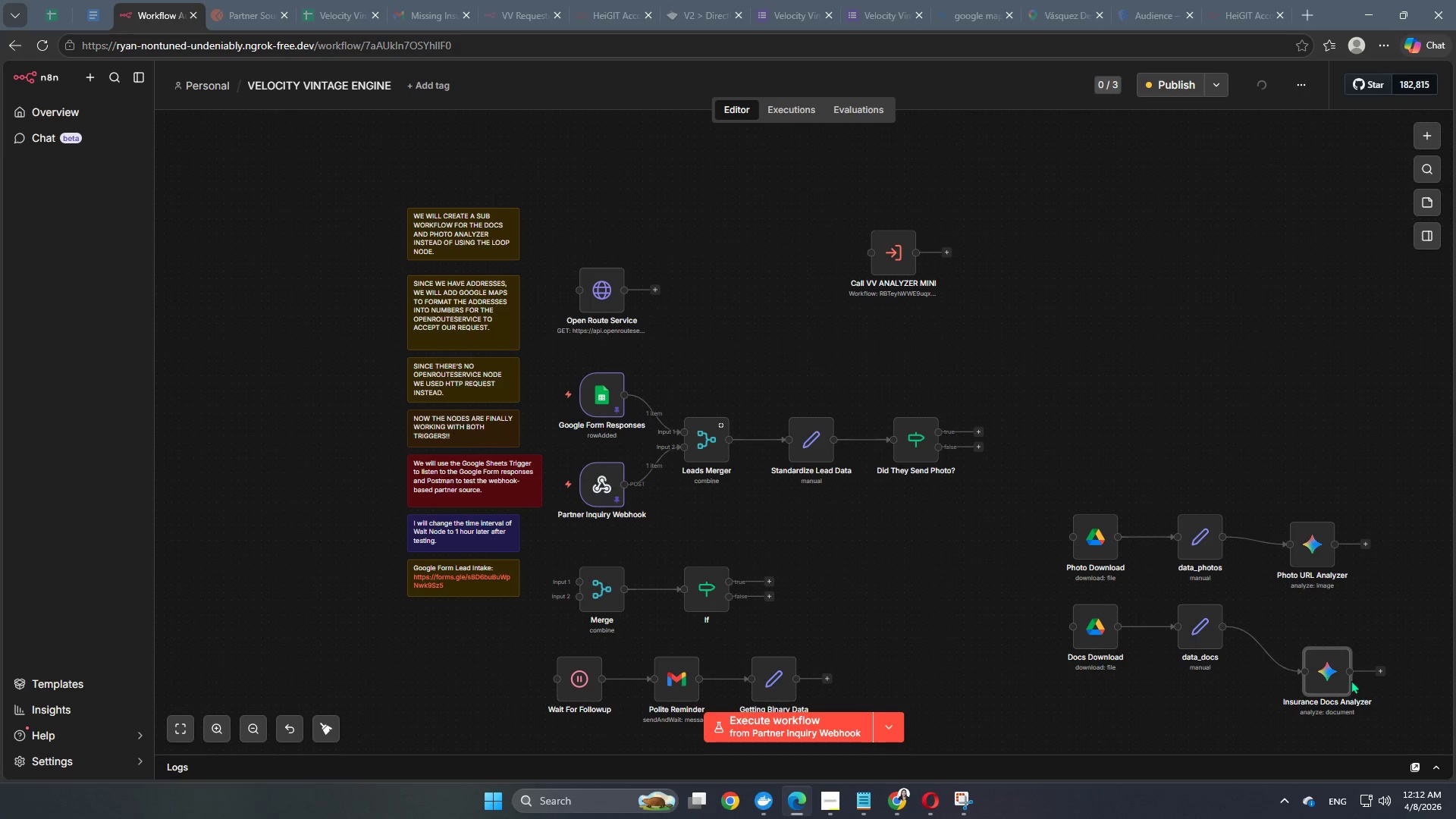 
left_click_drag(start_coordinate=[1346, 676], to_coordinate=[1329, 618])
 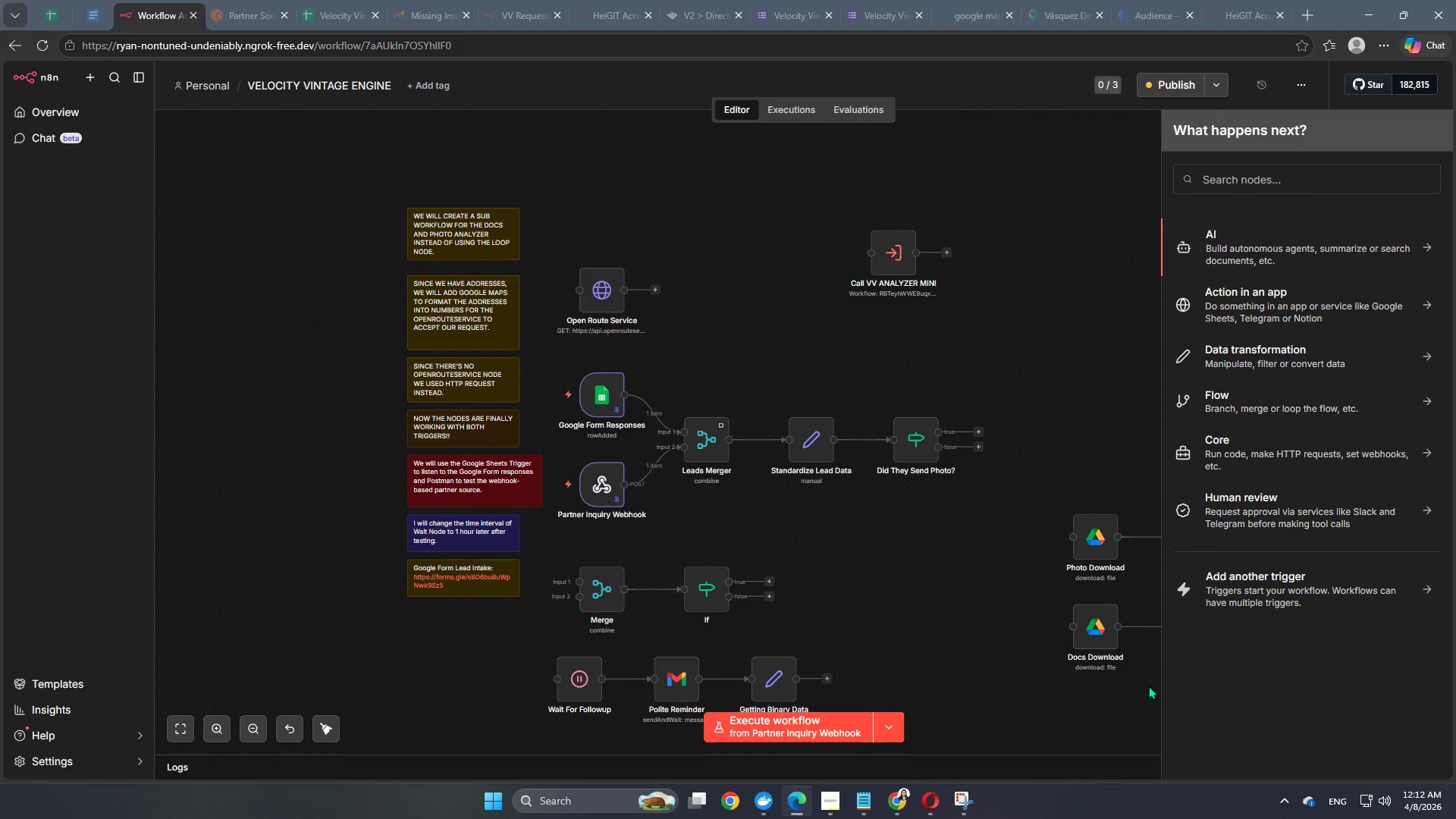 
left_click([1096, 716])
 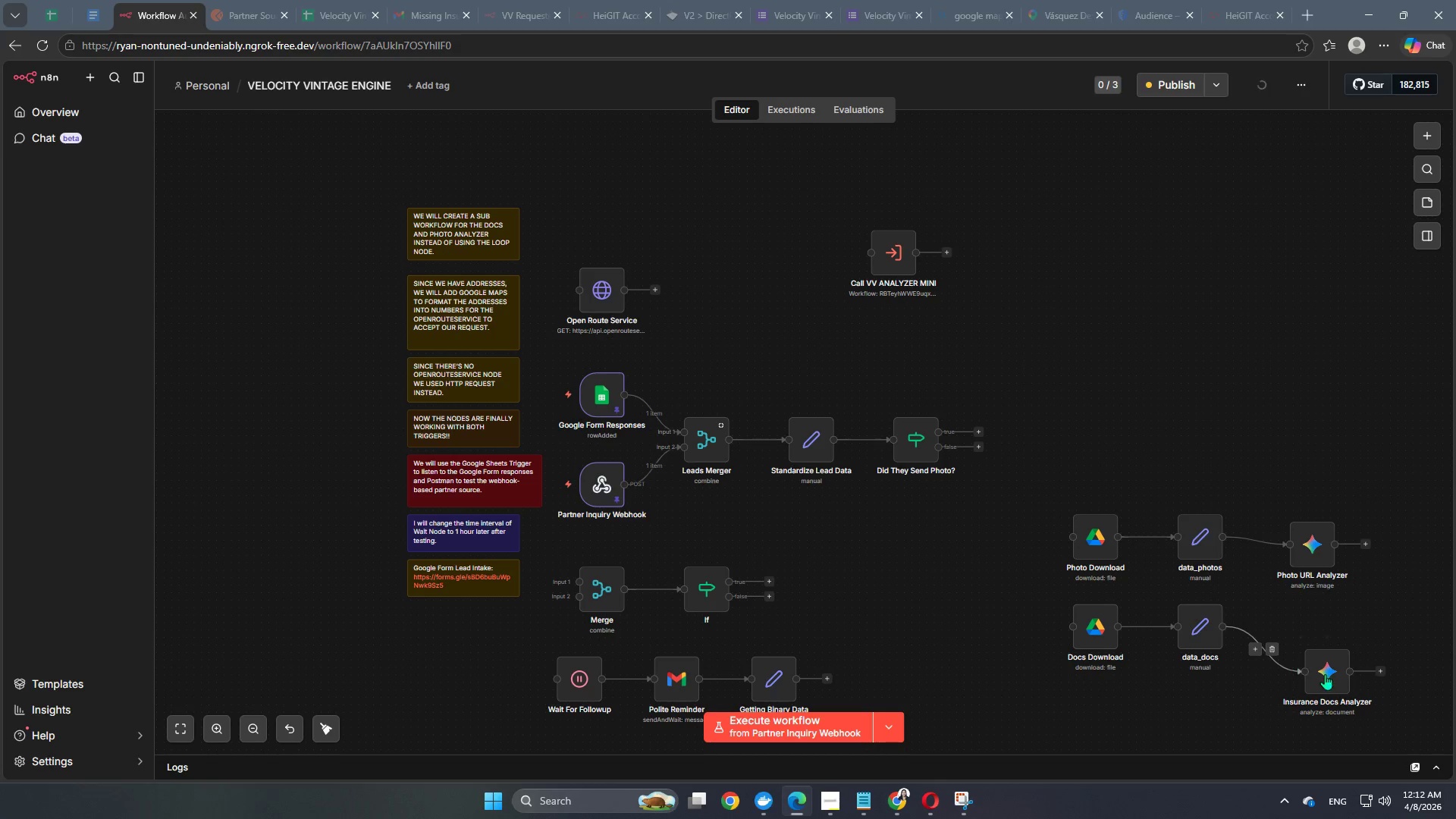 
left_click_drag(start_coordinate=[1325, 674], to_coordinate=[1298, 629])
 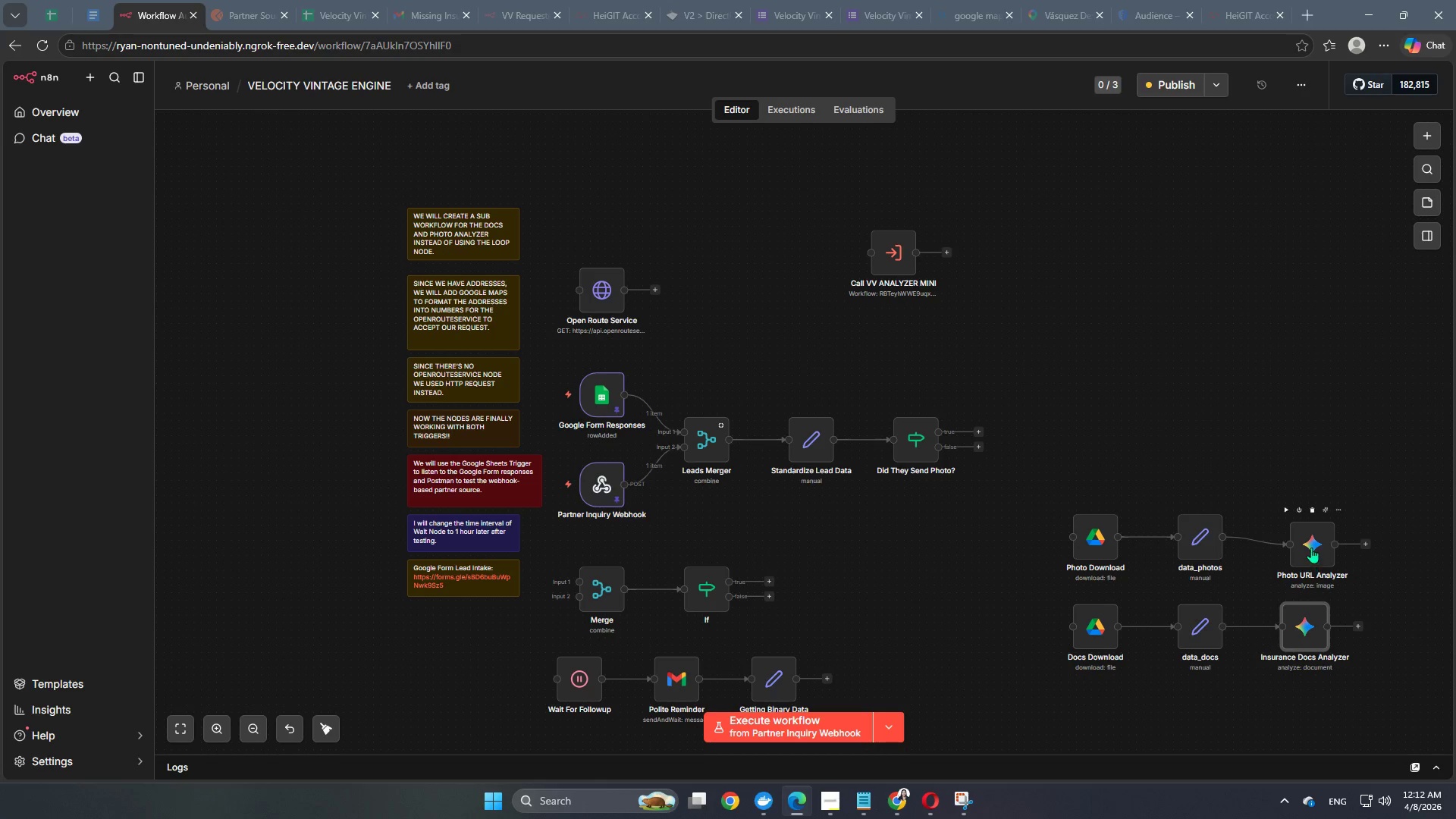 
left_click_drag(start_coordinate=[1311, 548], to_coordinate=[1300, 541])
 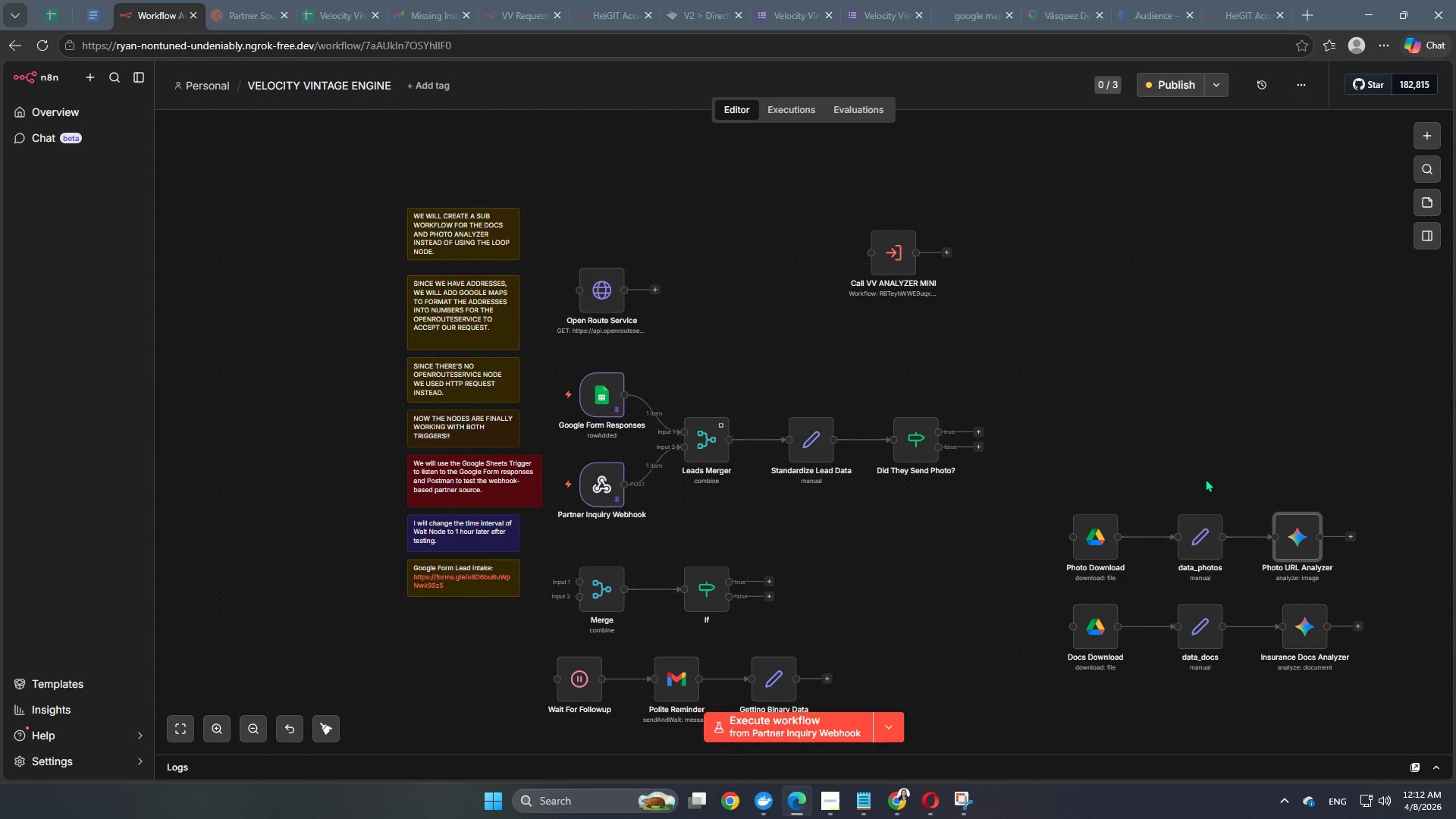 
wait(14.9)
 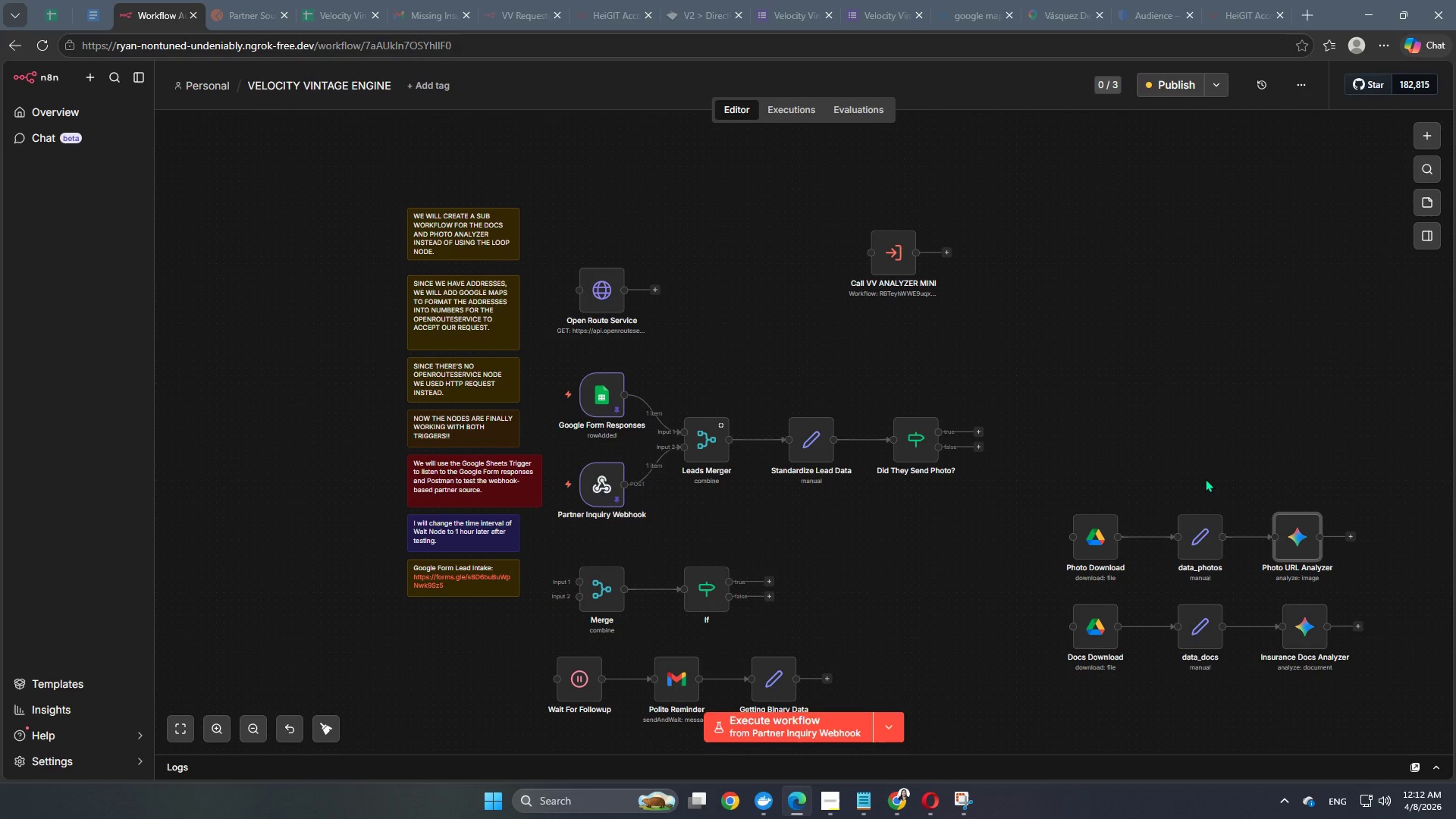 
mouse_move([484, 431])
 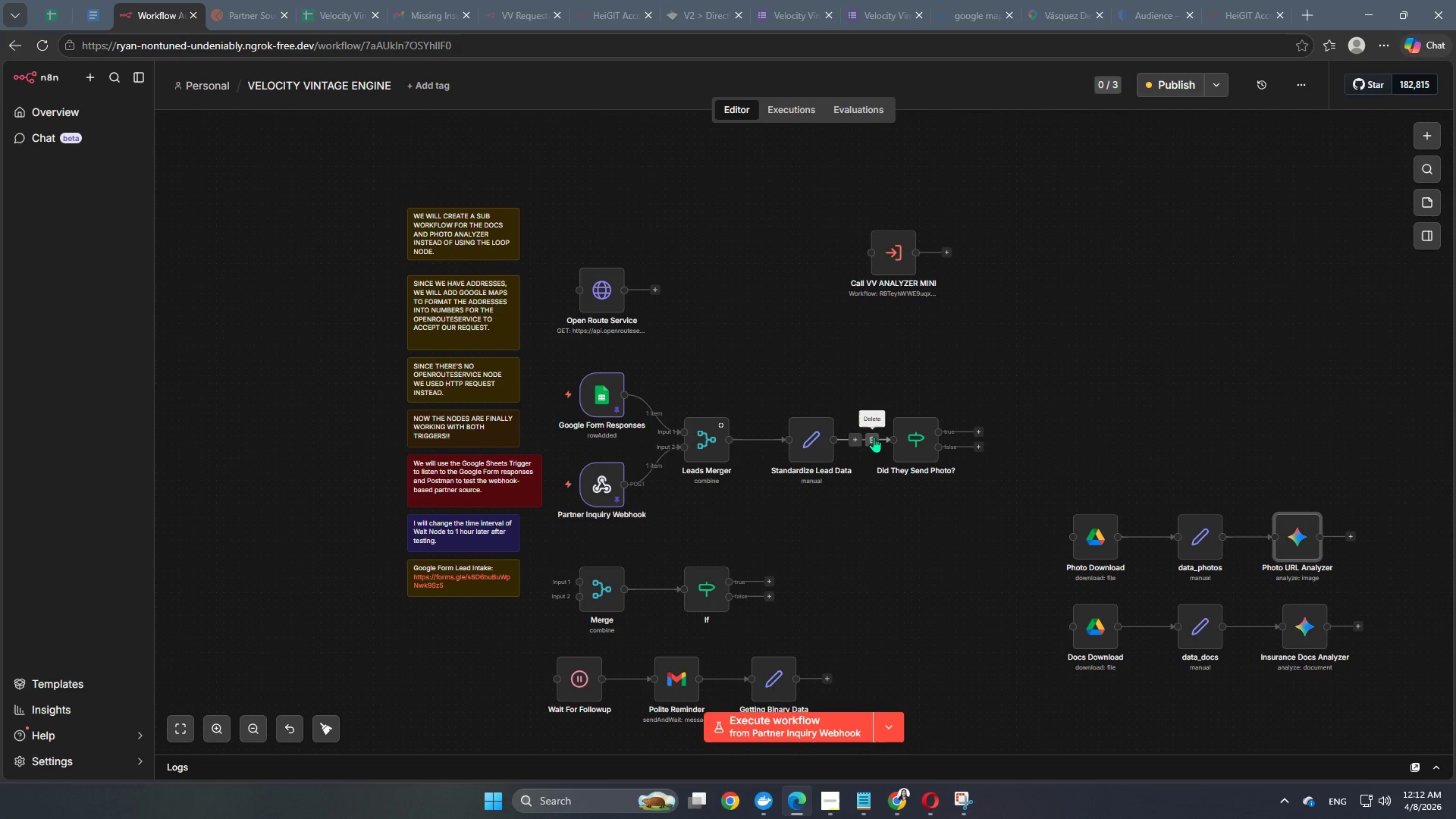 
left_click([873, 436])
 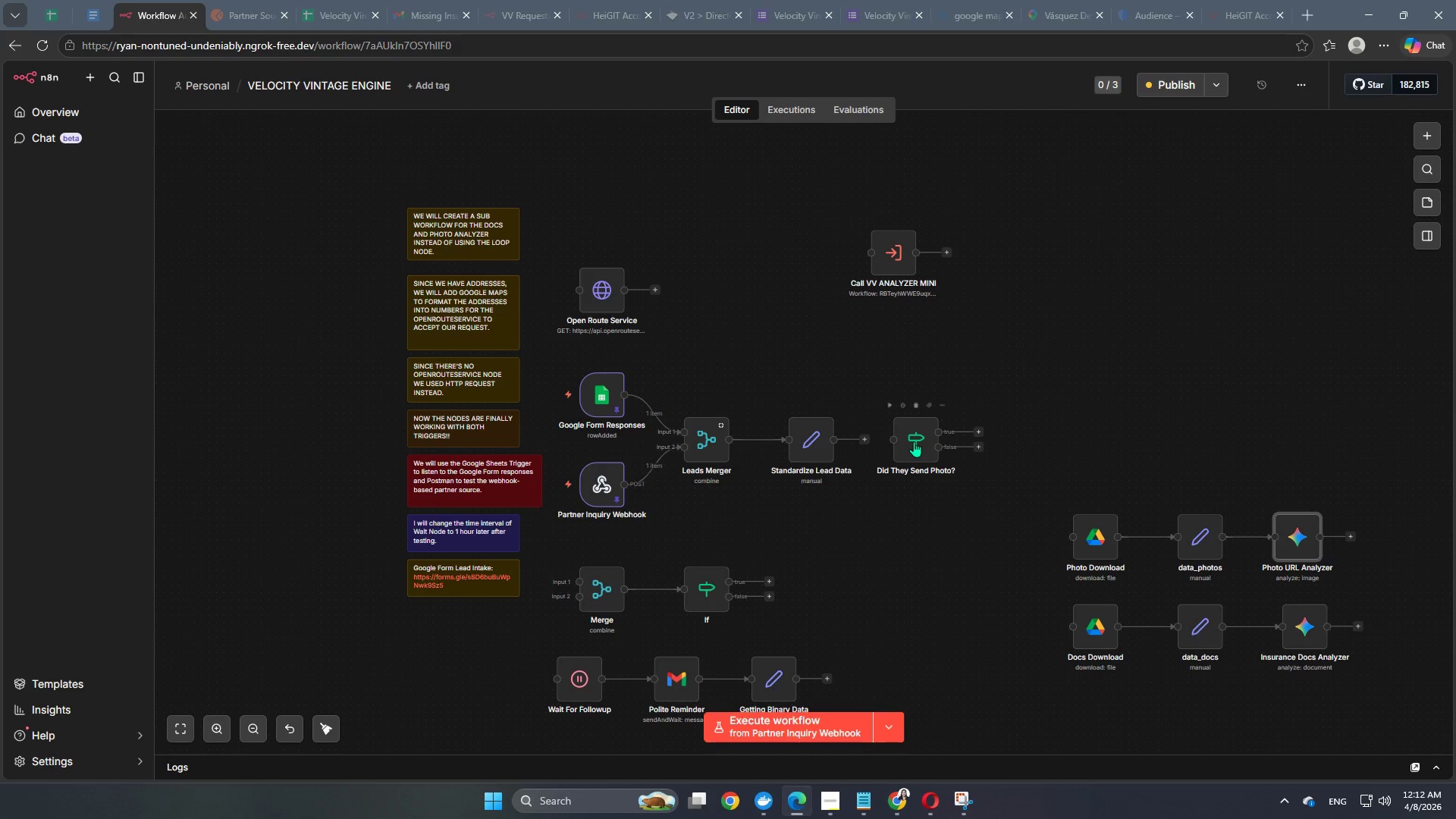 
left_click_drag(start_coordinate=[914, 441], to_coordinate=[704, 239])
 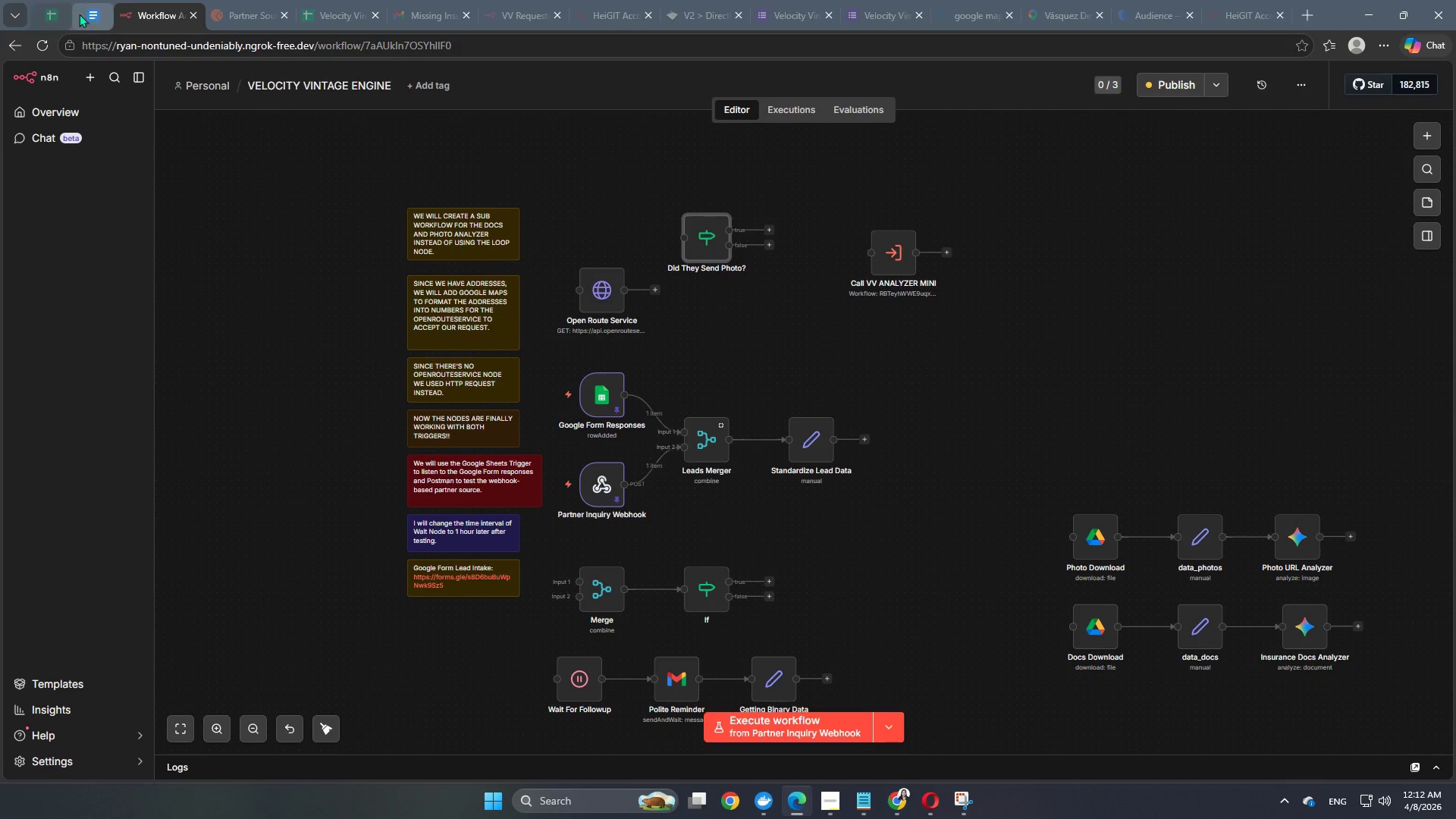 
mouse_move([607, 385])
 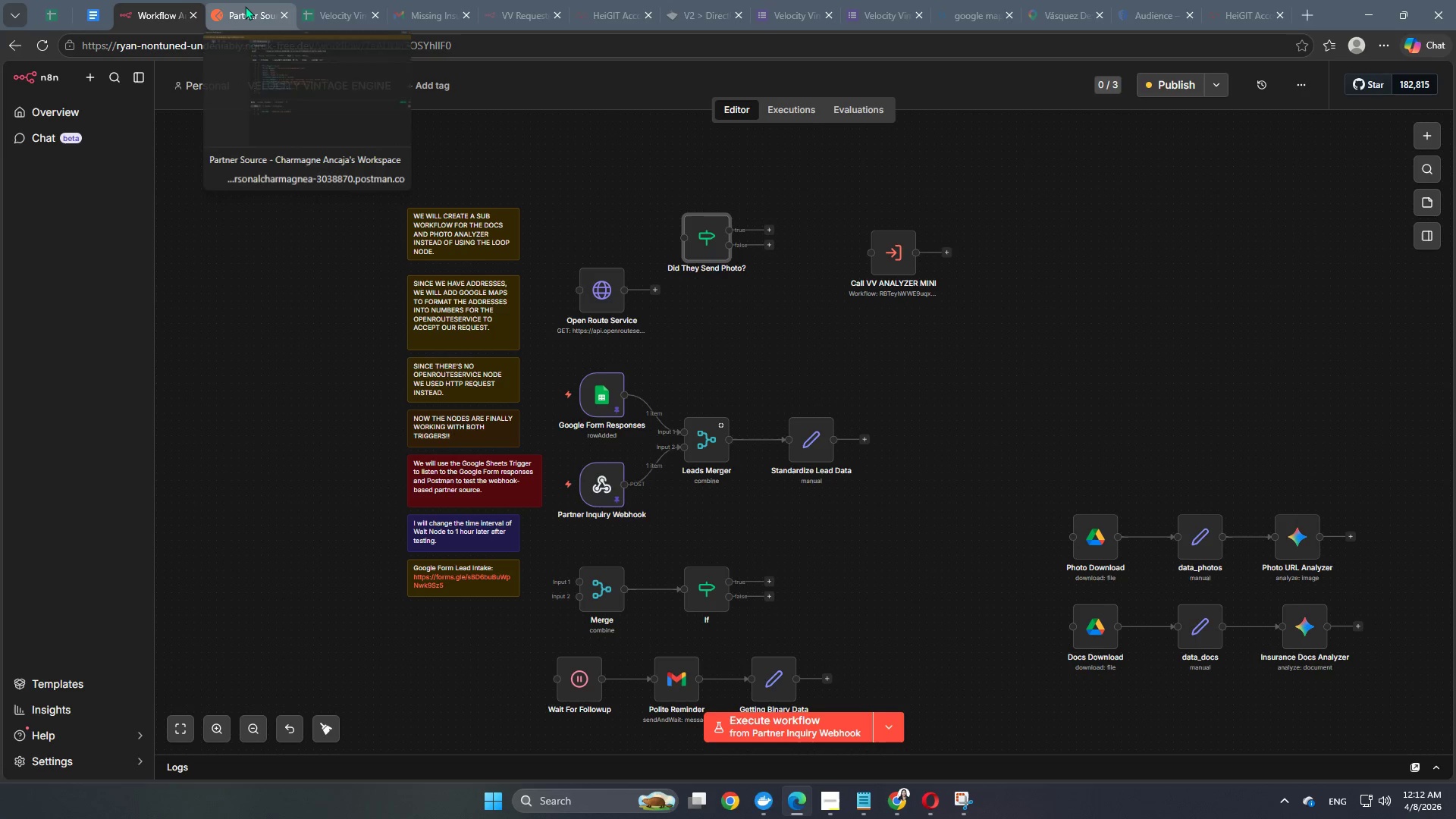 
left_click([245, 6])
 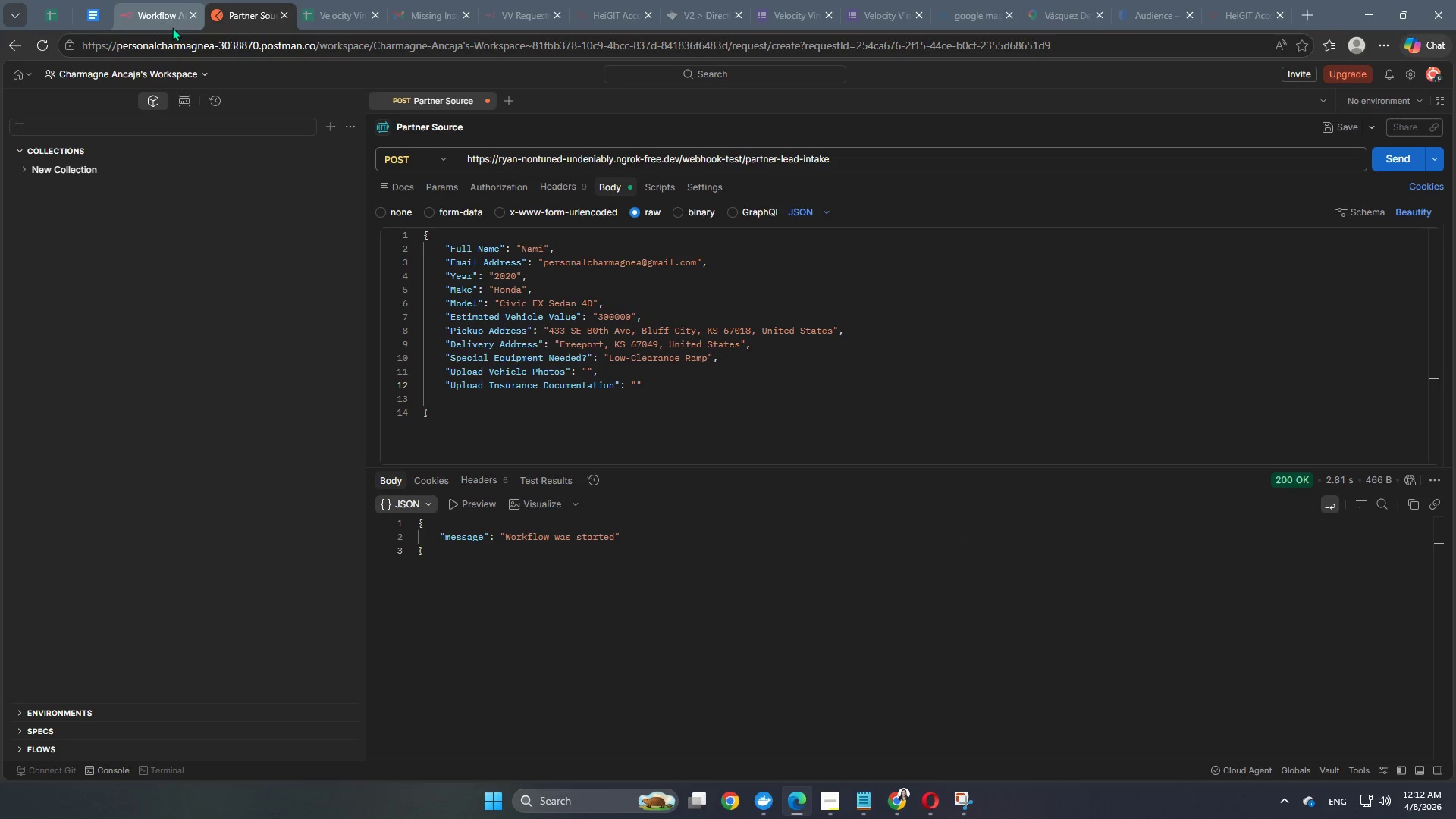 
left_click([171, 30])
 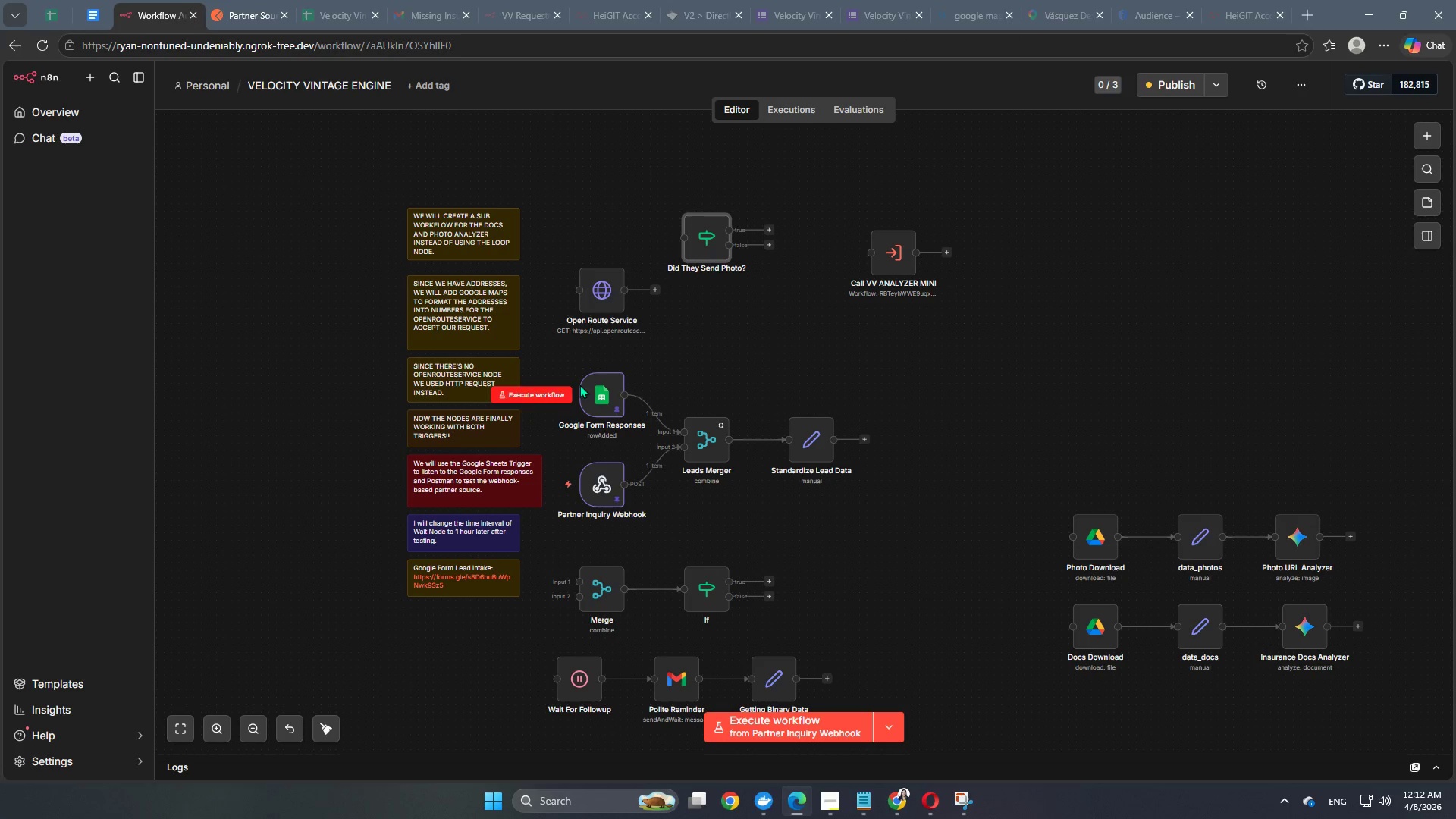 
double_click([595, 394])
 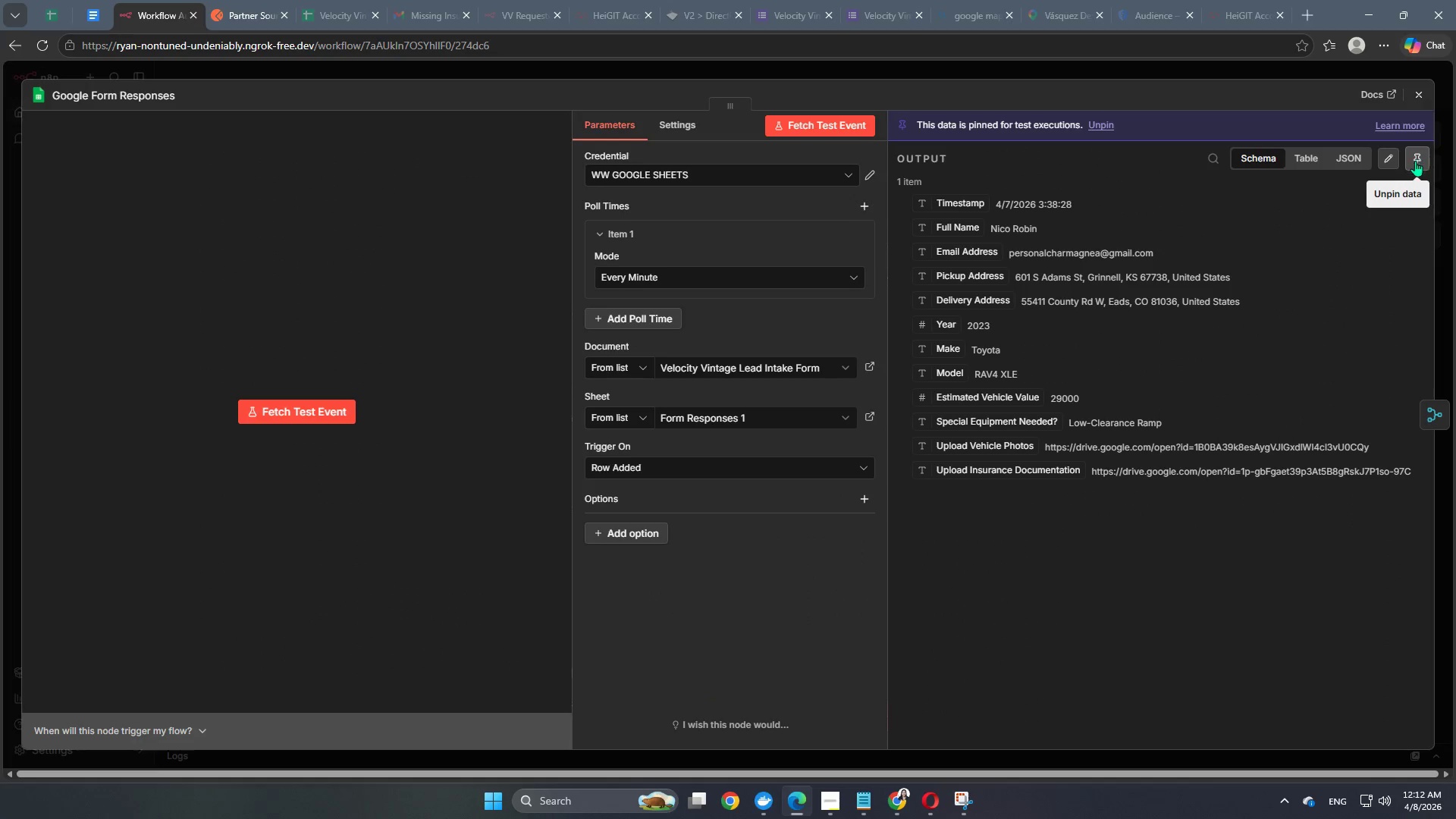 
left_click([1420, 165])
 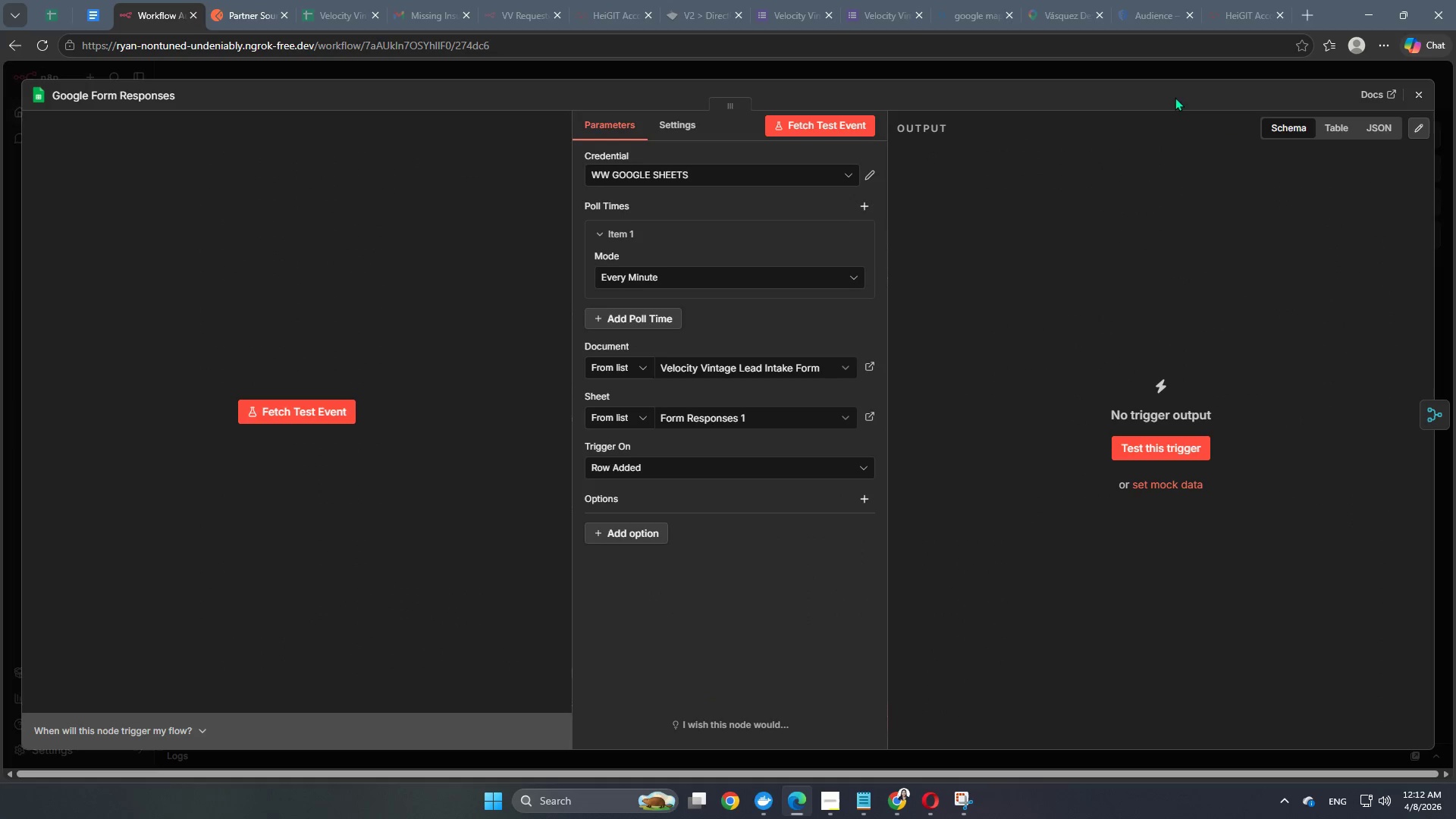 
left_click([1180, 77])
 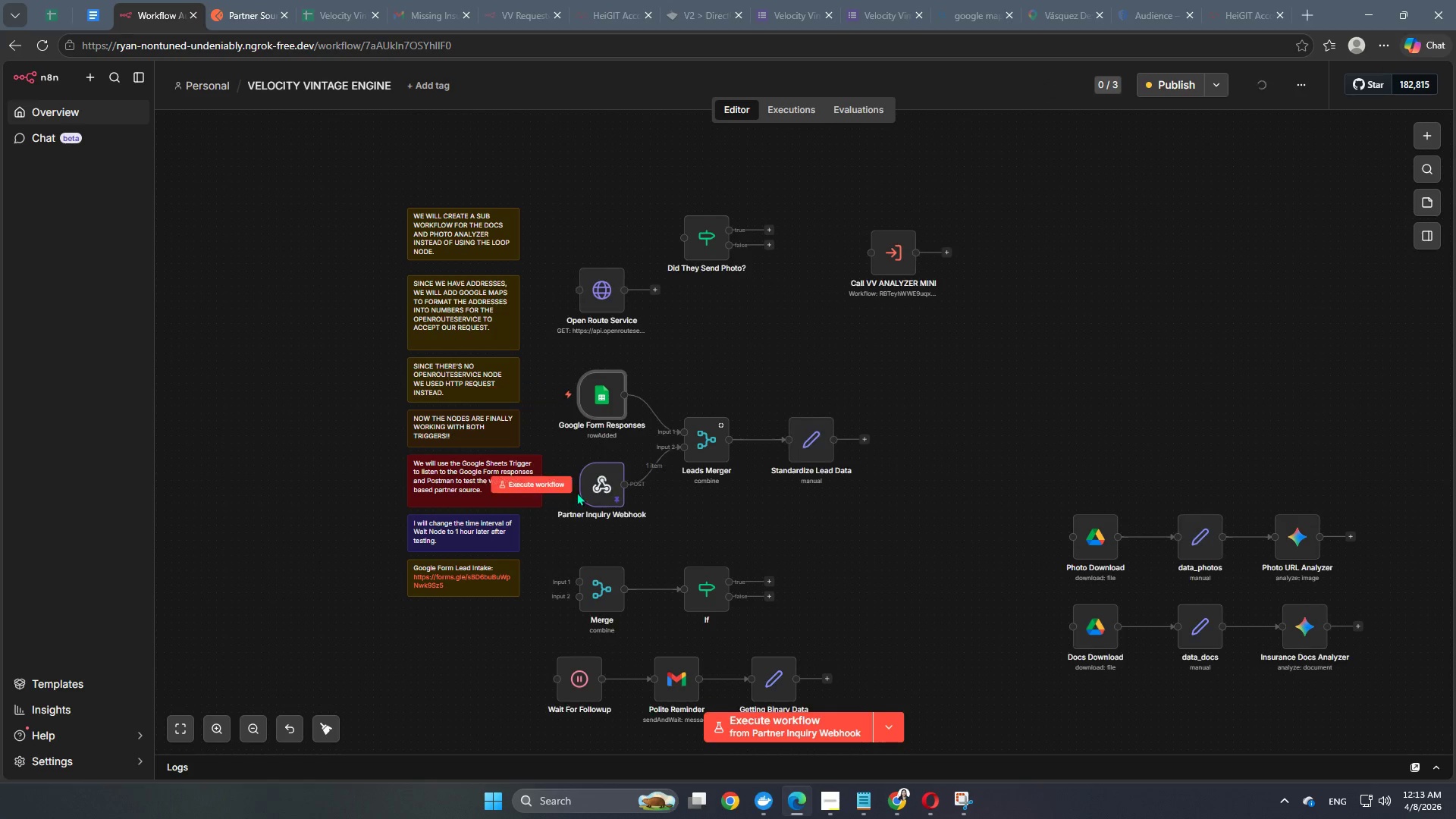 
double_click([592, 487])
 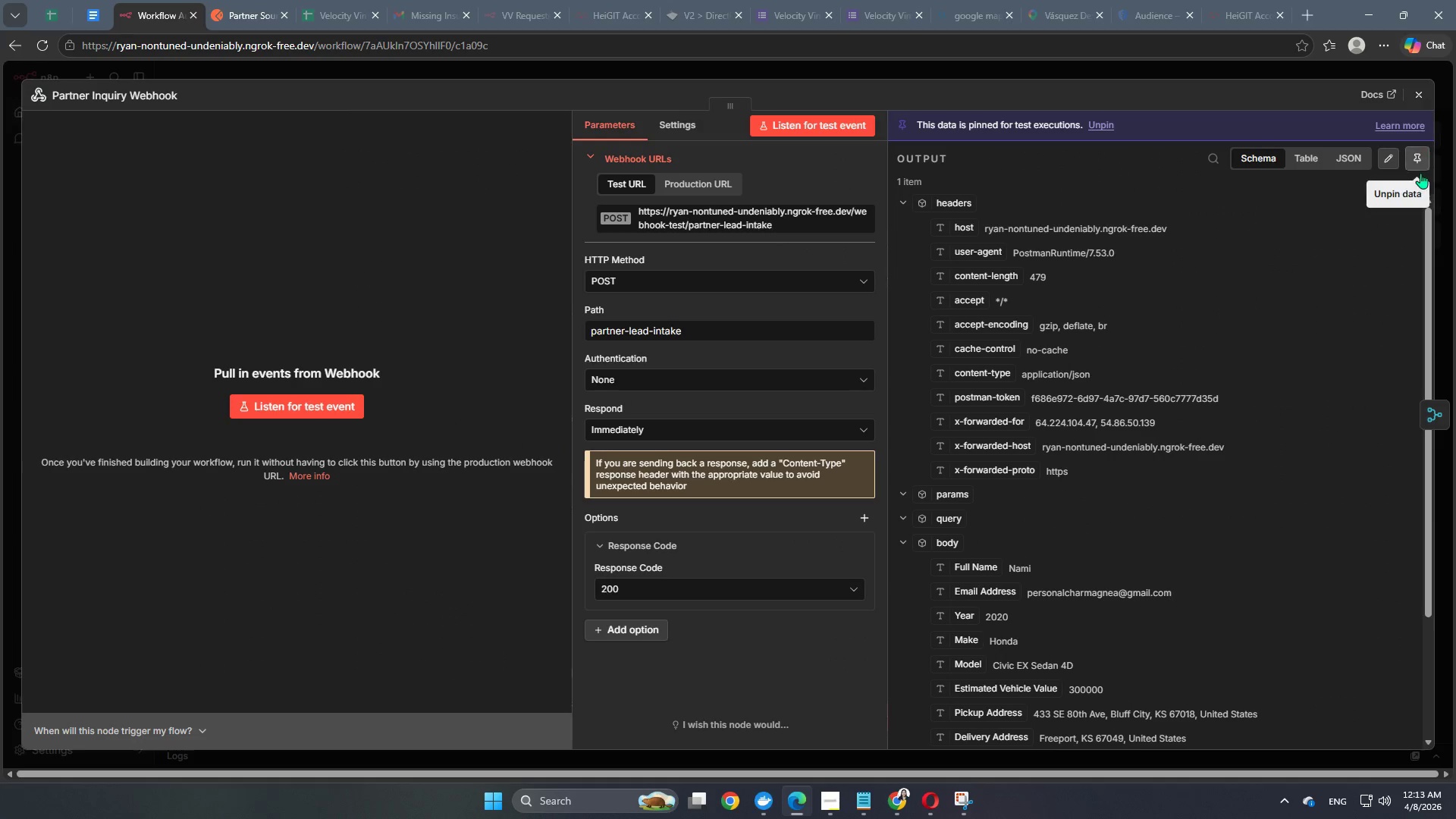 
left_click([1413, 169])
 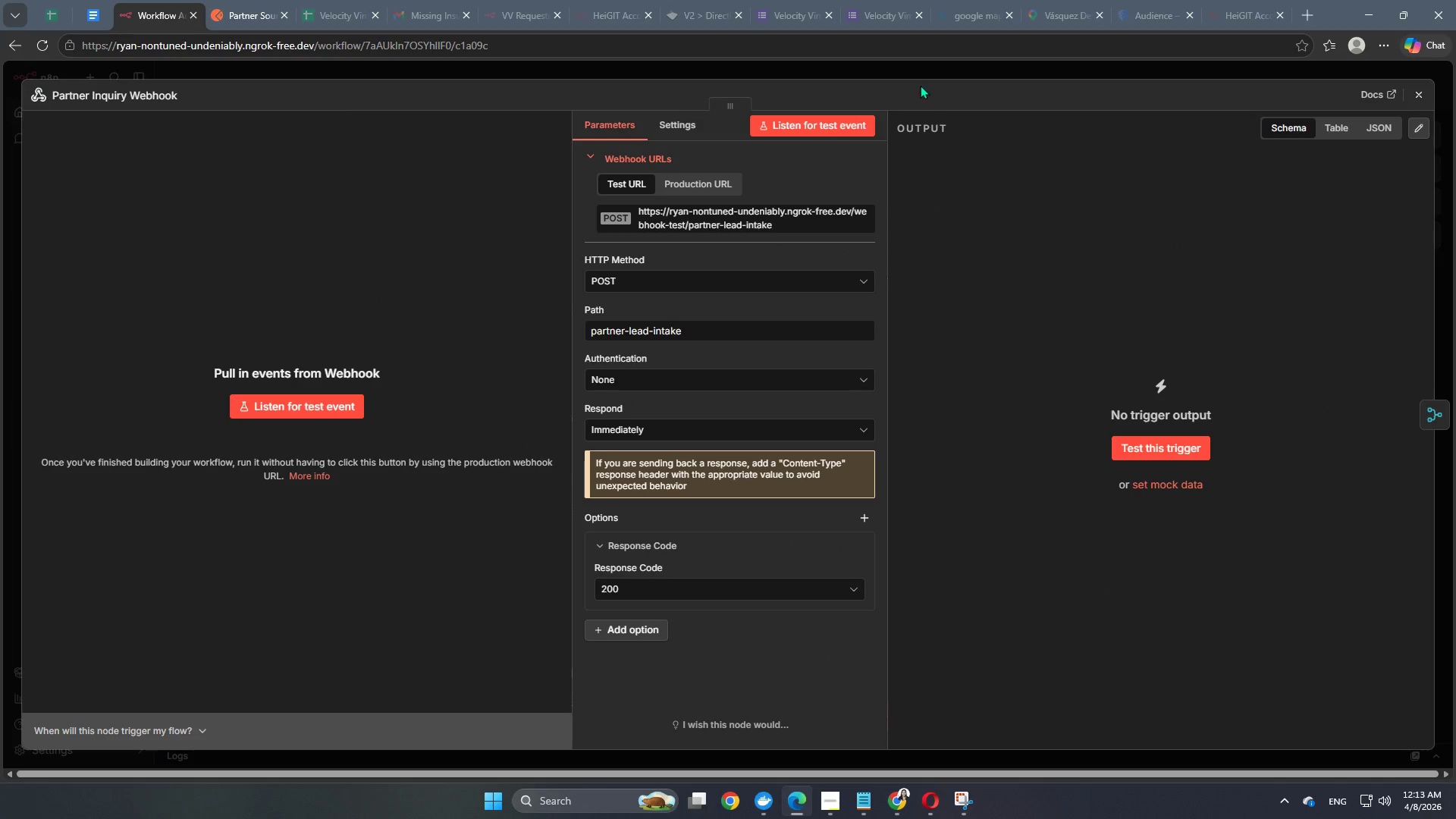 
left_click([934, 67])
 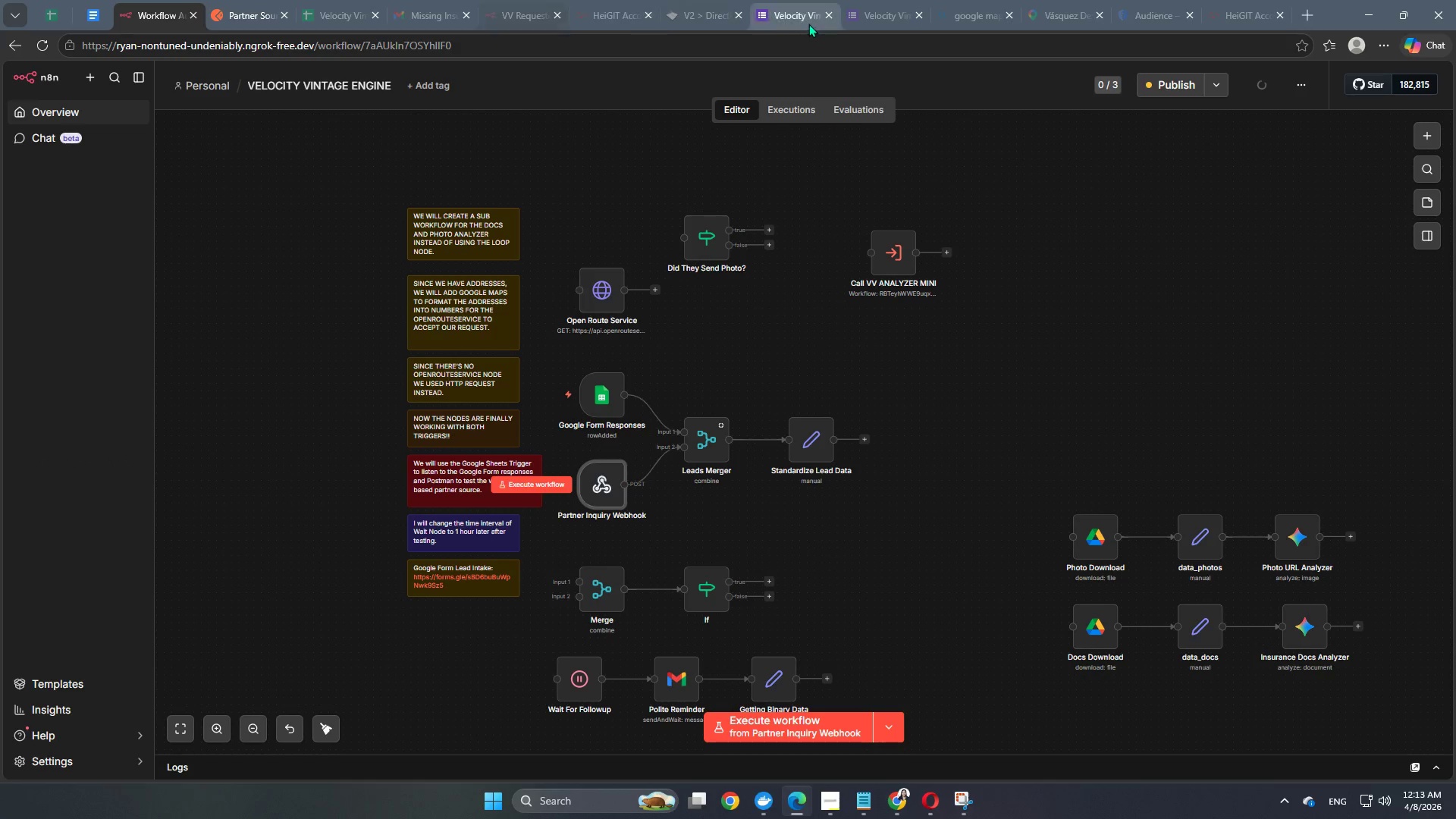 
left_click([697, 21])
 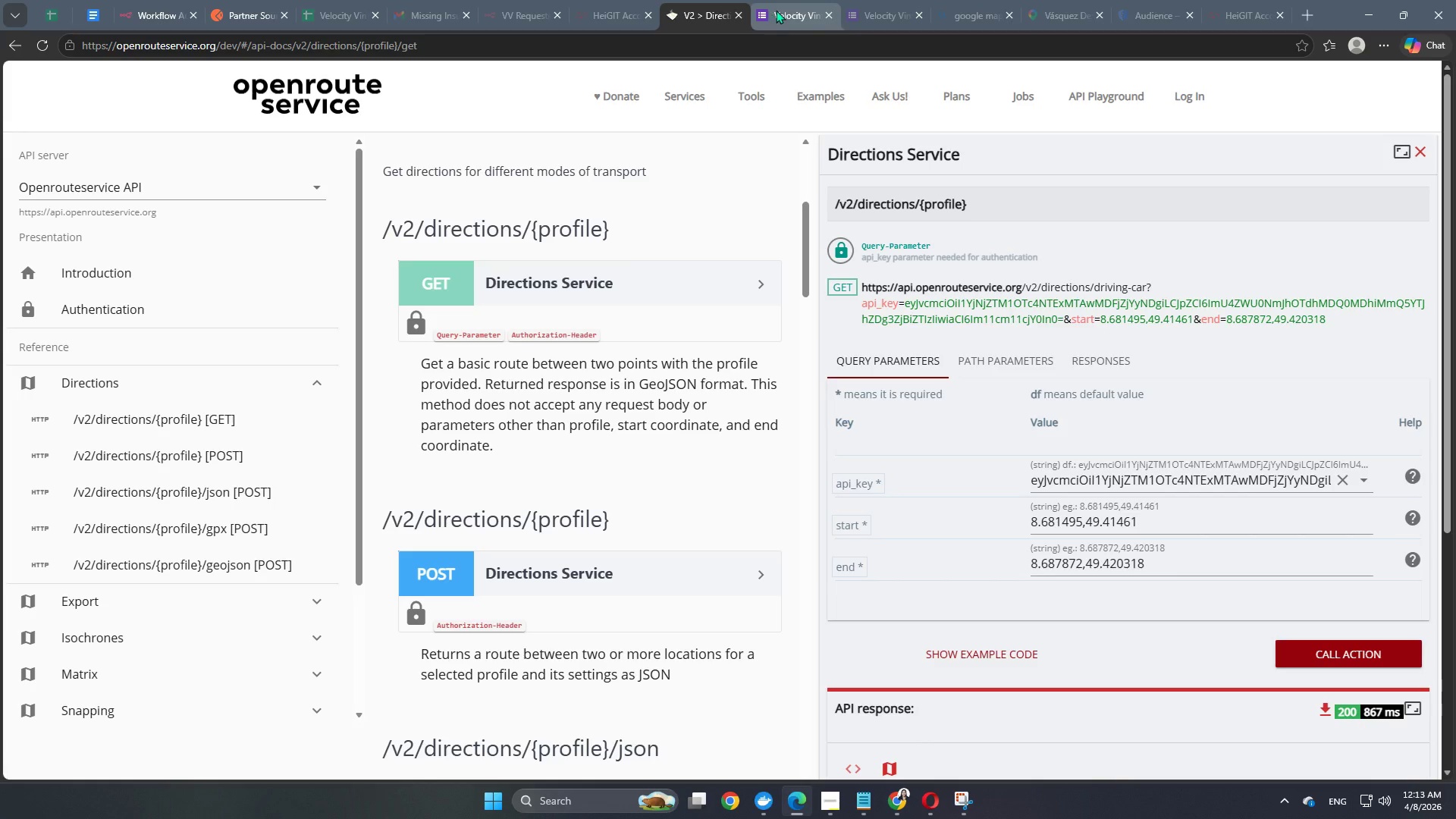 
left_click([776, 9])
 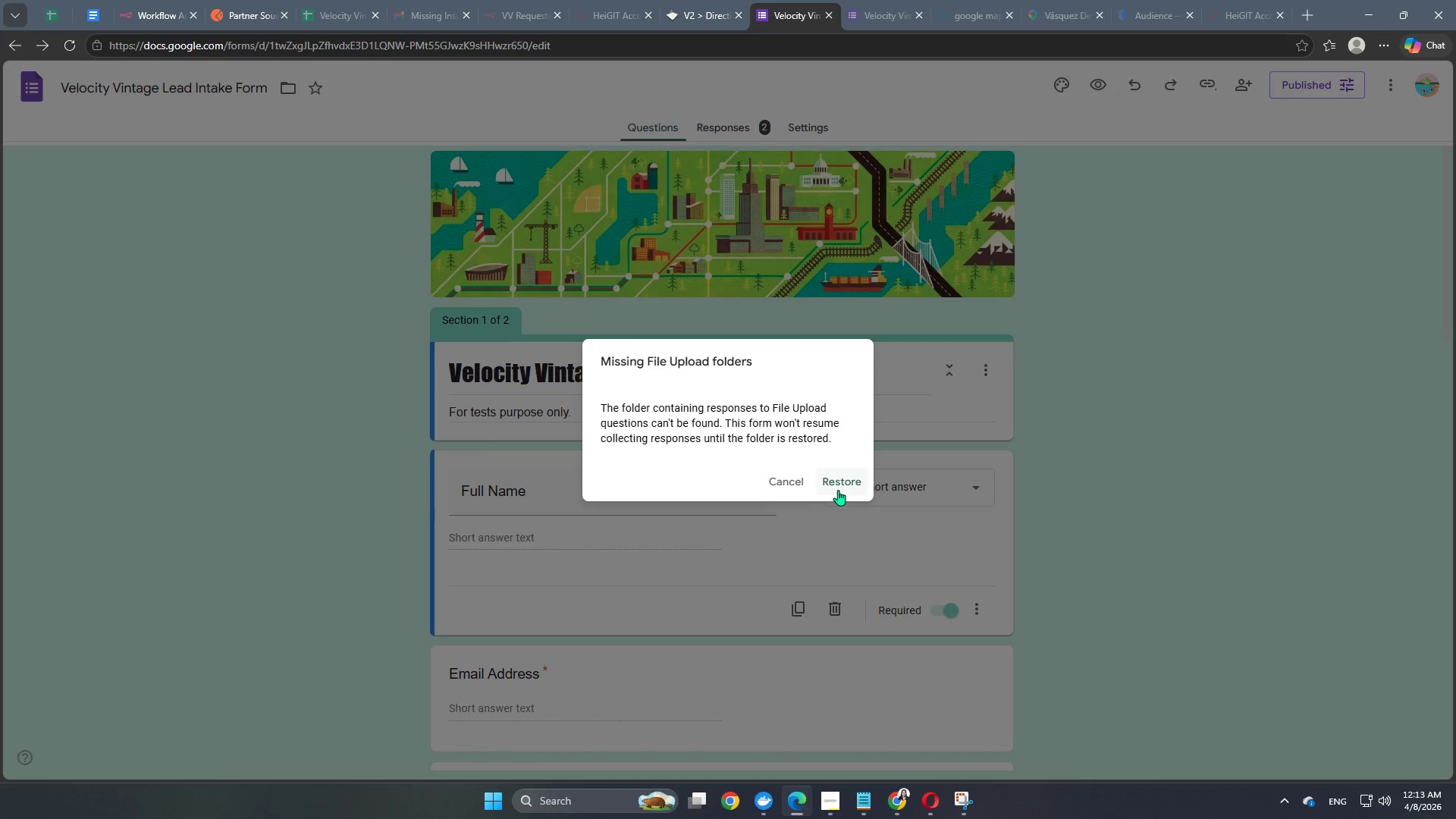 
wait(5.97)
 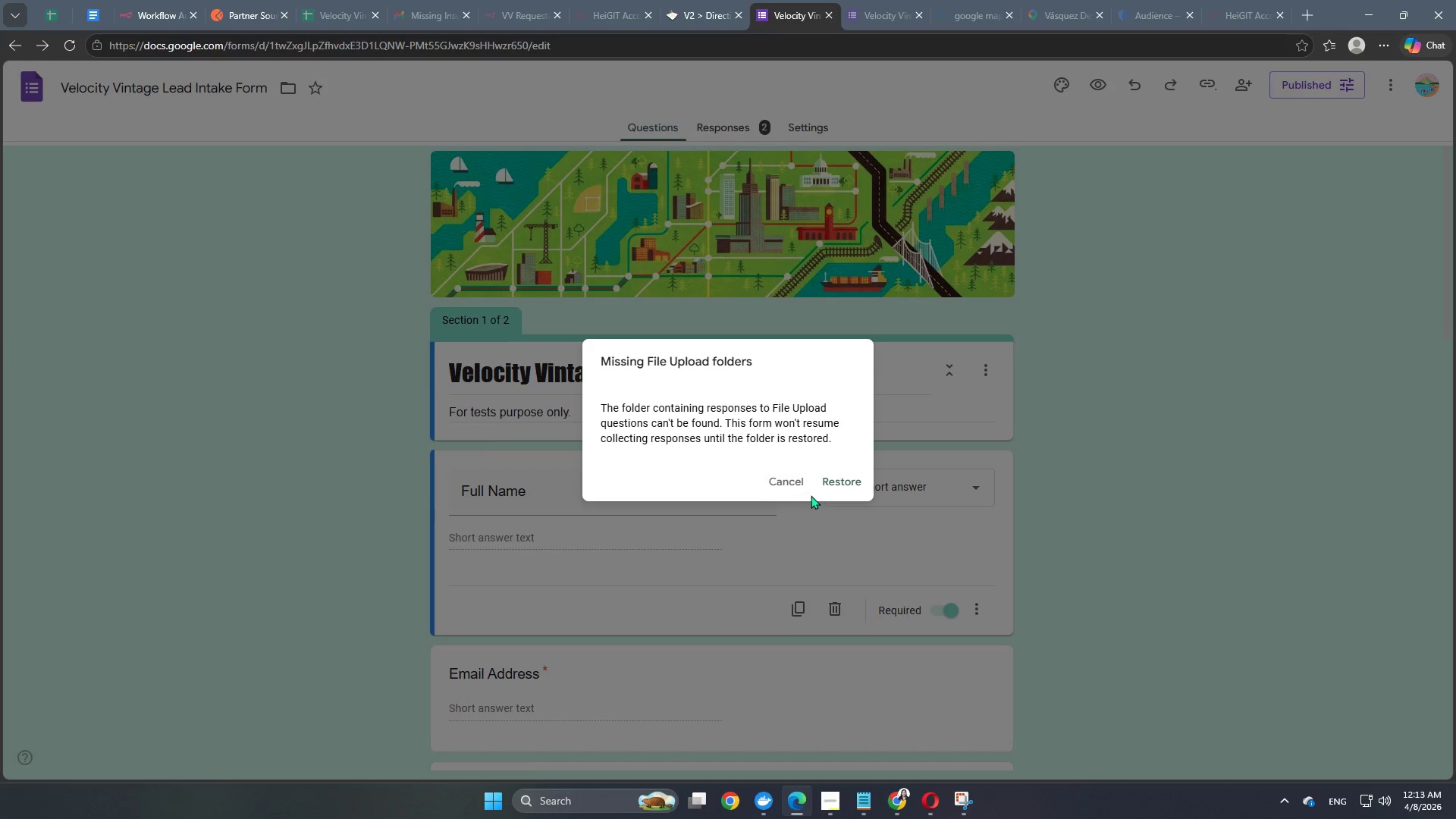 
left_click([793, 485])
 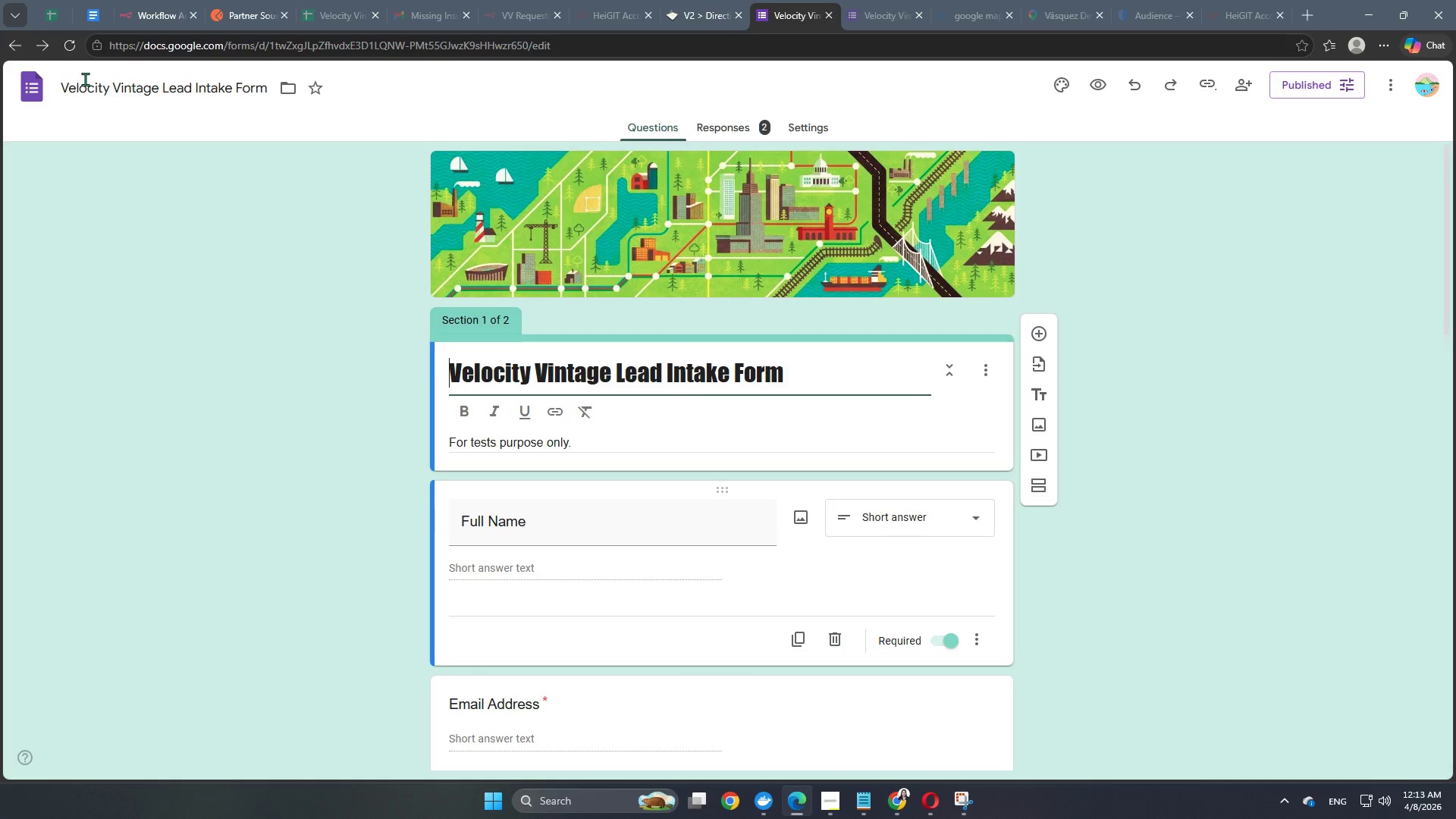 
left_click([69, 49])
 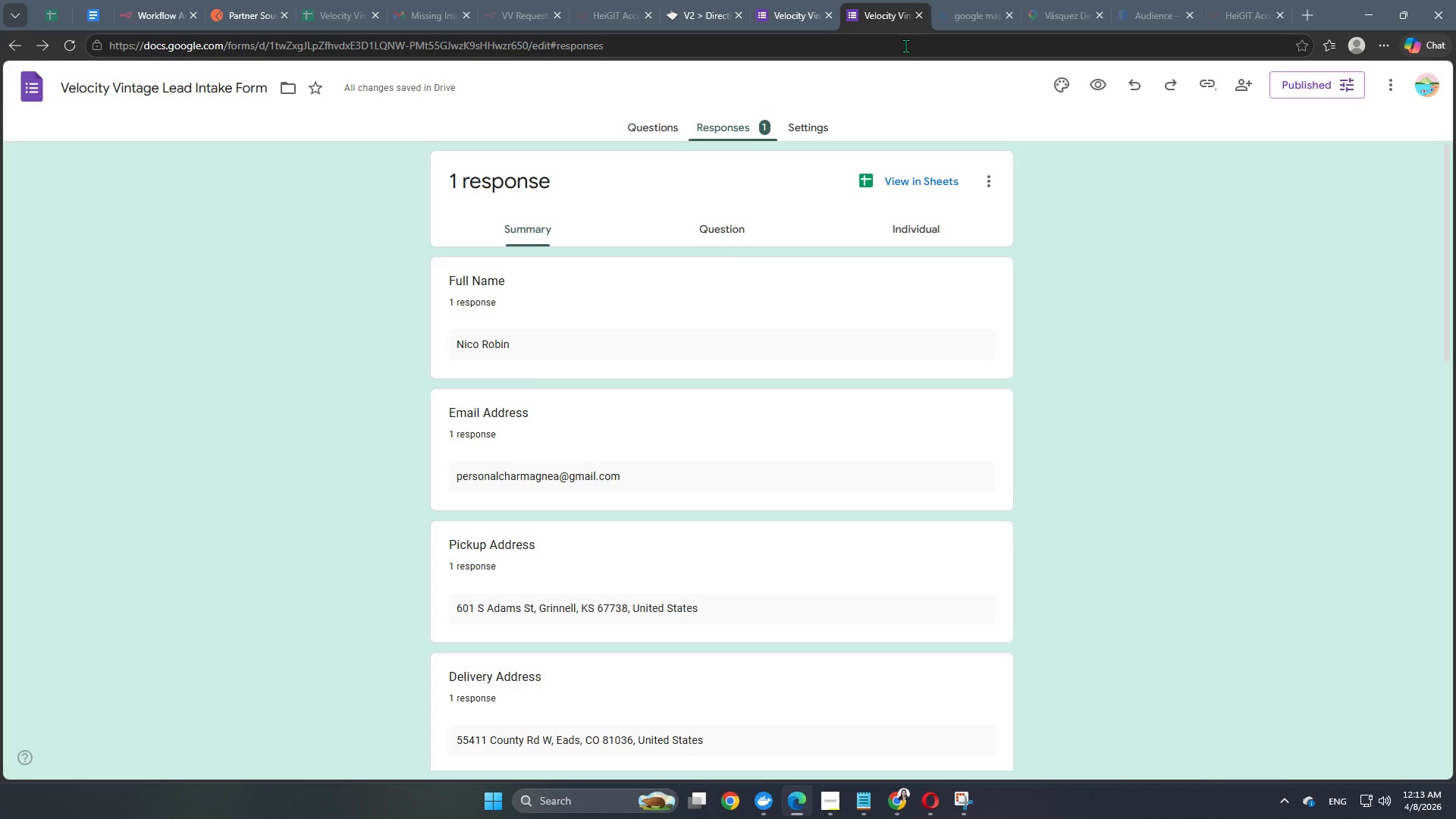 
left_click([704, 10])
 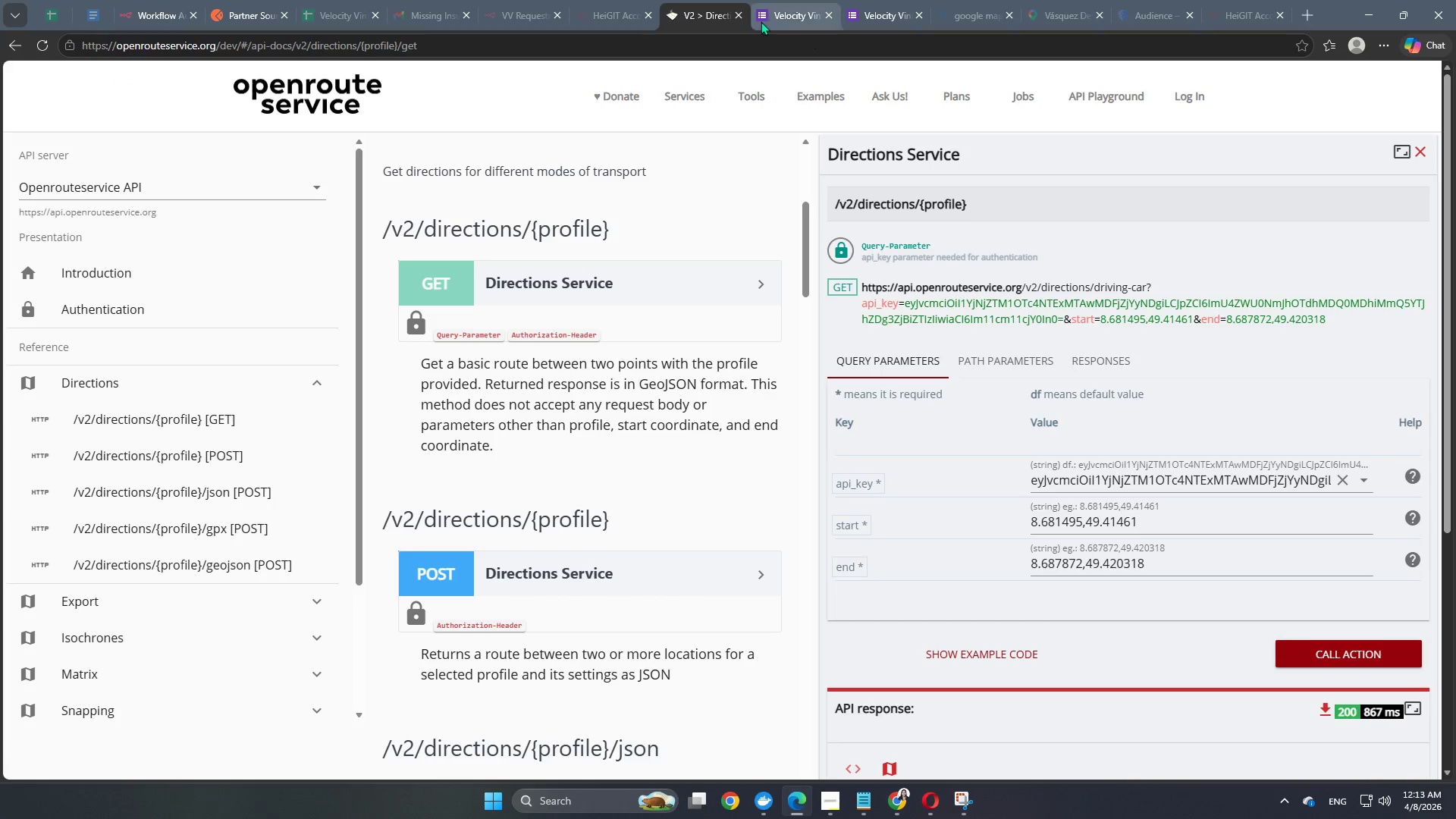 
left_click([781, 11])
 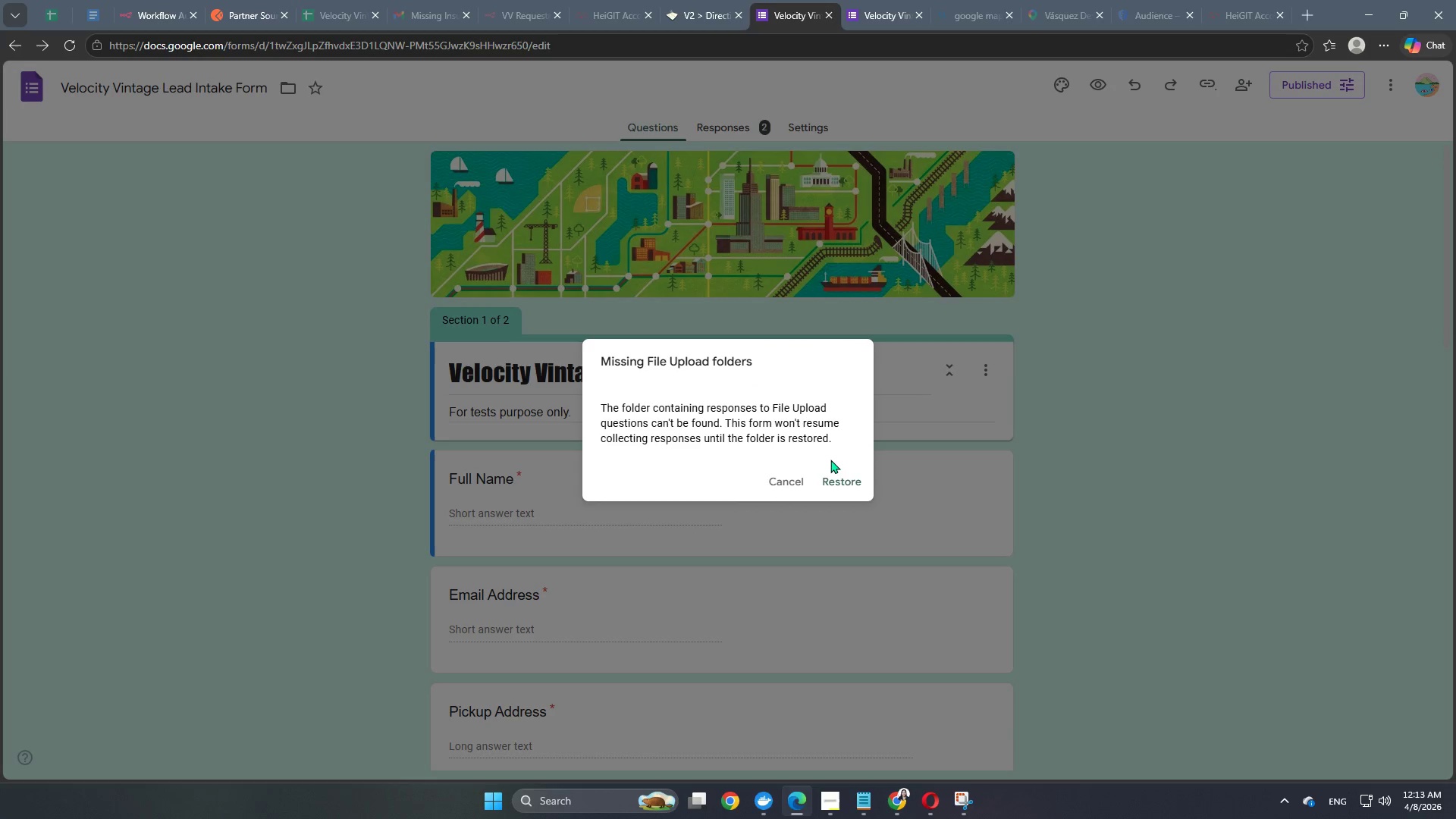 
left_click([780, 490])
 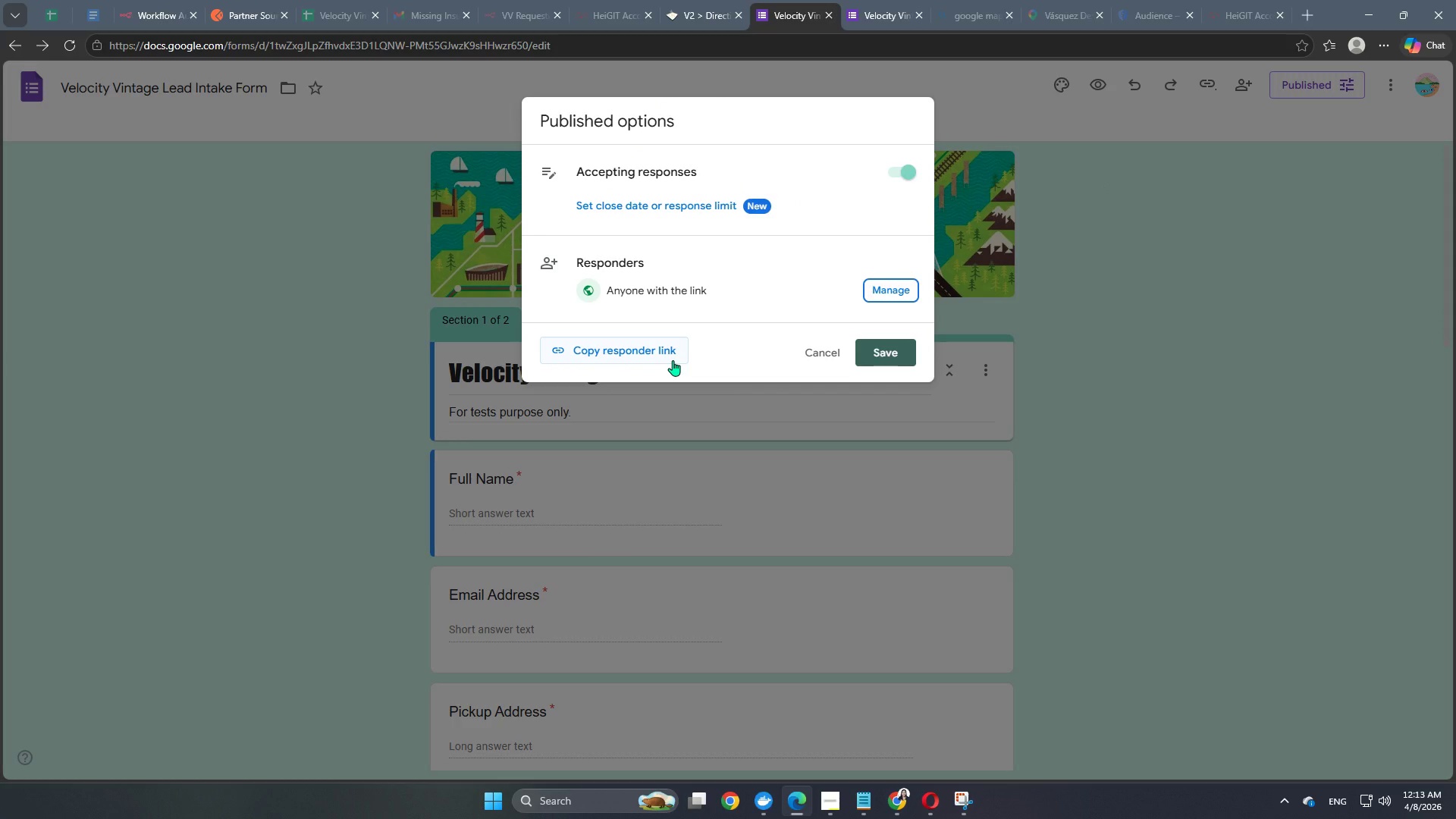 
left_click([633, 355])
 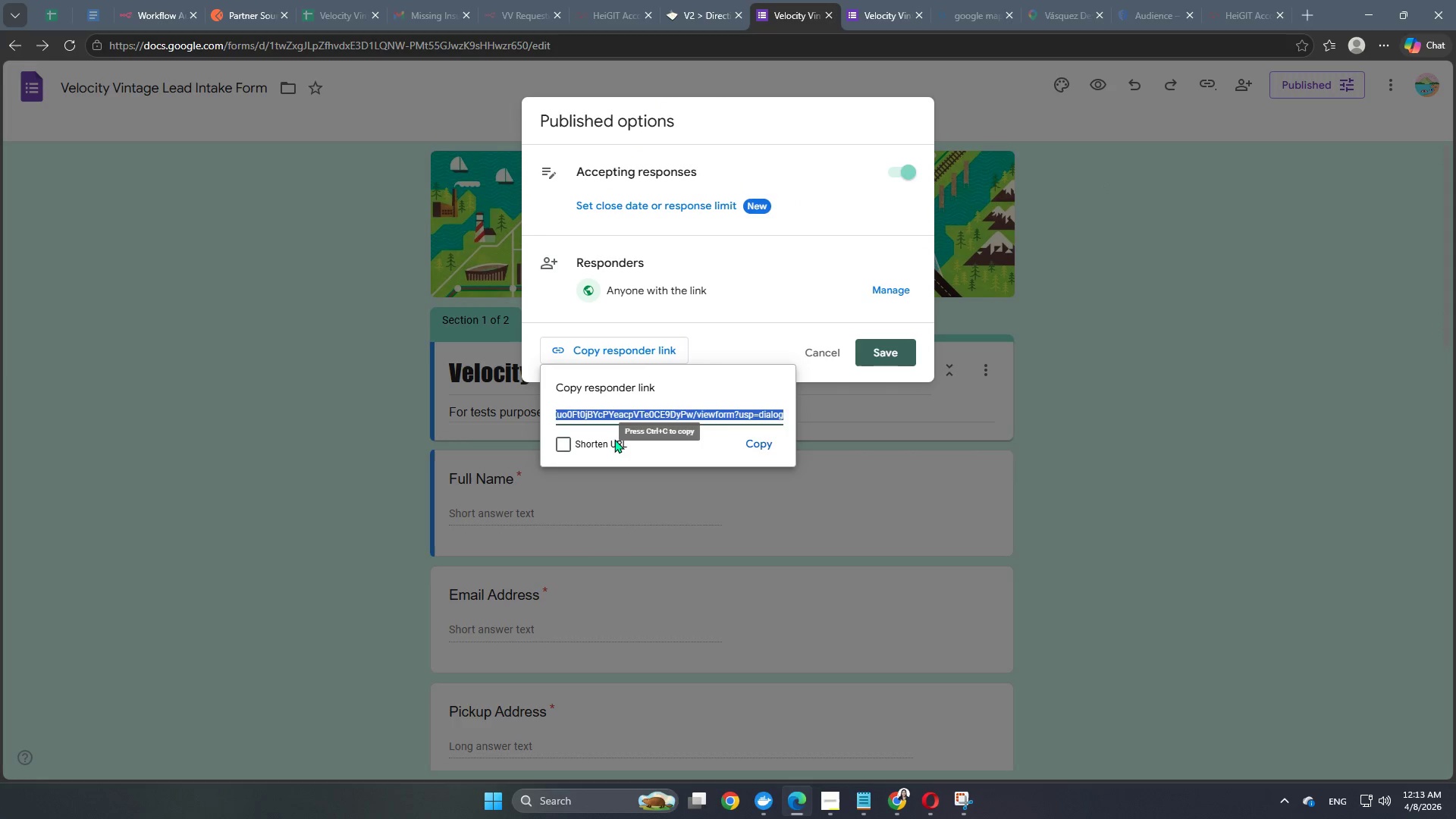 
left_click([610, 441])
 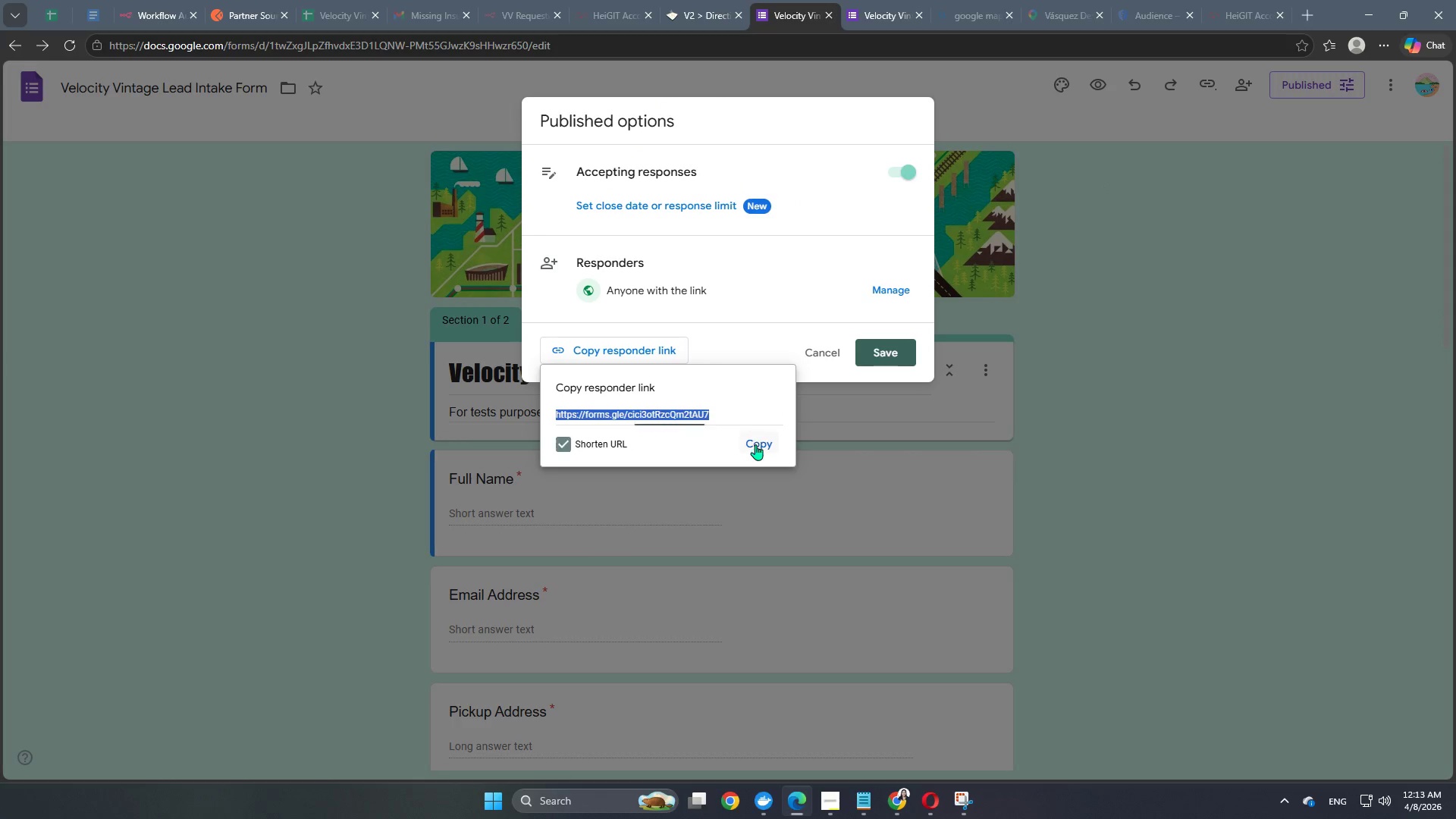 
left_click([761, 446])
 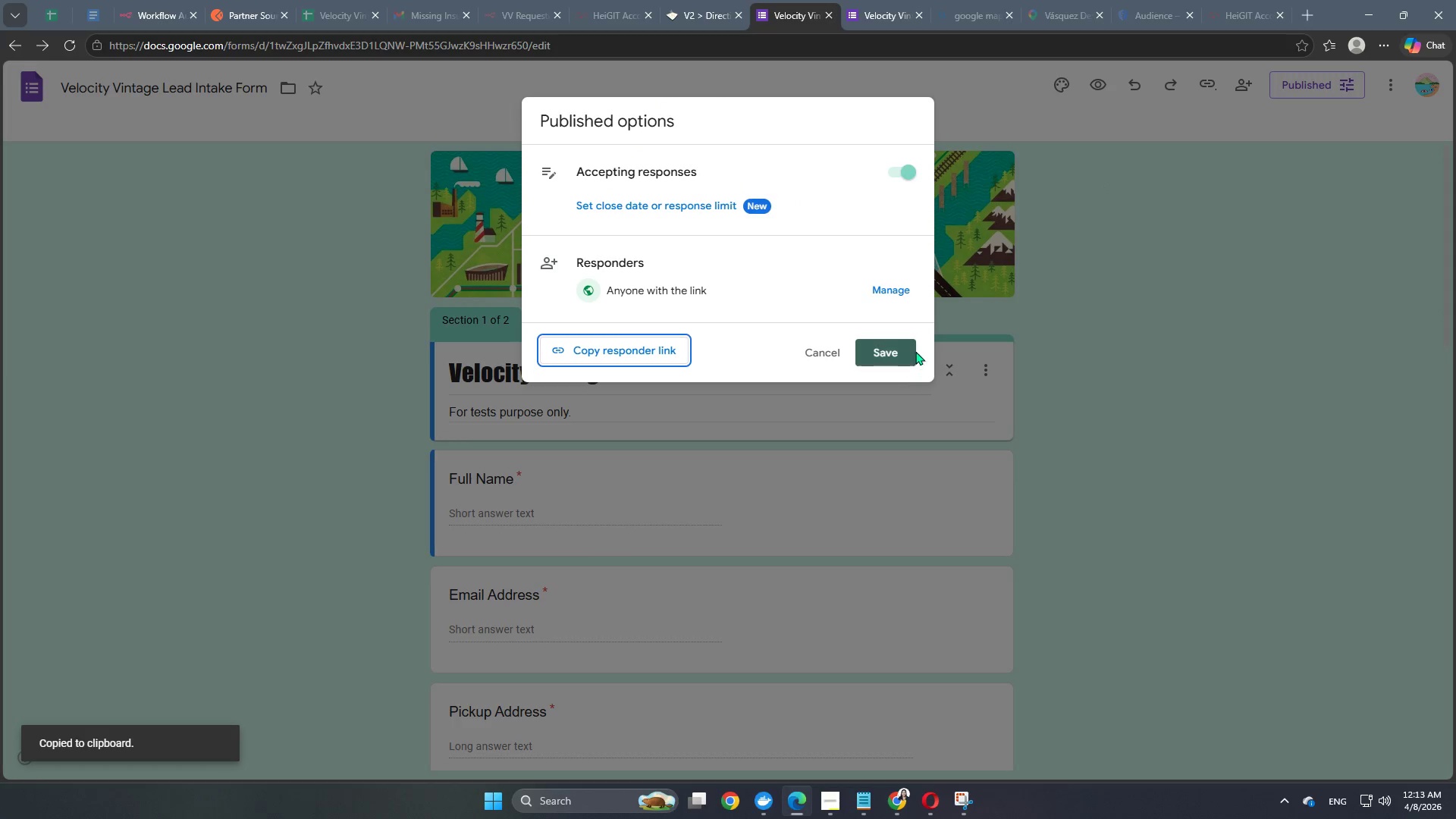 
left_click([905, 351])
 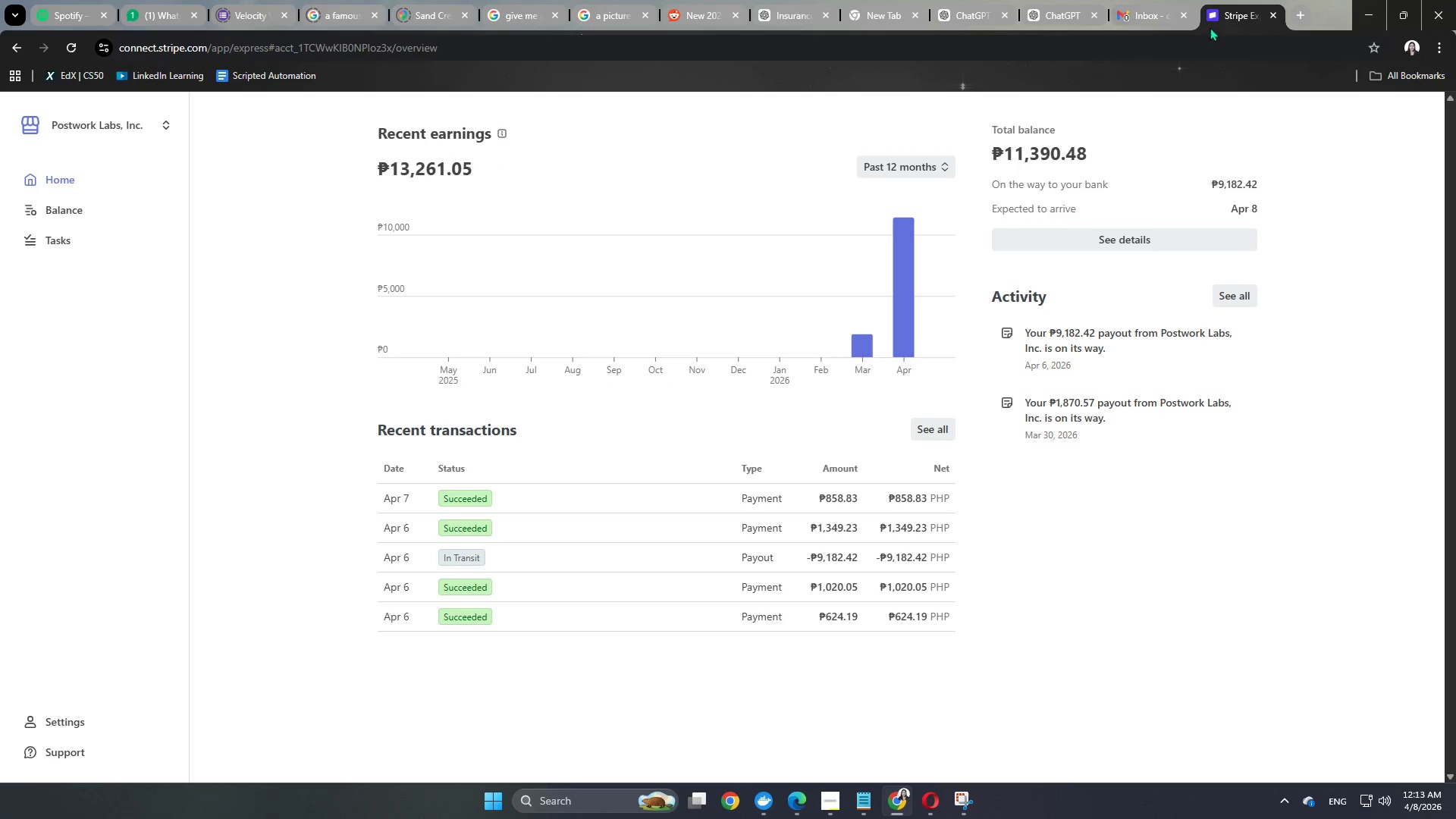 
left_click([1303, 10])
 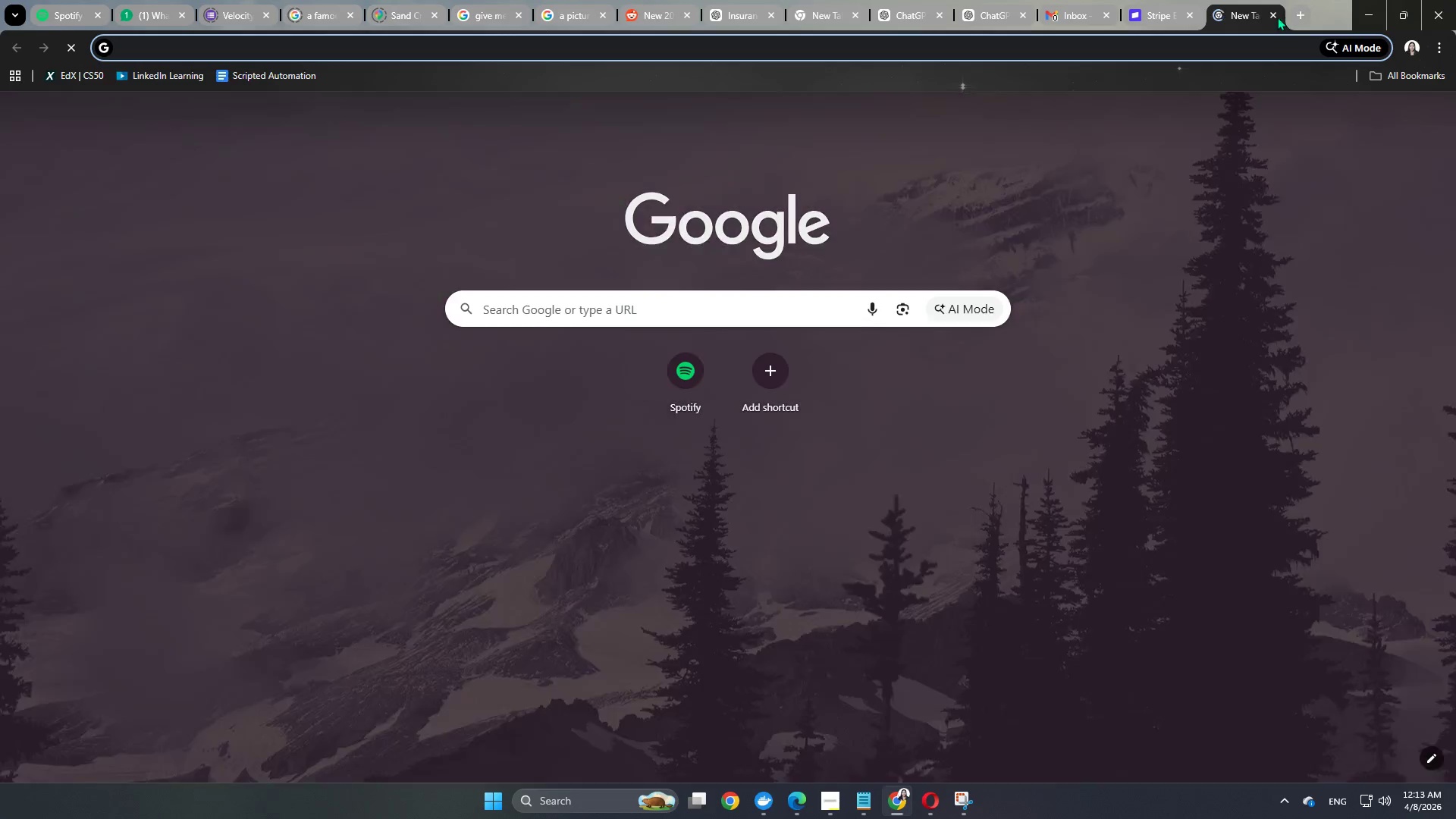 
left_click([1272, 14])
 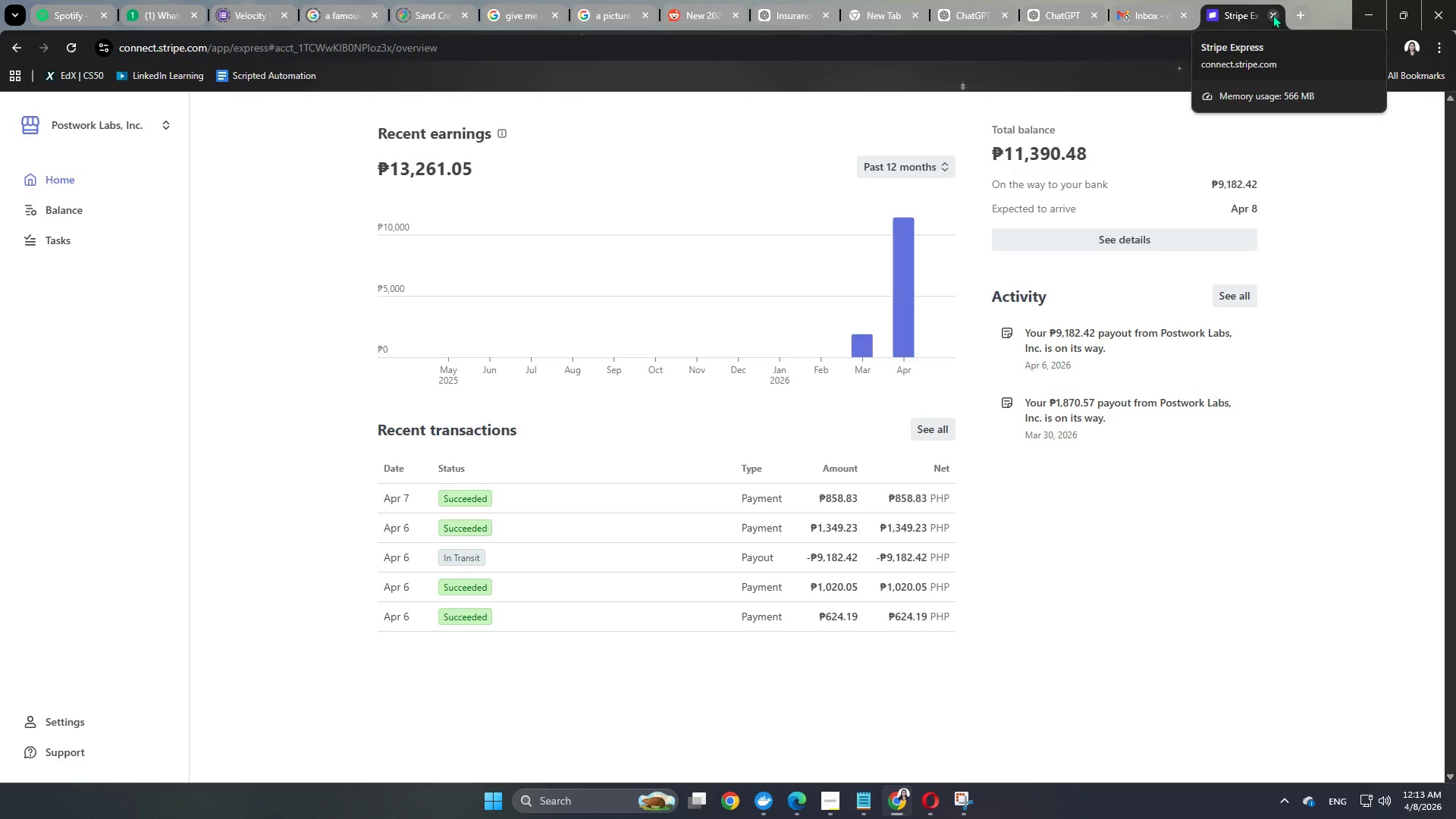 
left_click([1302, 22])
 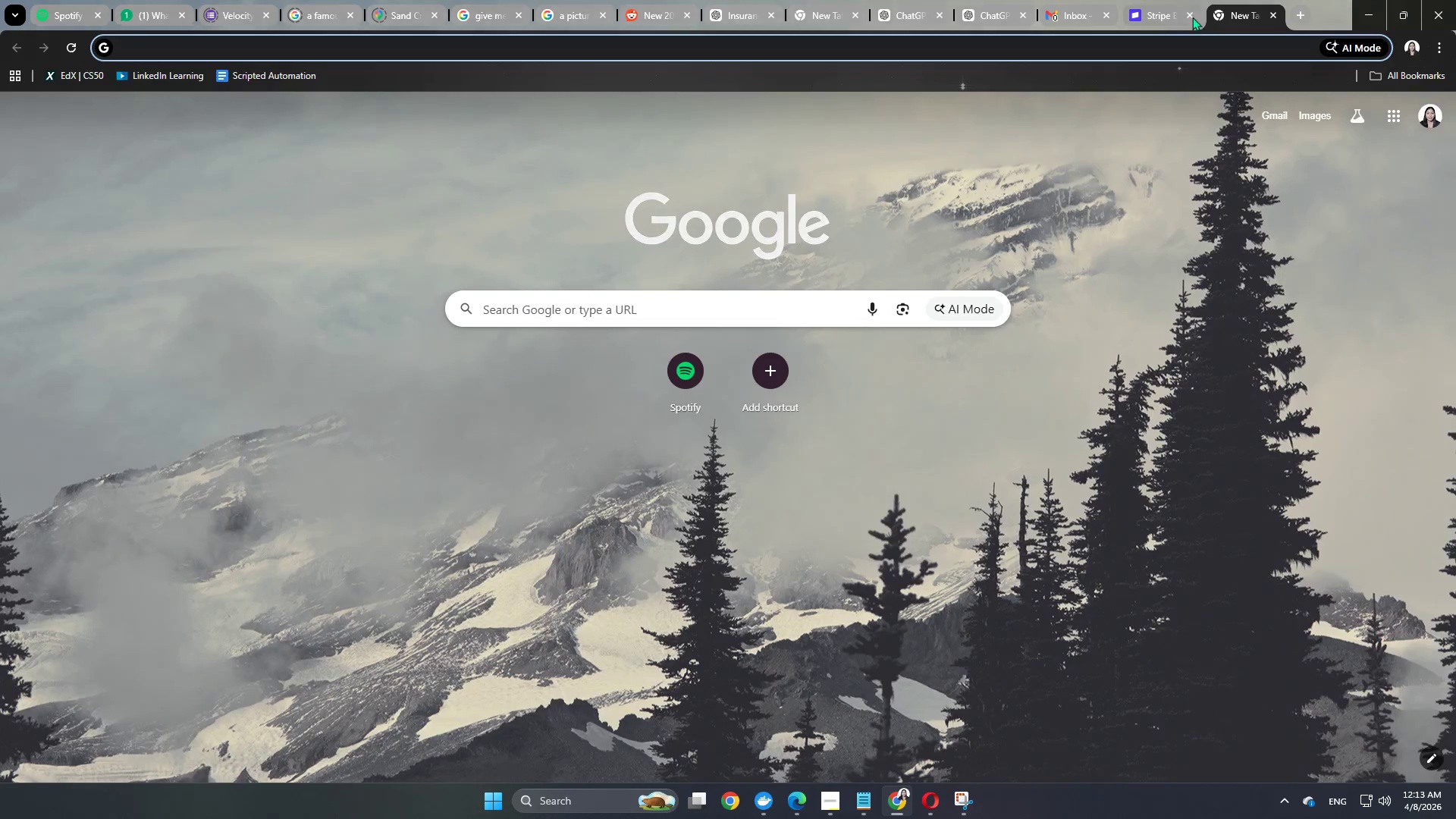 
left_click([1188, 14])
 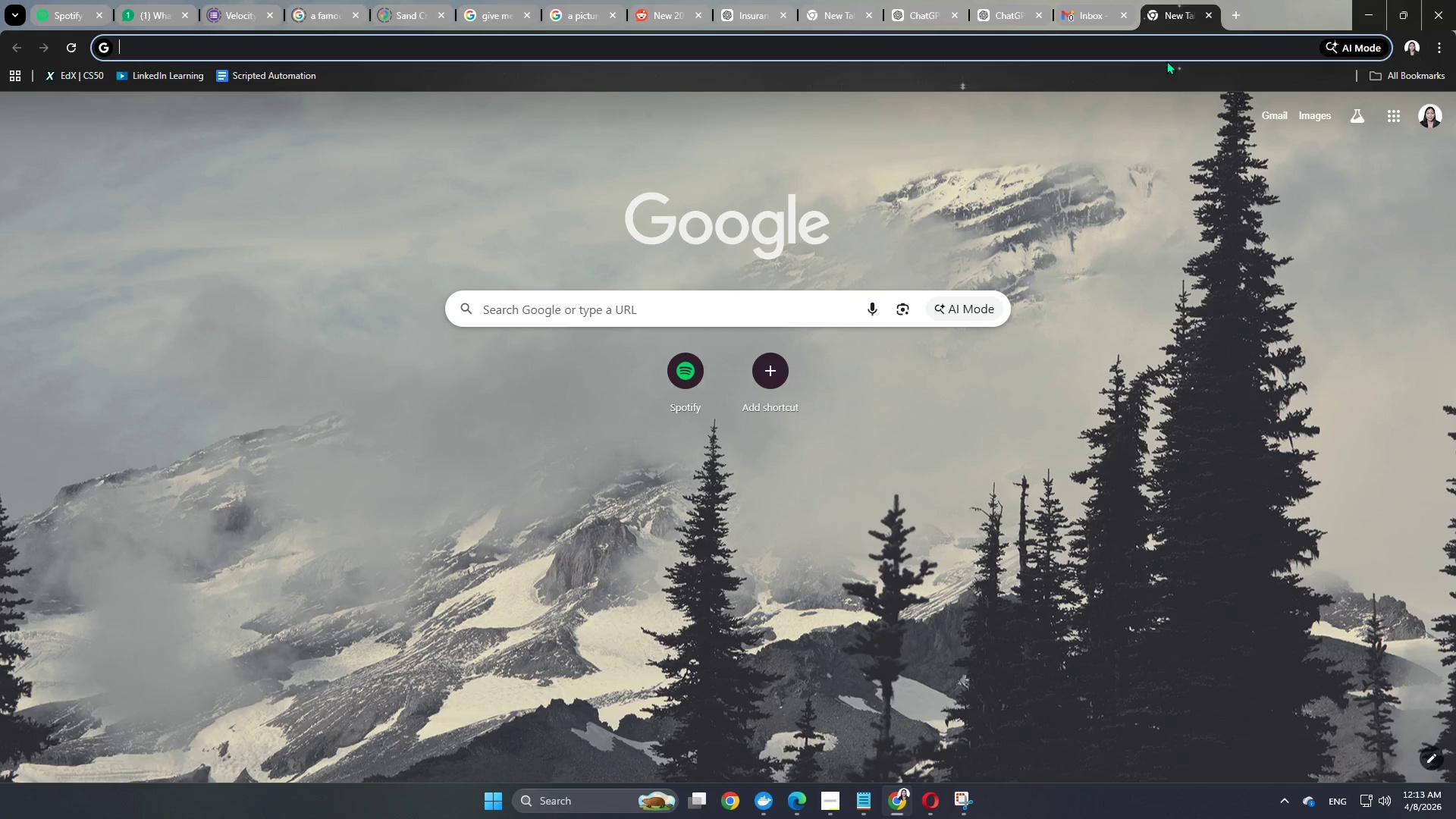 
key(Control+V)
 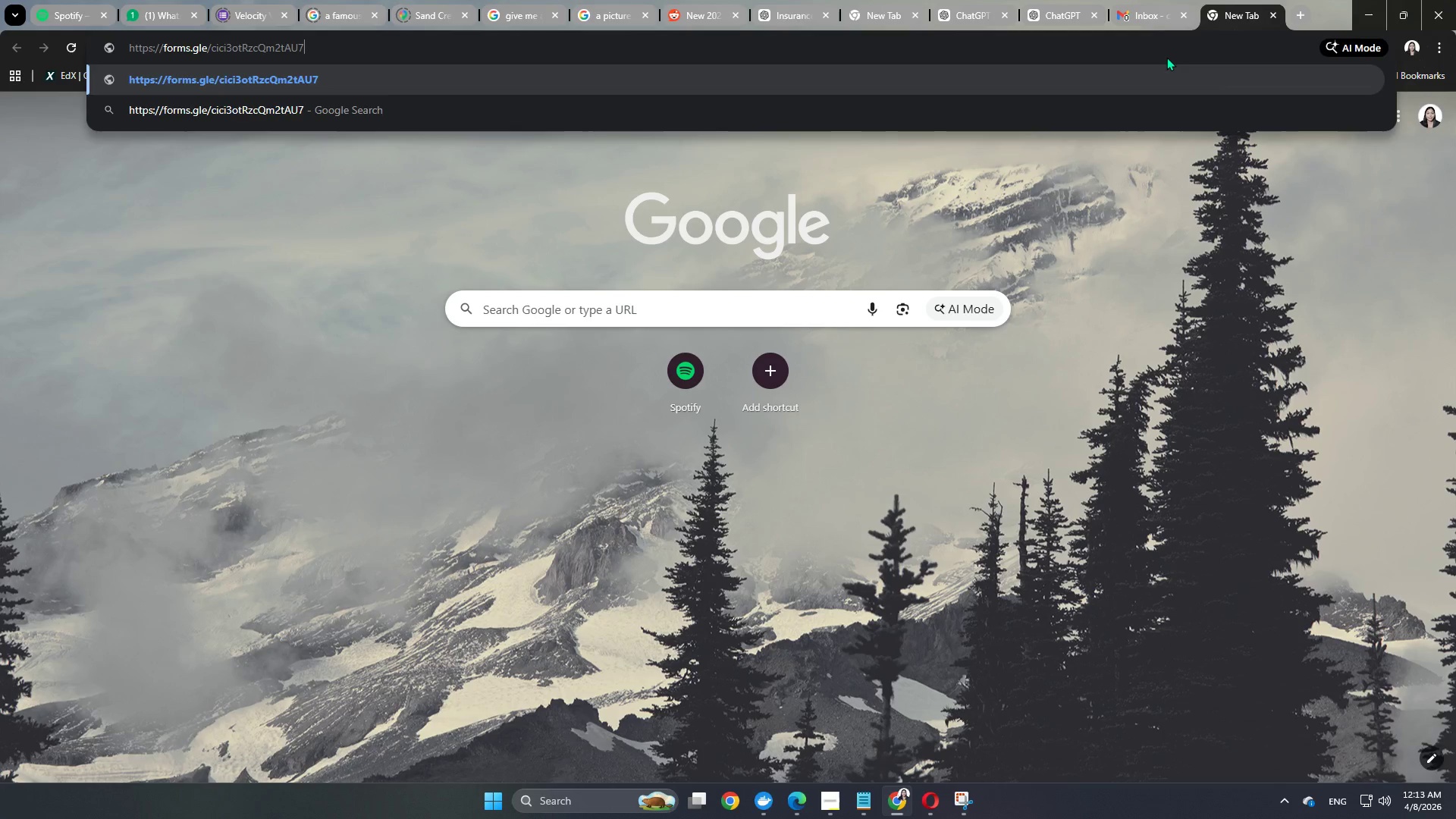 
key(NumpadEnter)
 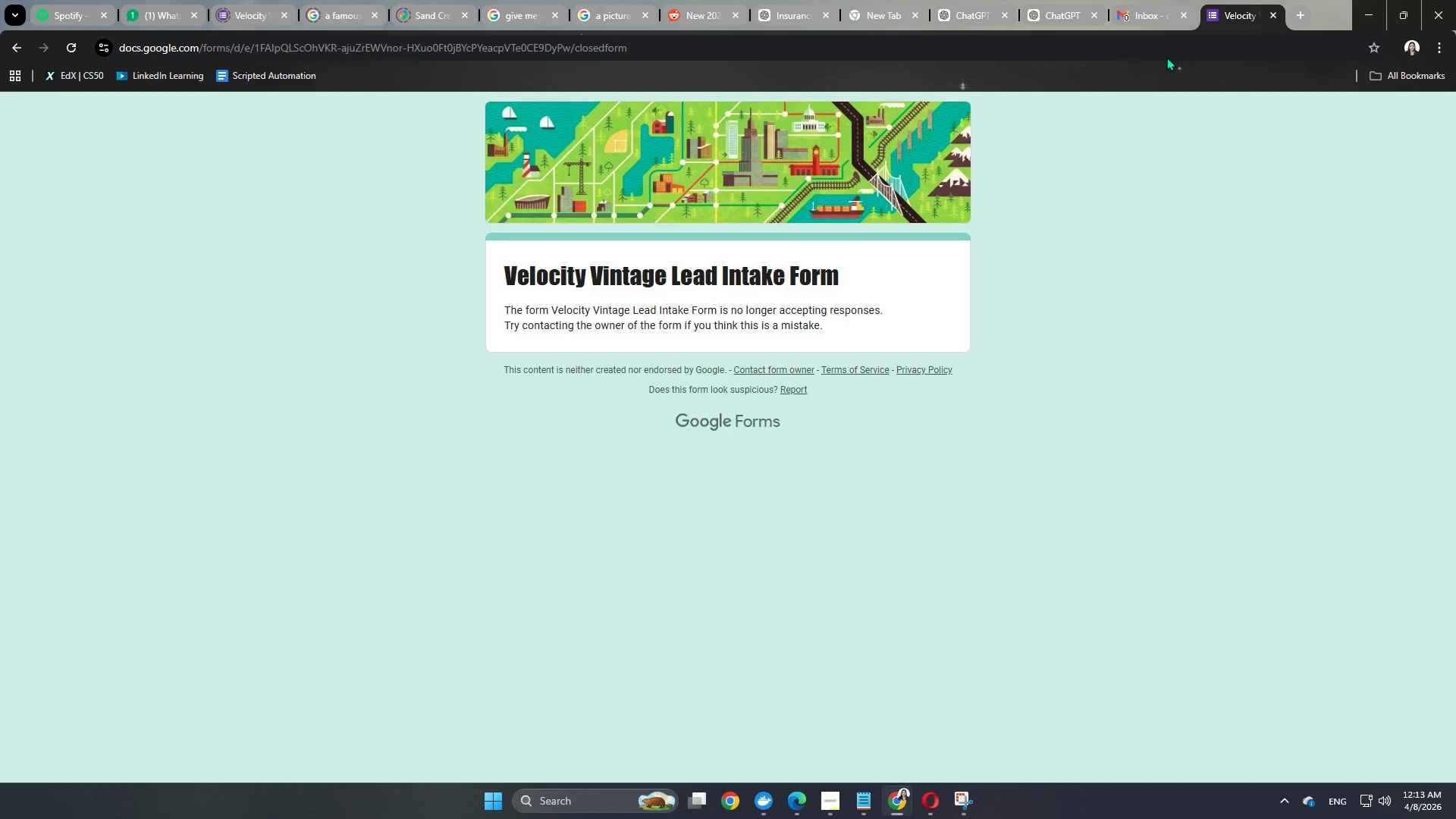 
wait(9.5)
 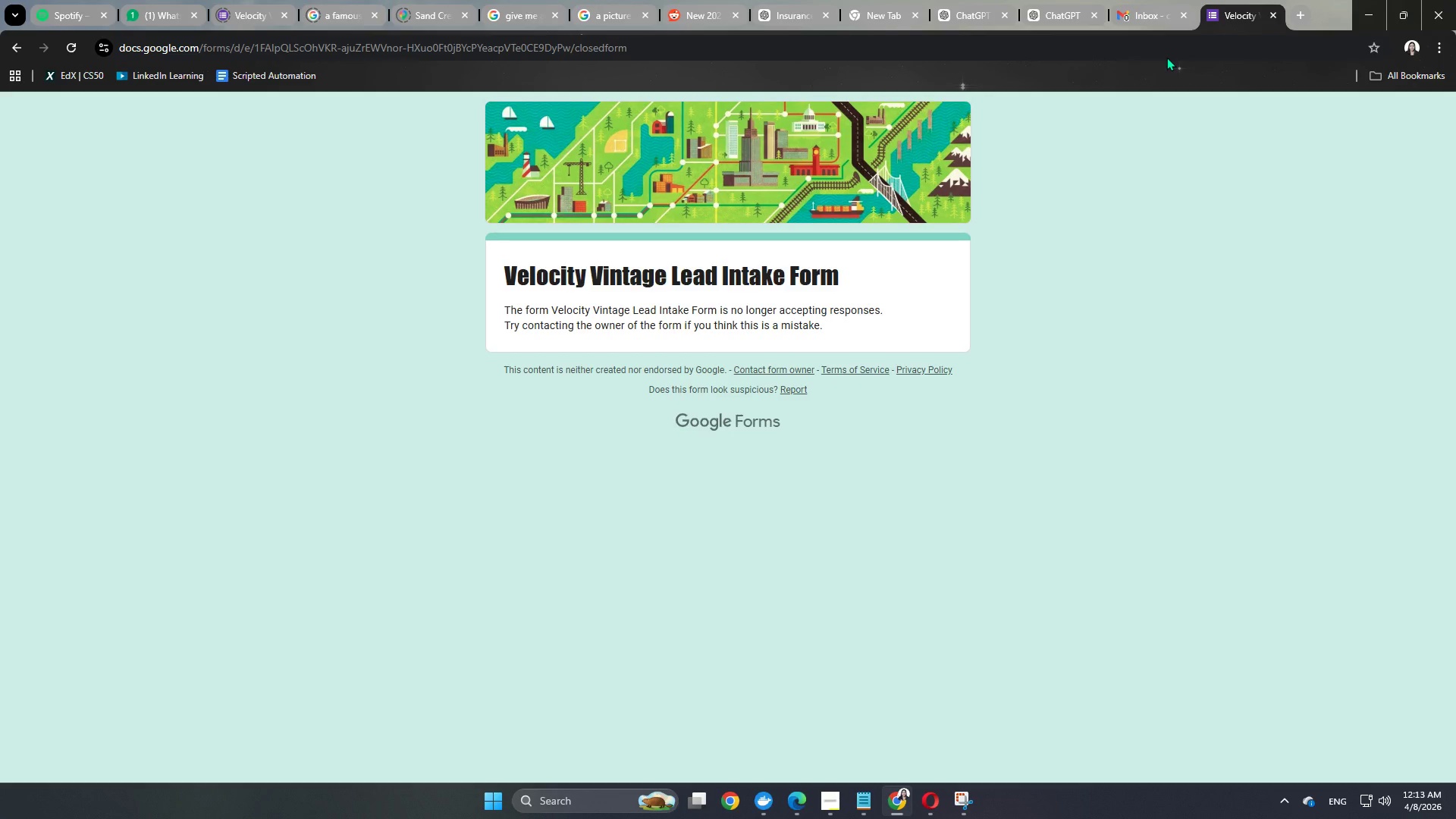 
left_click([795, 812])
 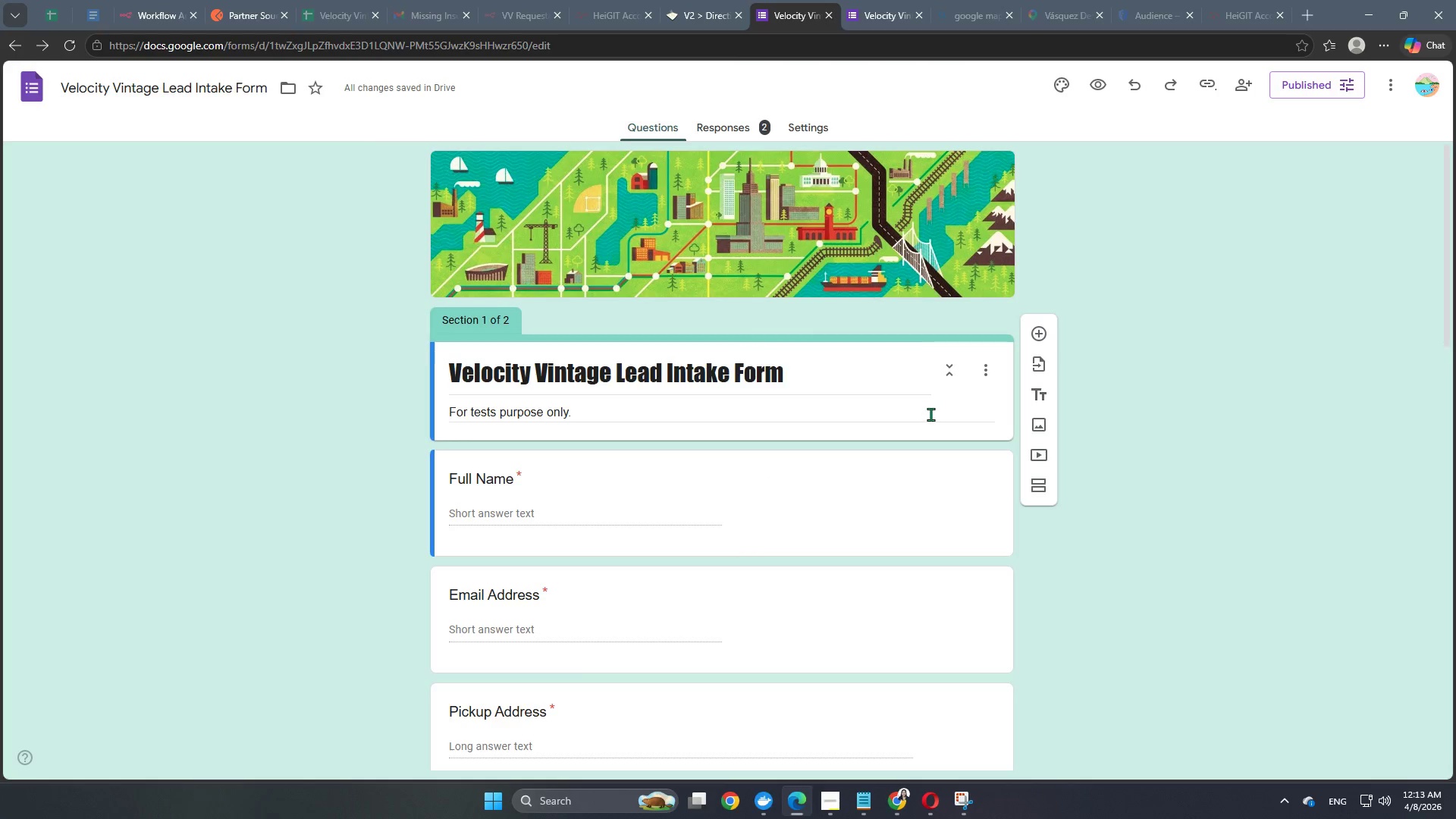 
scroll: coordinate [931, 414], scroll_direction: up, amount: 1.0
 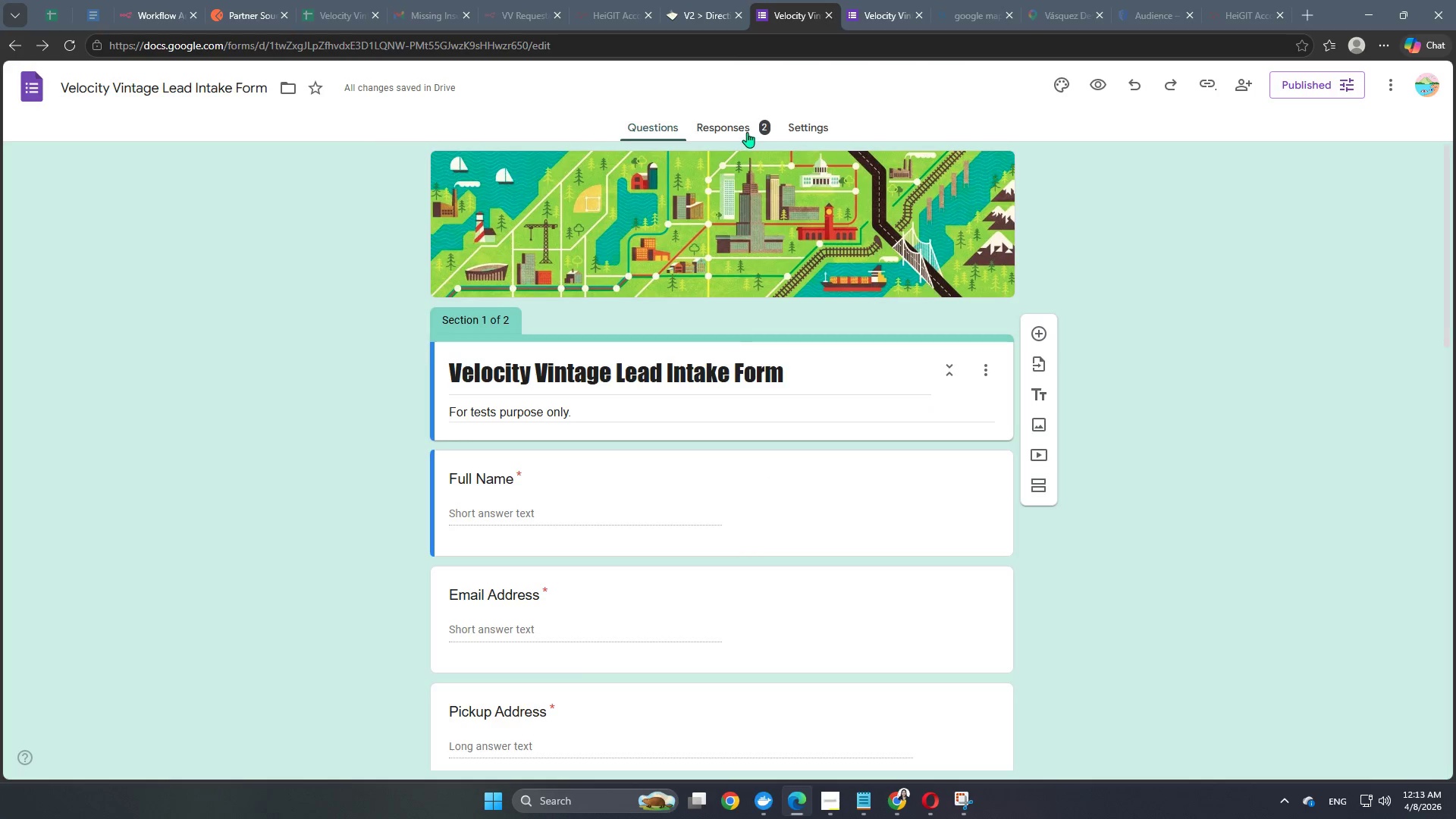 
left_click([748, 125])
 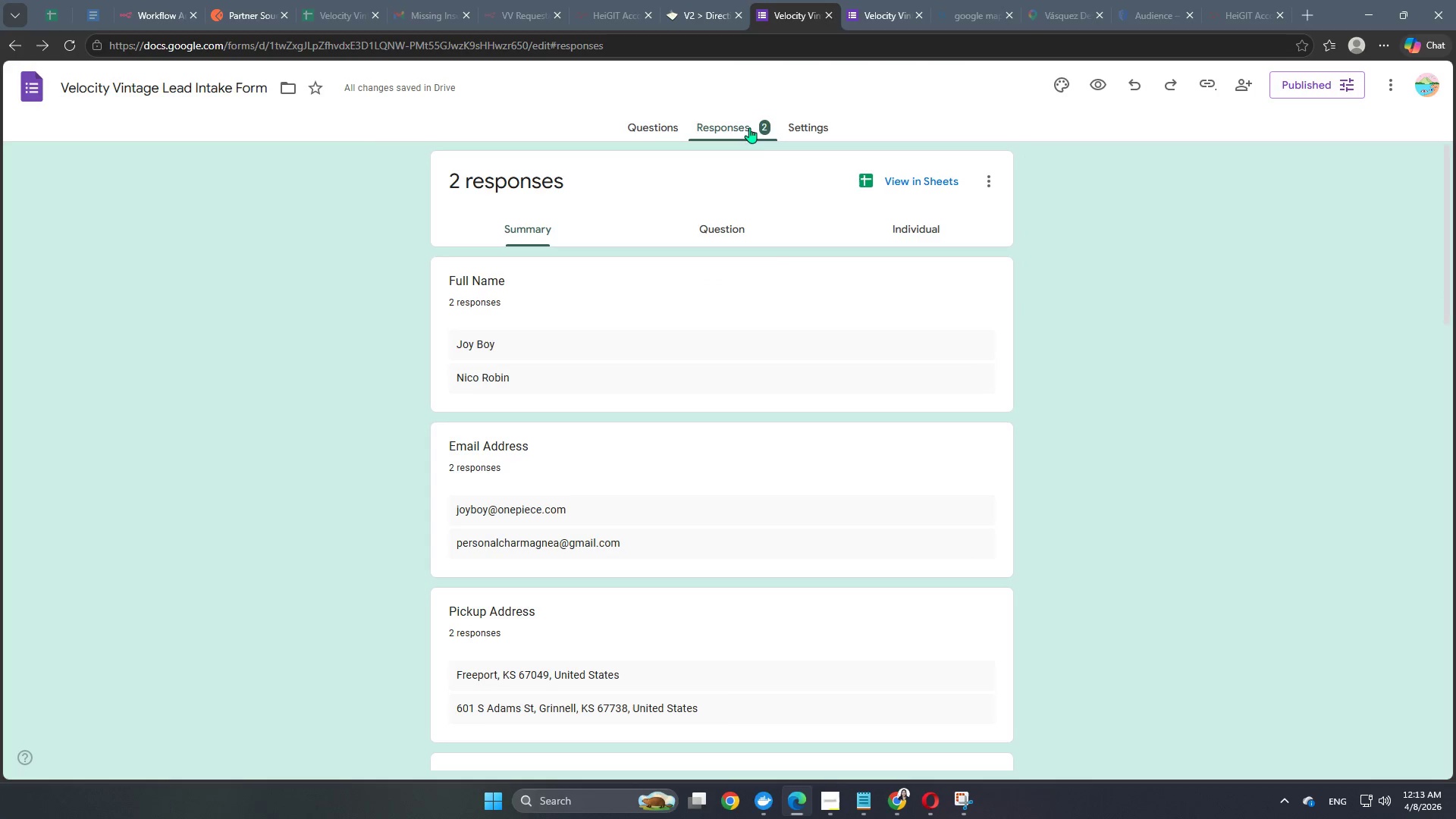 
scroll: coordinate [775, 418], scroll_direction: down, amount: 28.0
 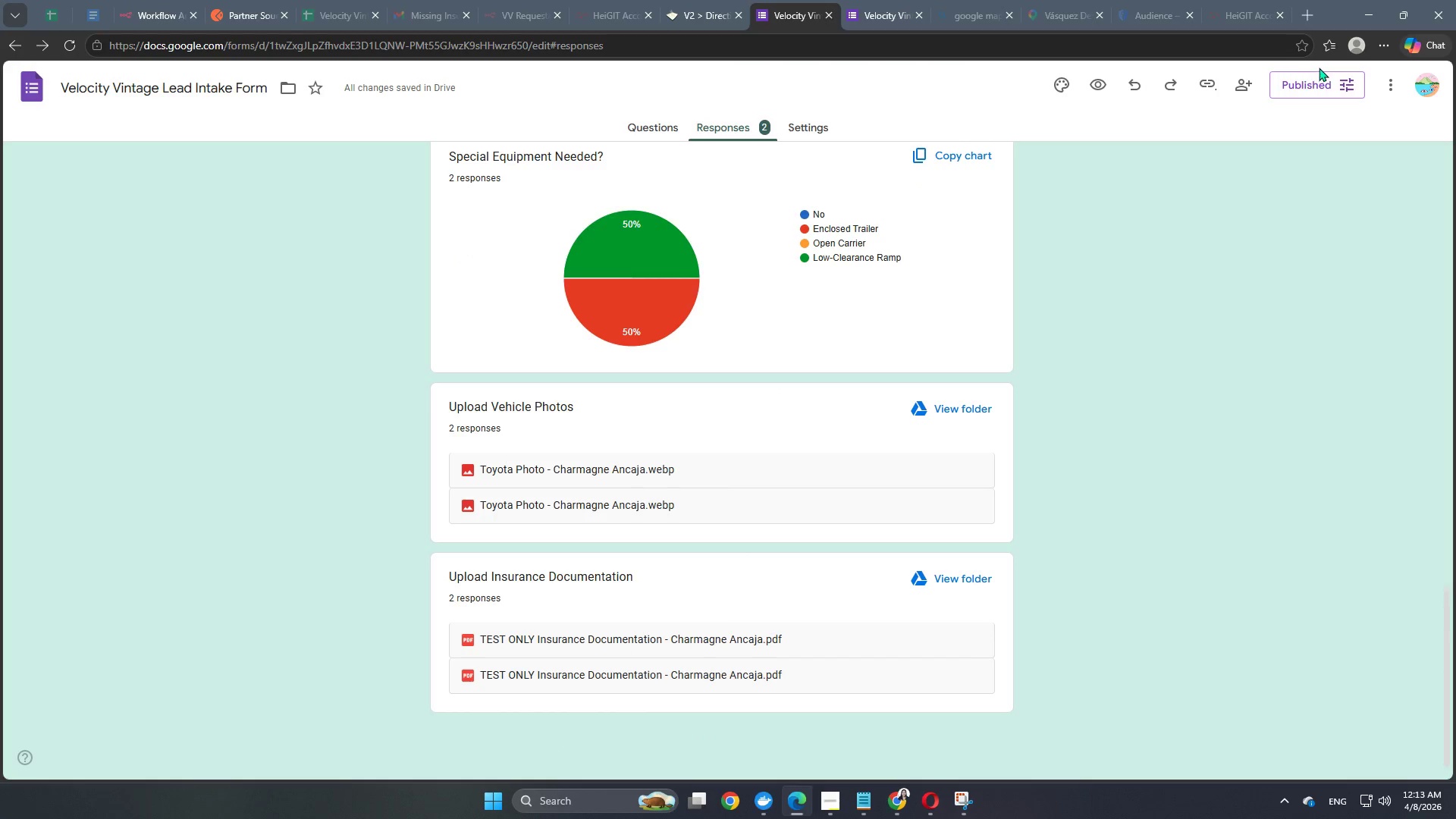 
double_click([1313, 83])
 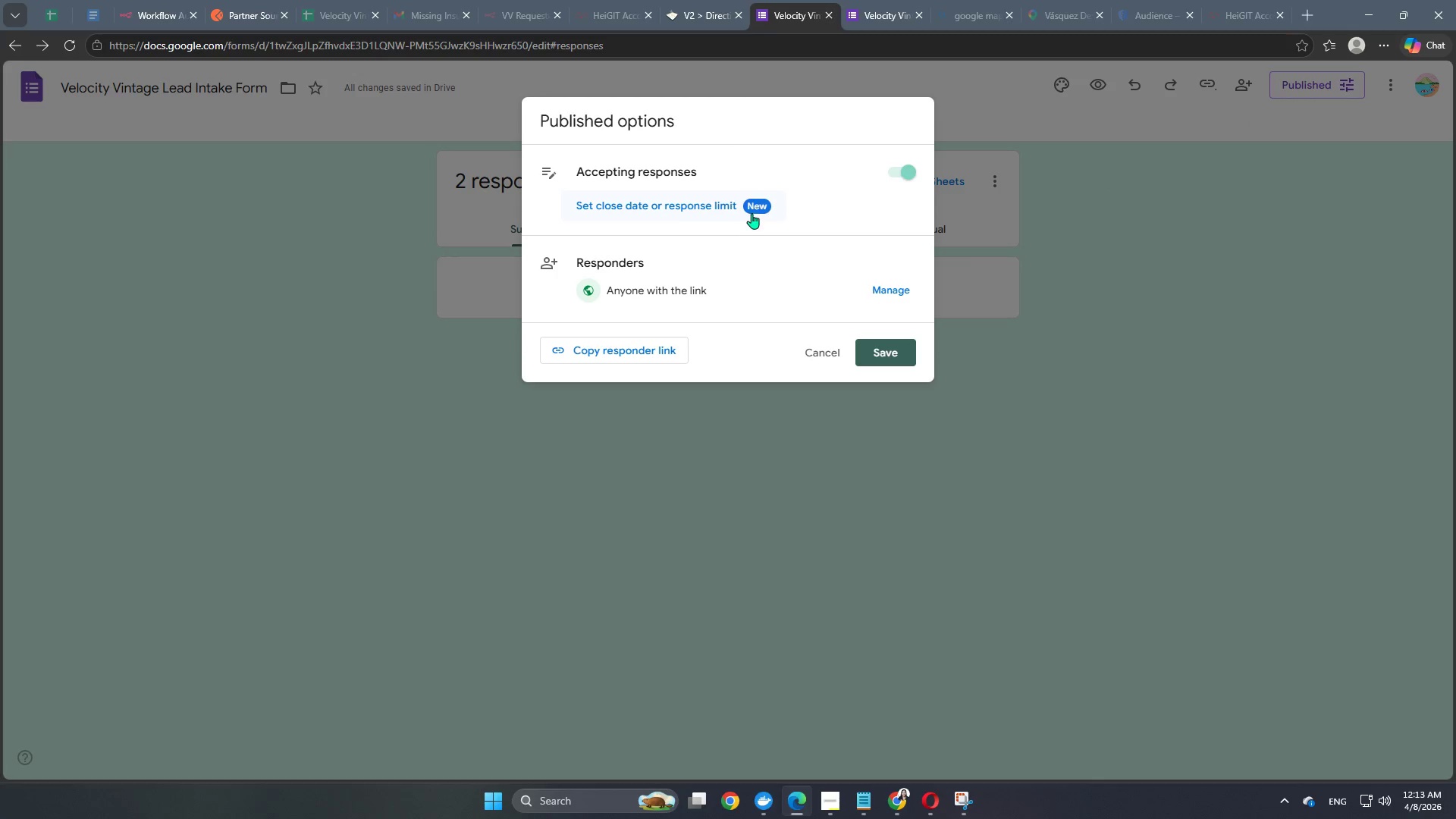 
left_click([754, 210])
 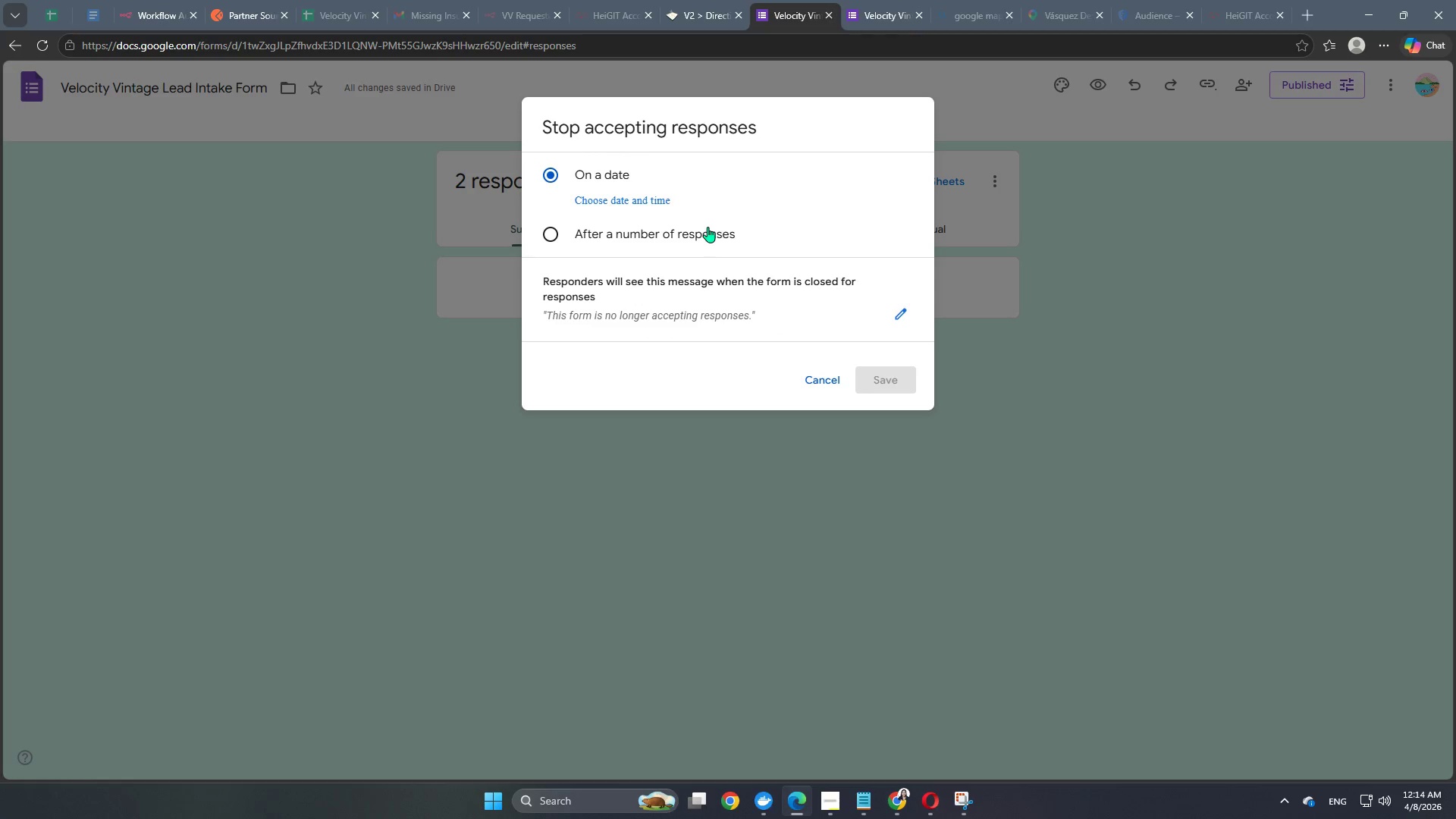 
wait(7.94)
 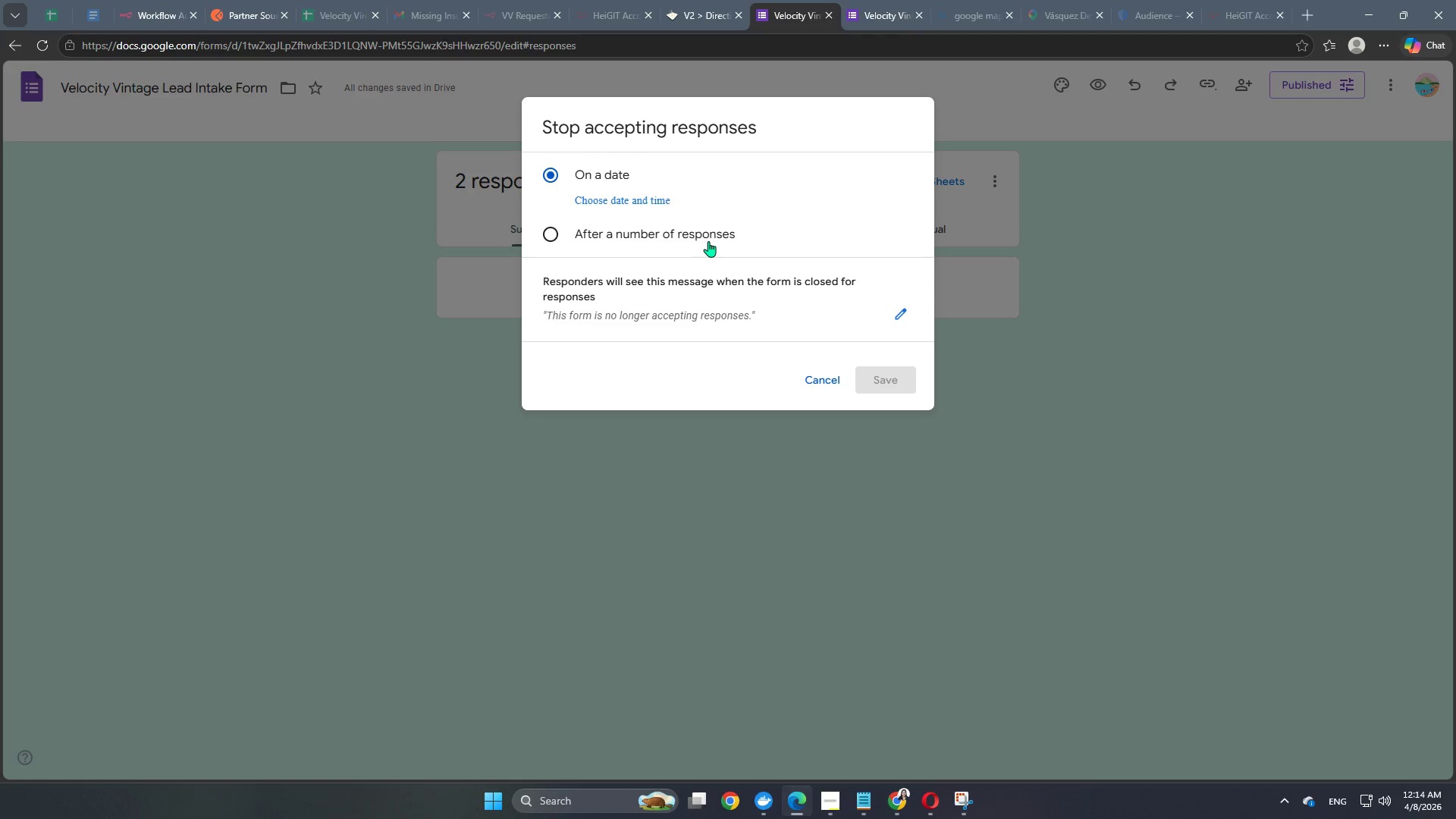 
left_click([657, 204])
 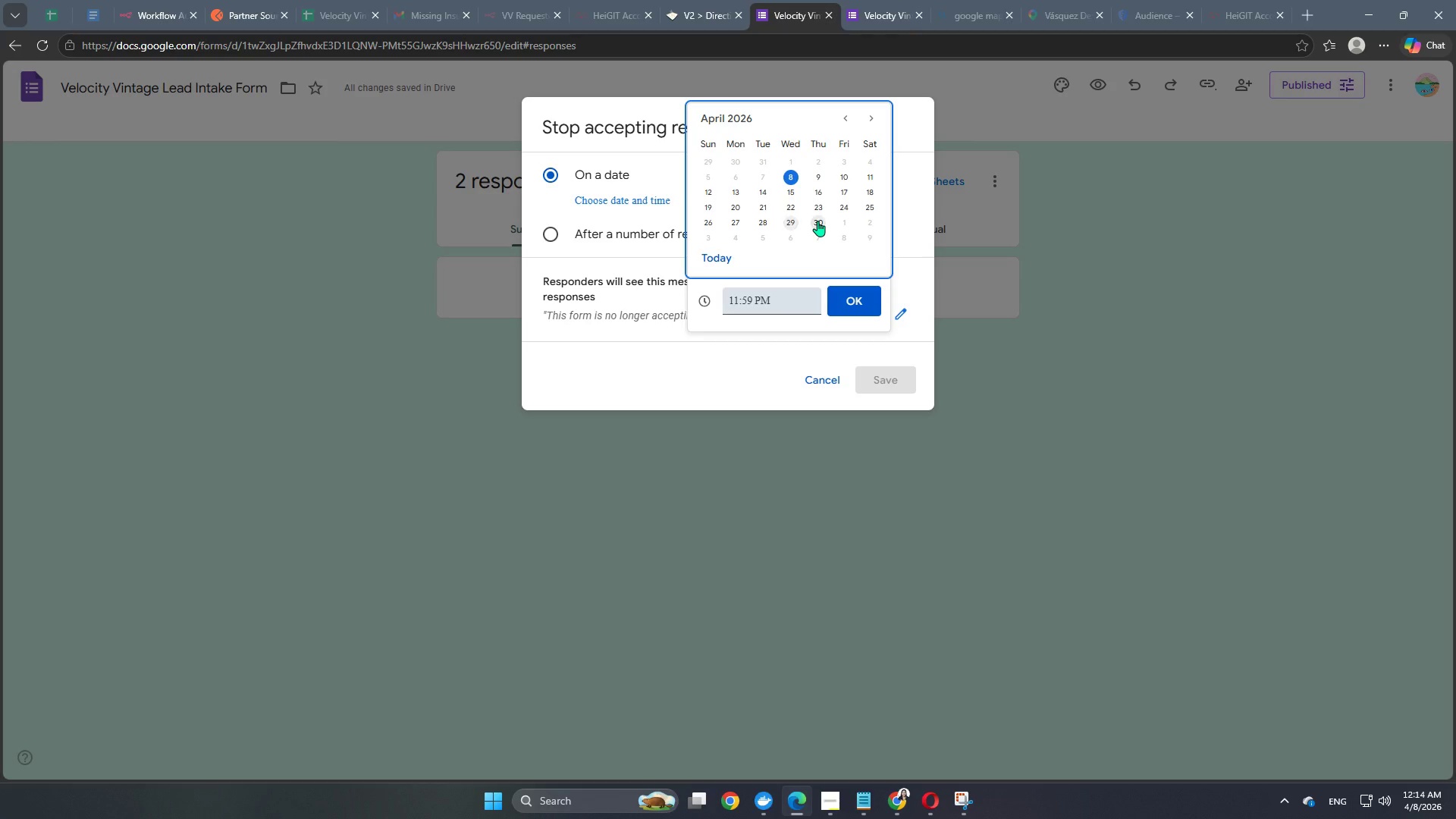 
left_click([816, 221])
 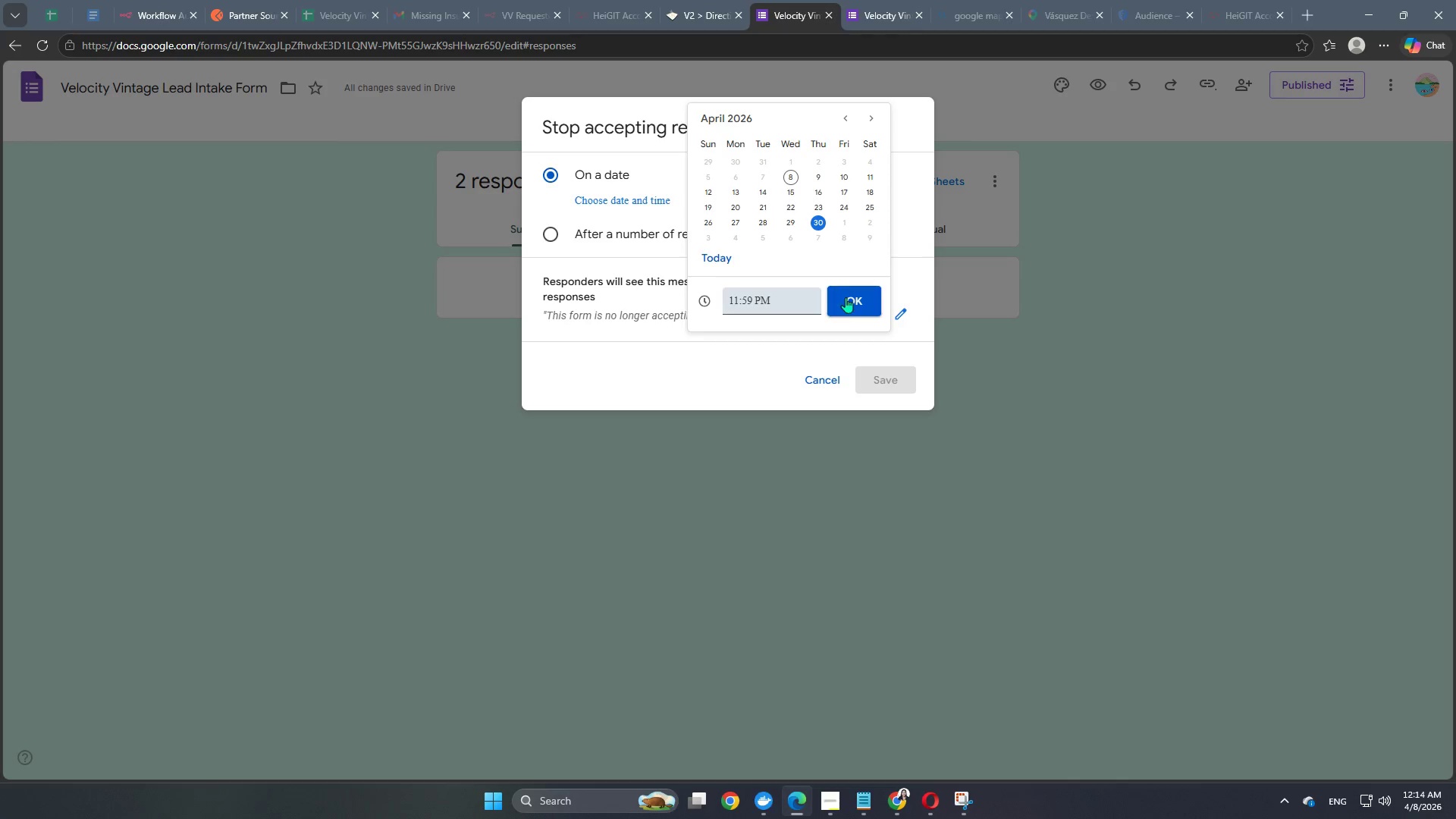 
left_click([846, 299])
 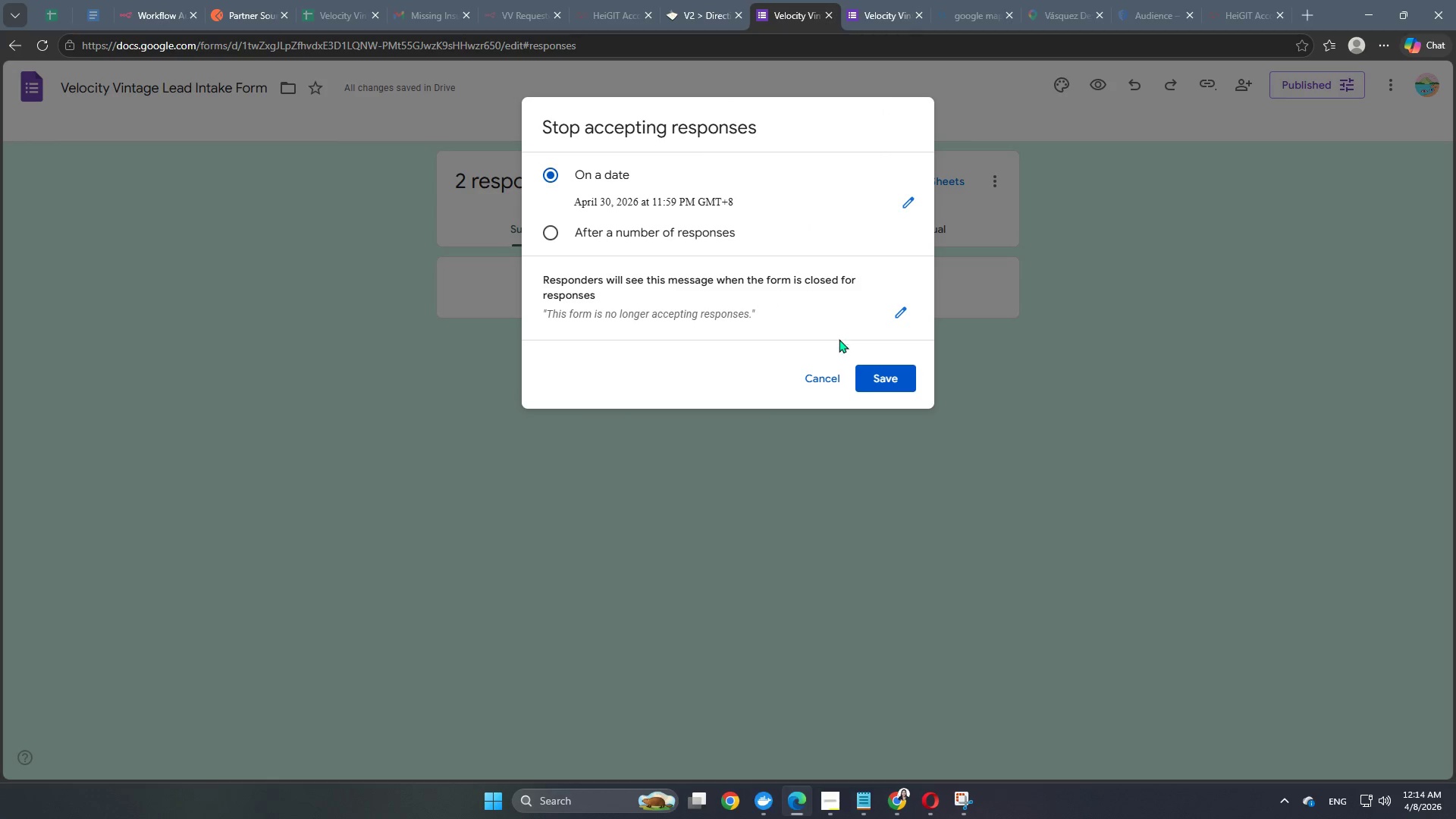 
left_click([893, 384])
 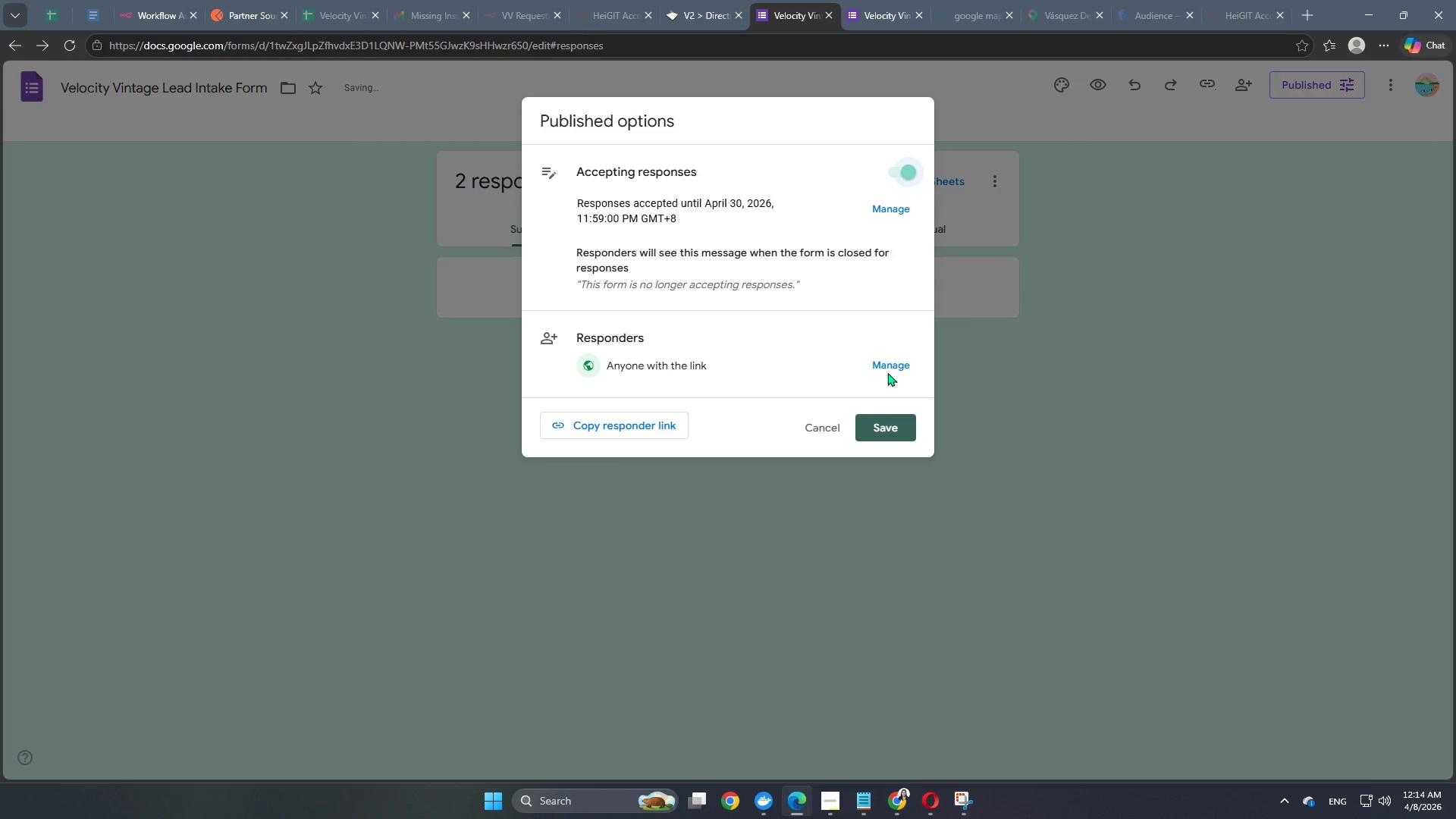 
scroll: coordinate [864, 344], scroll_direction: down, amount: 3.0
 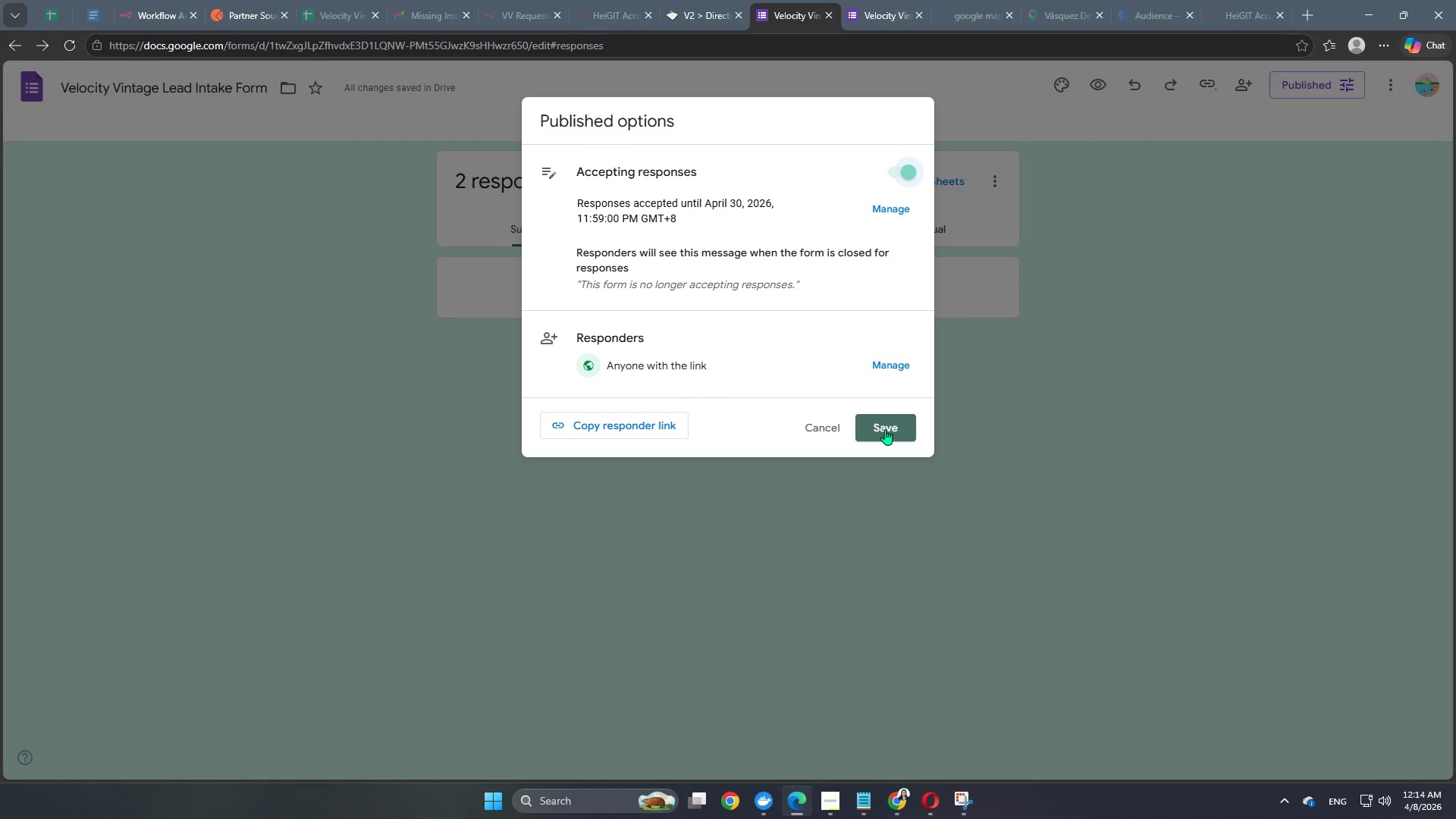 
left_click([886, 430])
 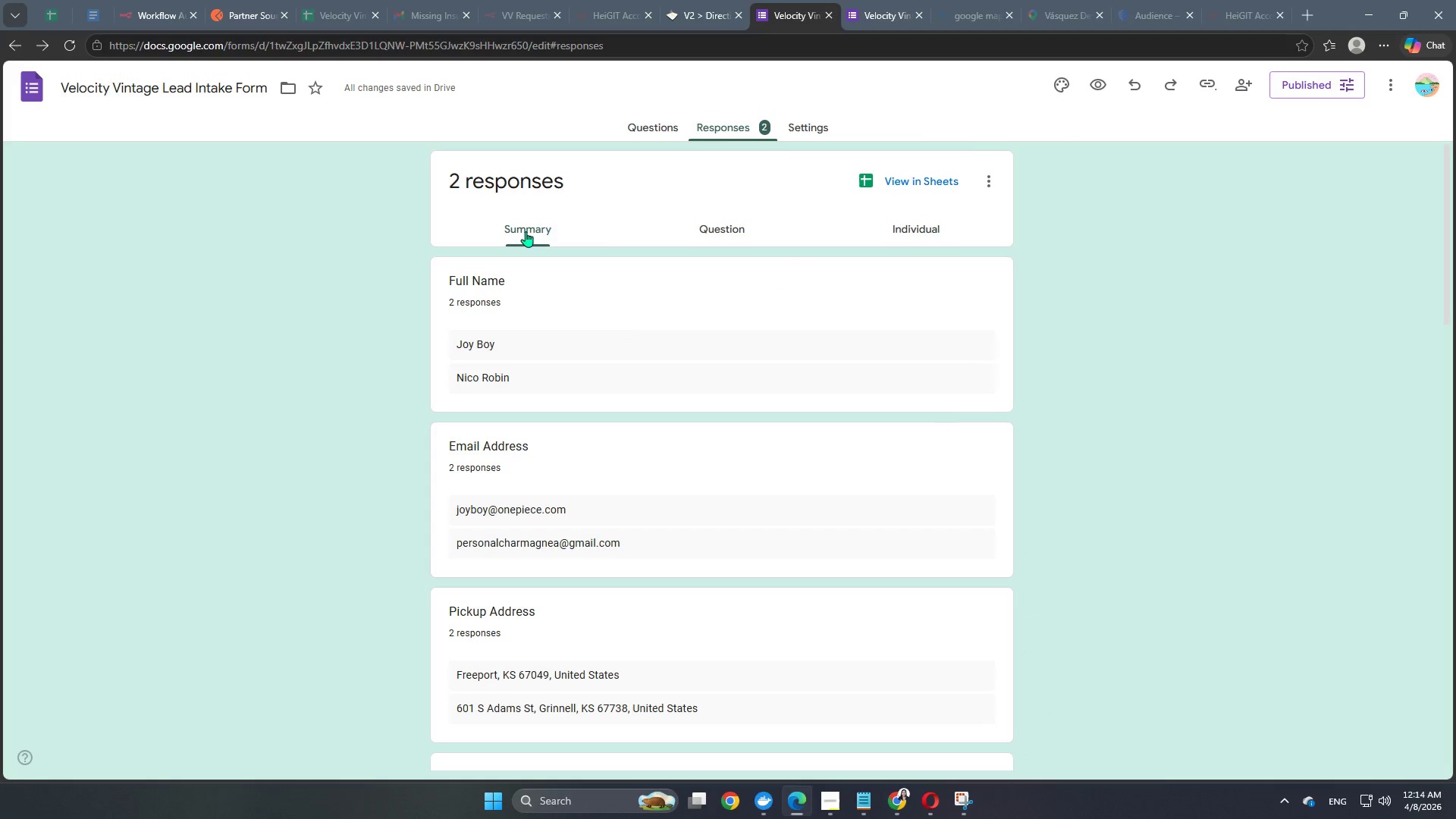 
left_click([648, 133])
 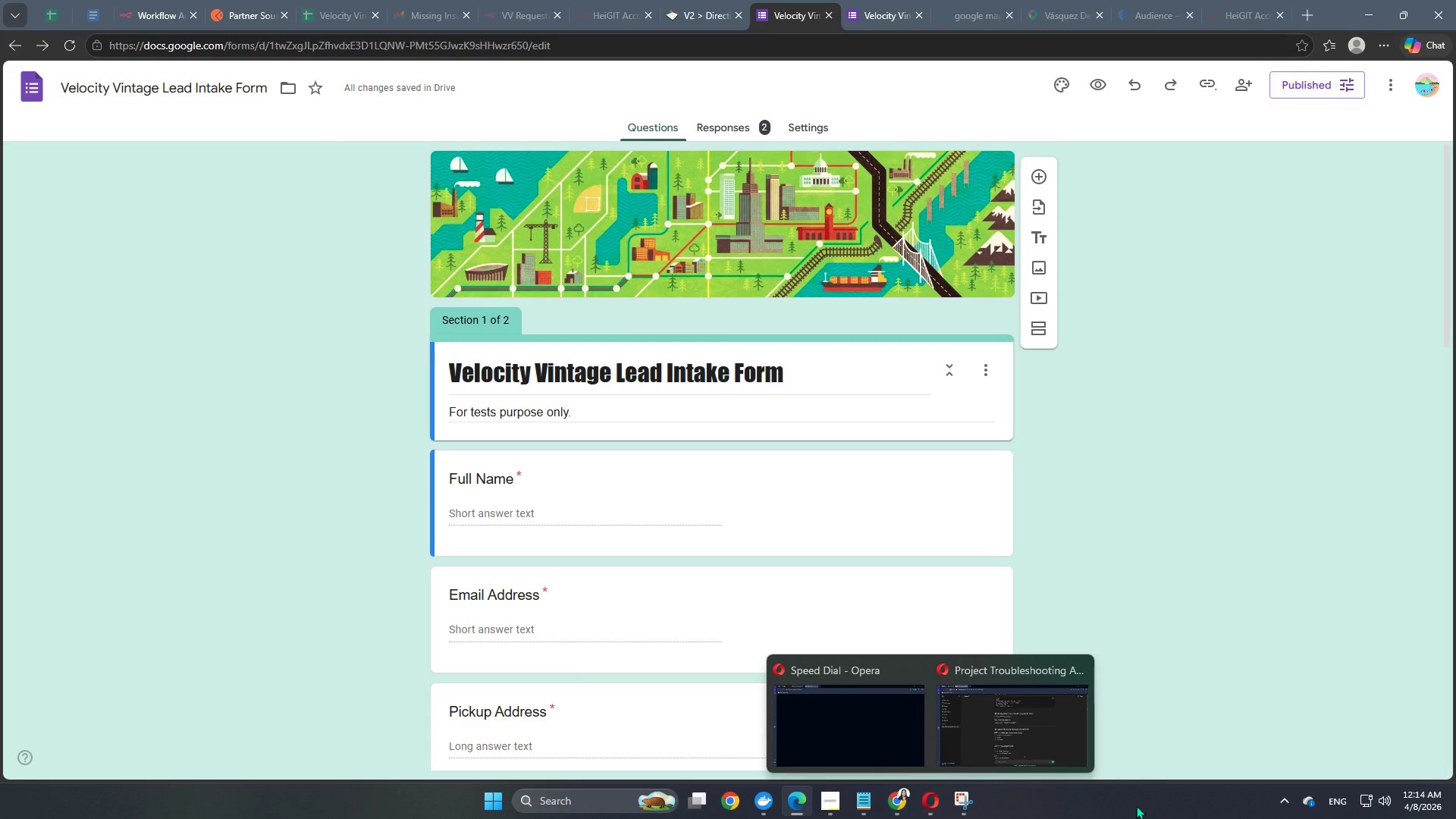 
wait(5.49)
 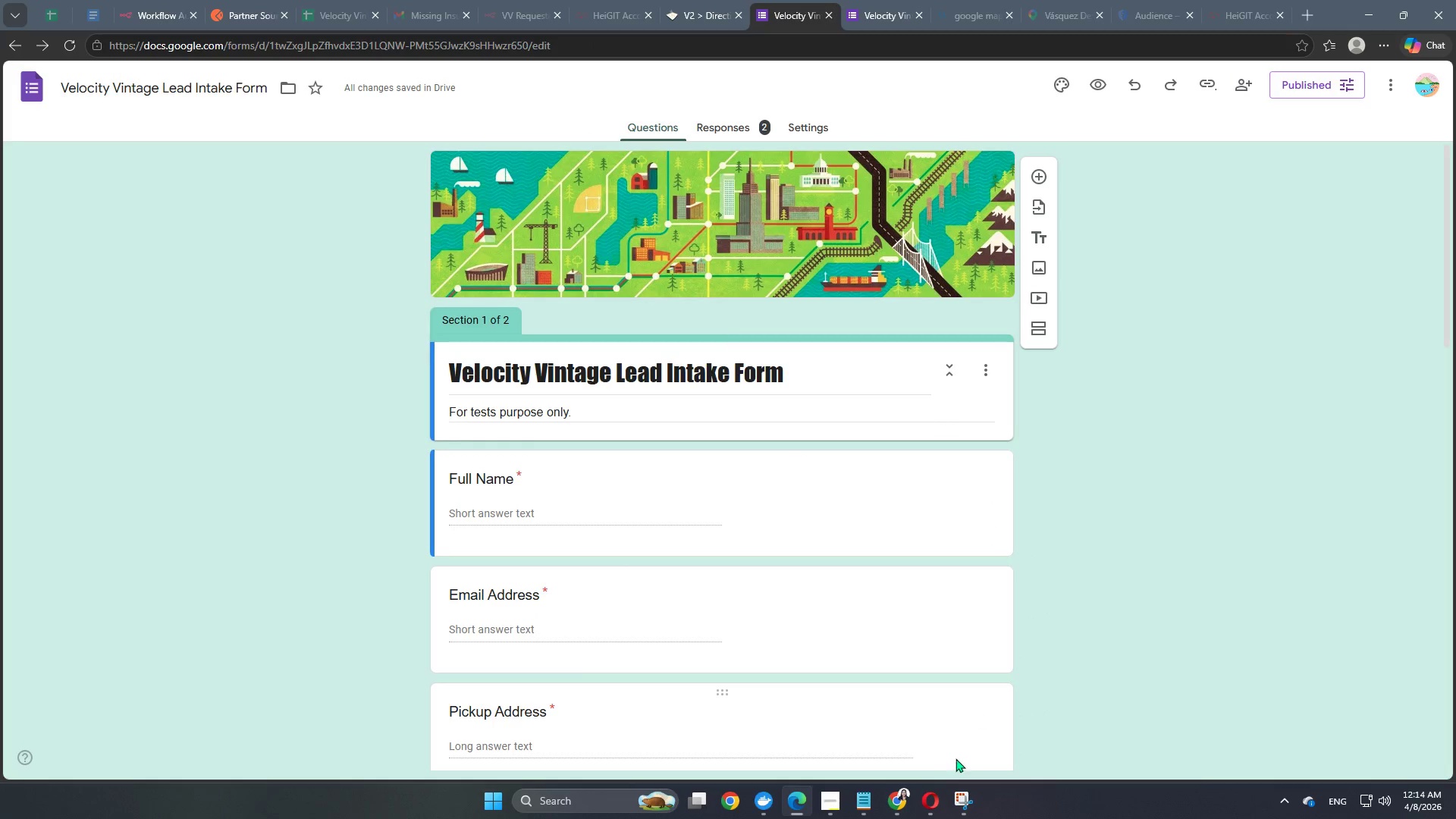 
mouse_move([948, 802])
 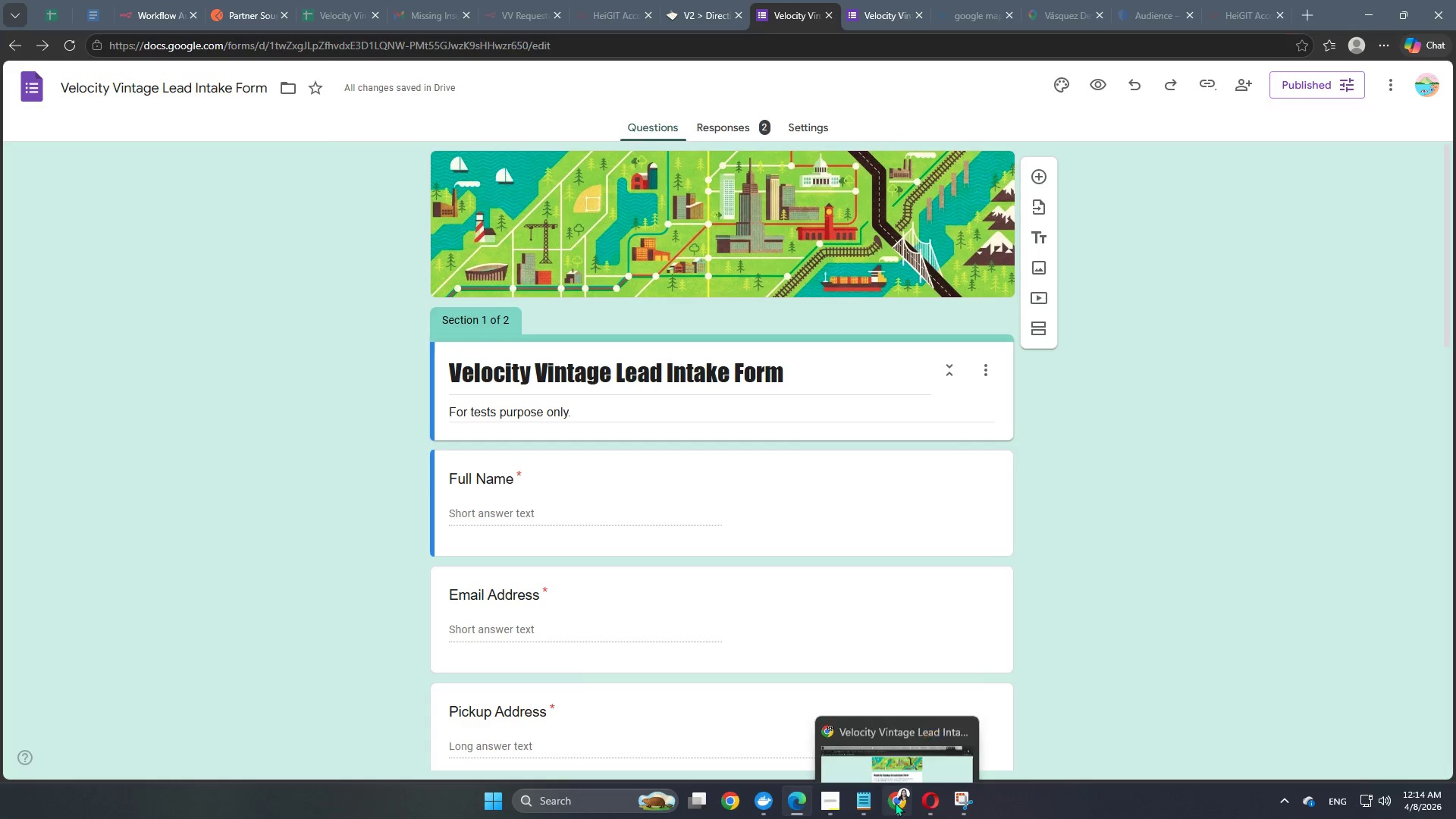 
left_click([894, 803])
 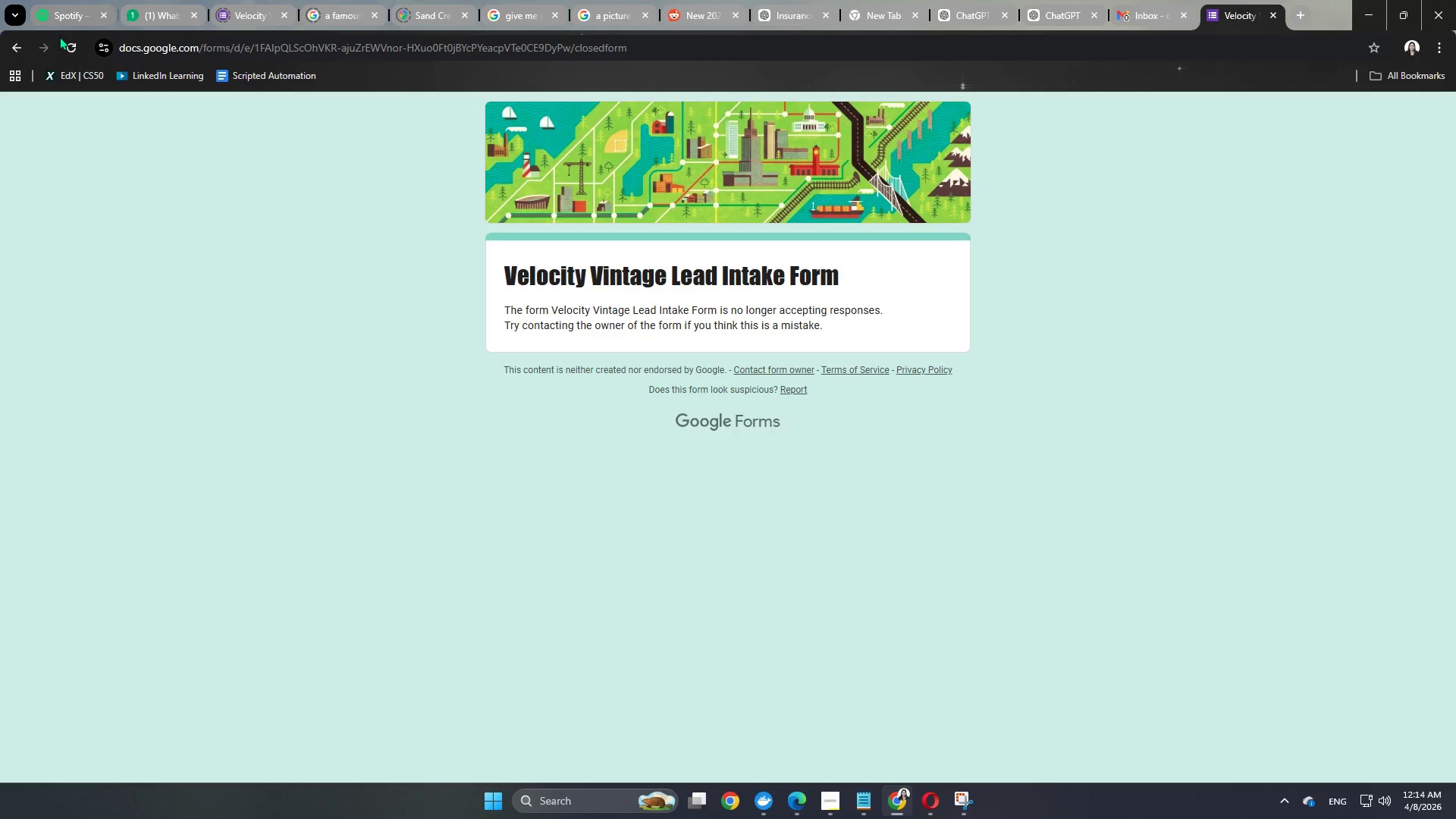 
left_click([67, 49])
 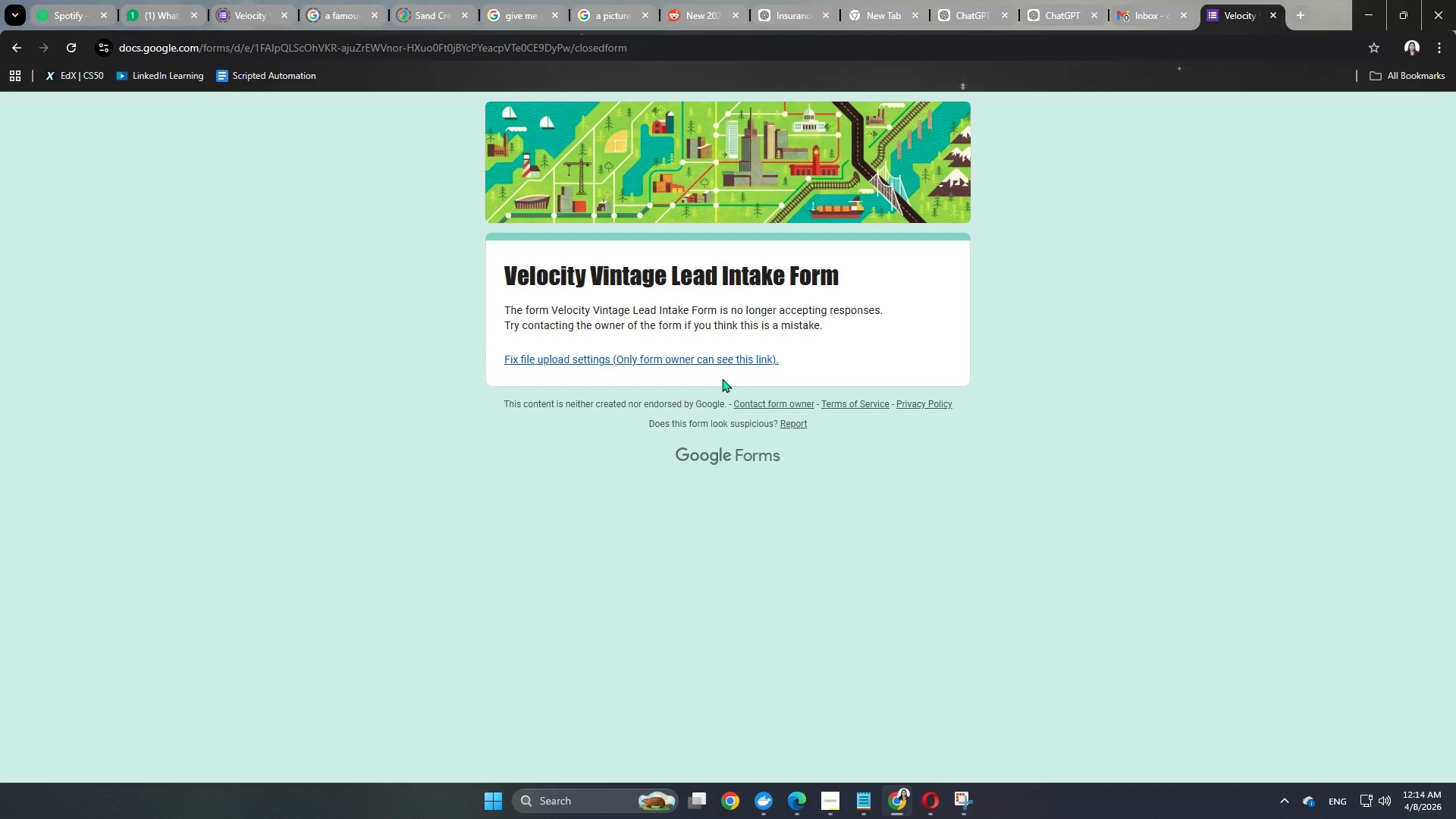 
wait(10.08)
 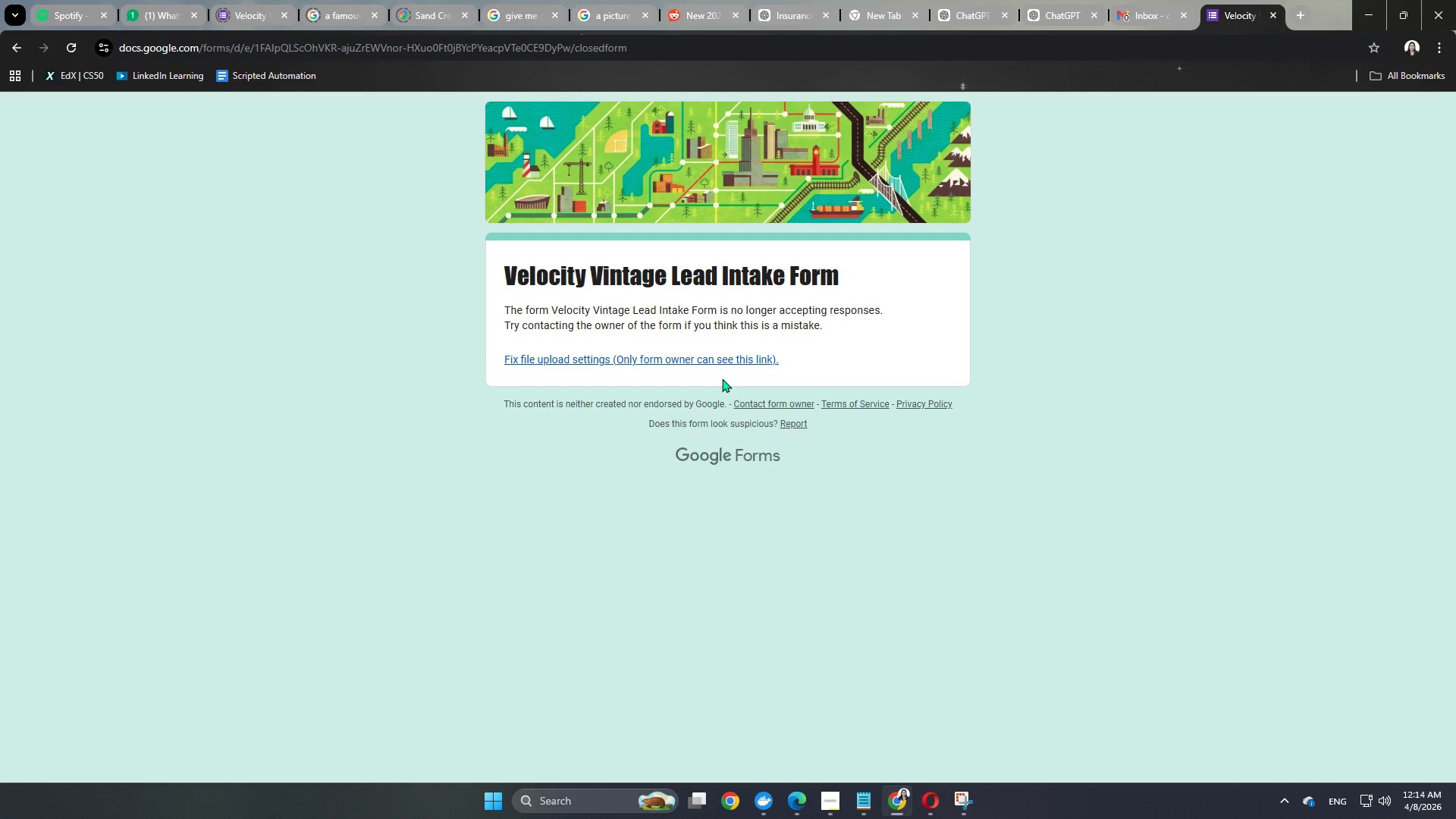 
right_click([733, 360])
 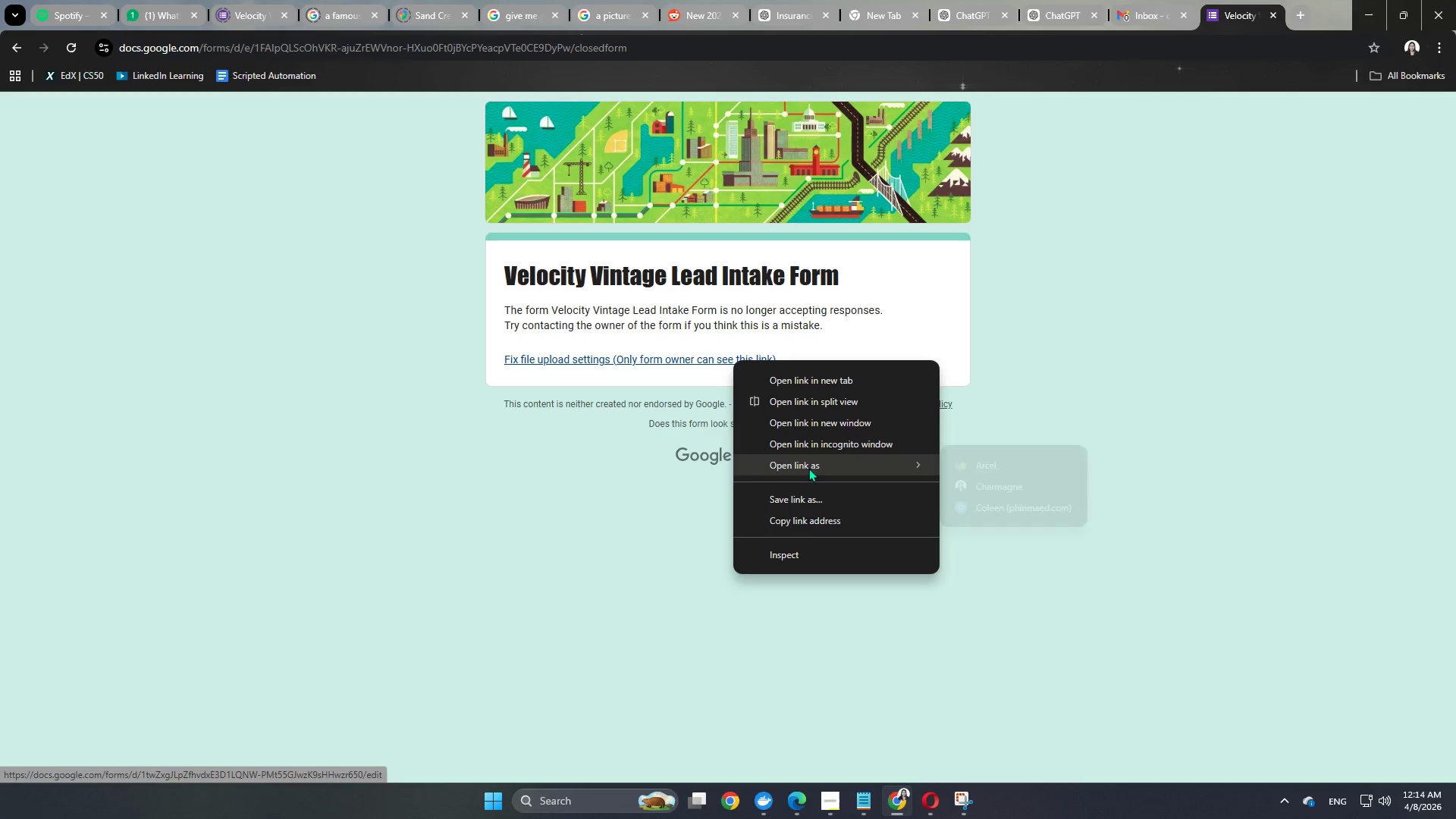 
left_click([795, 521])
 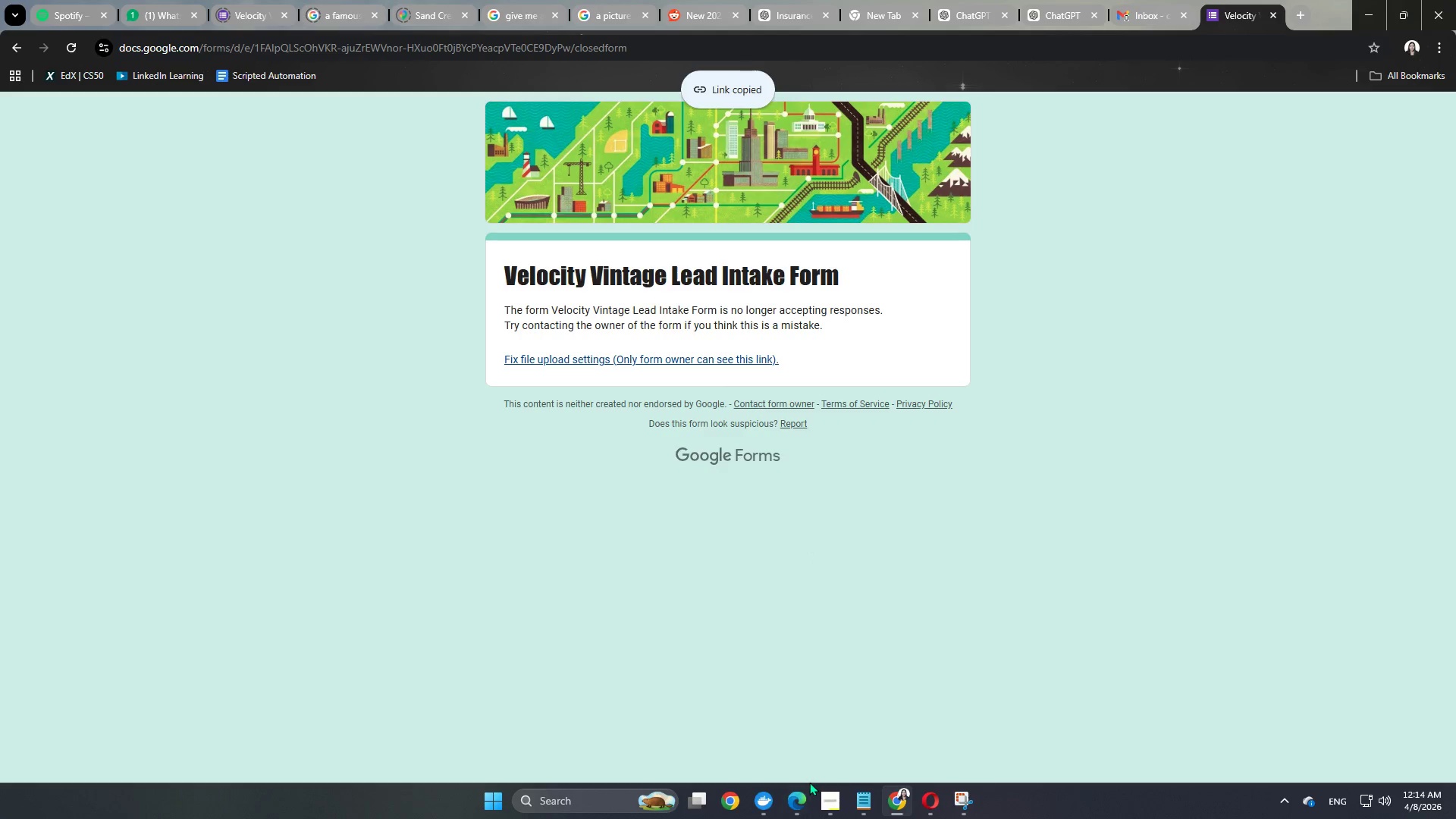 
left_click([798, 799])
 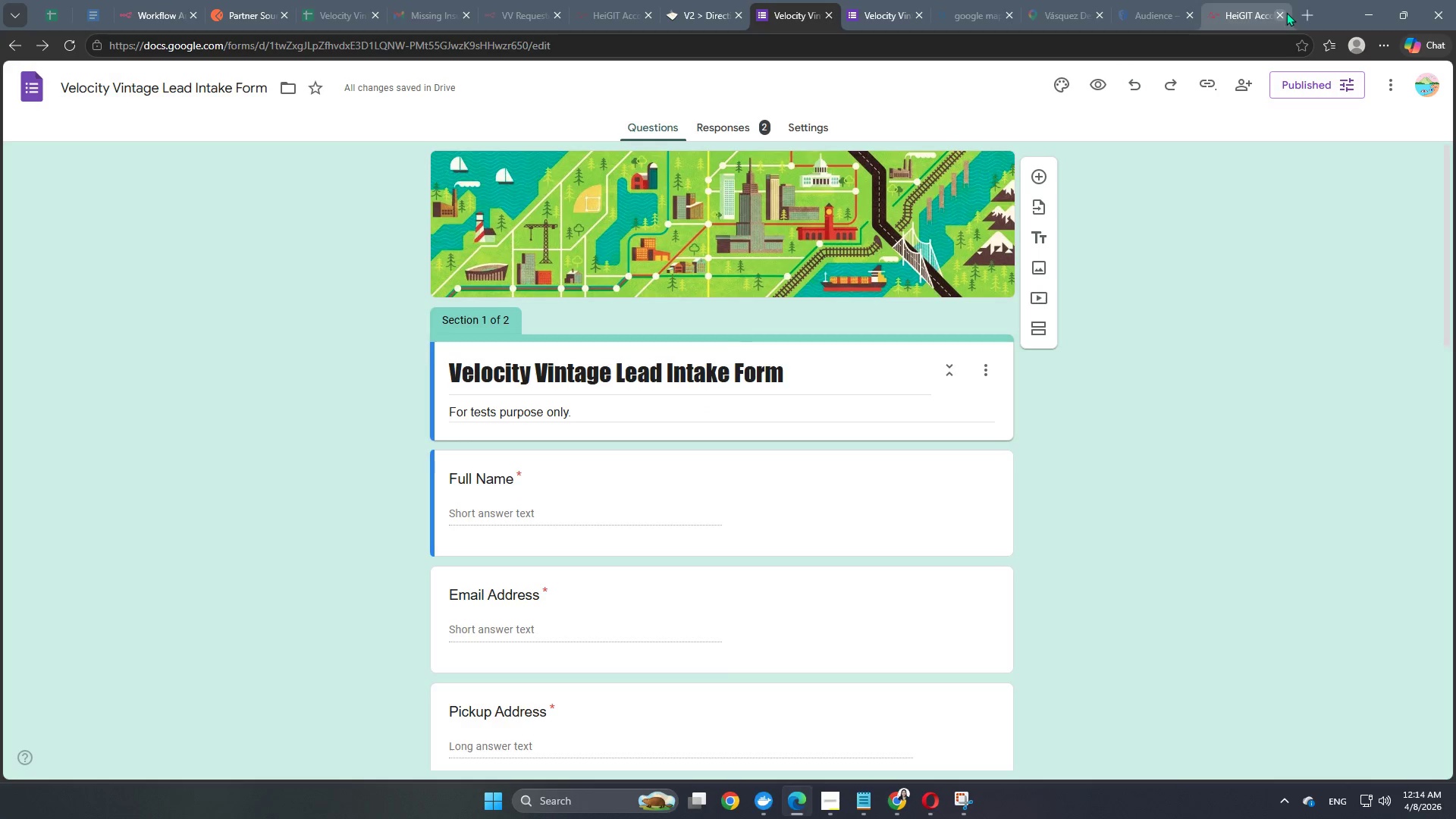 
left_click([1307, 11])
 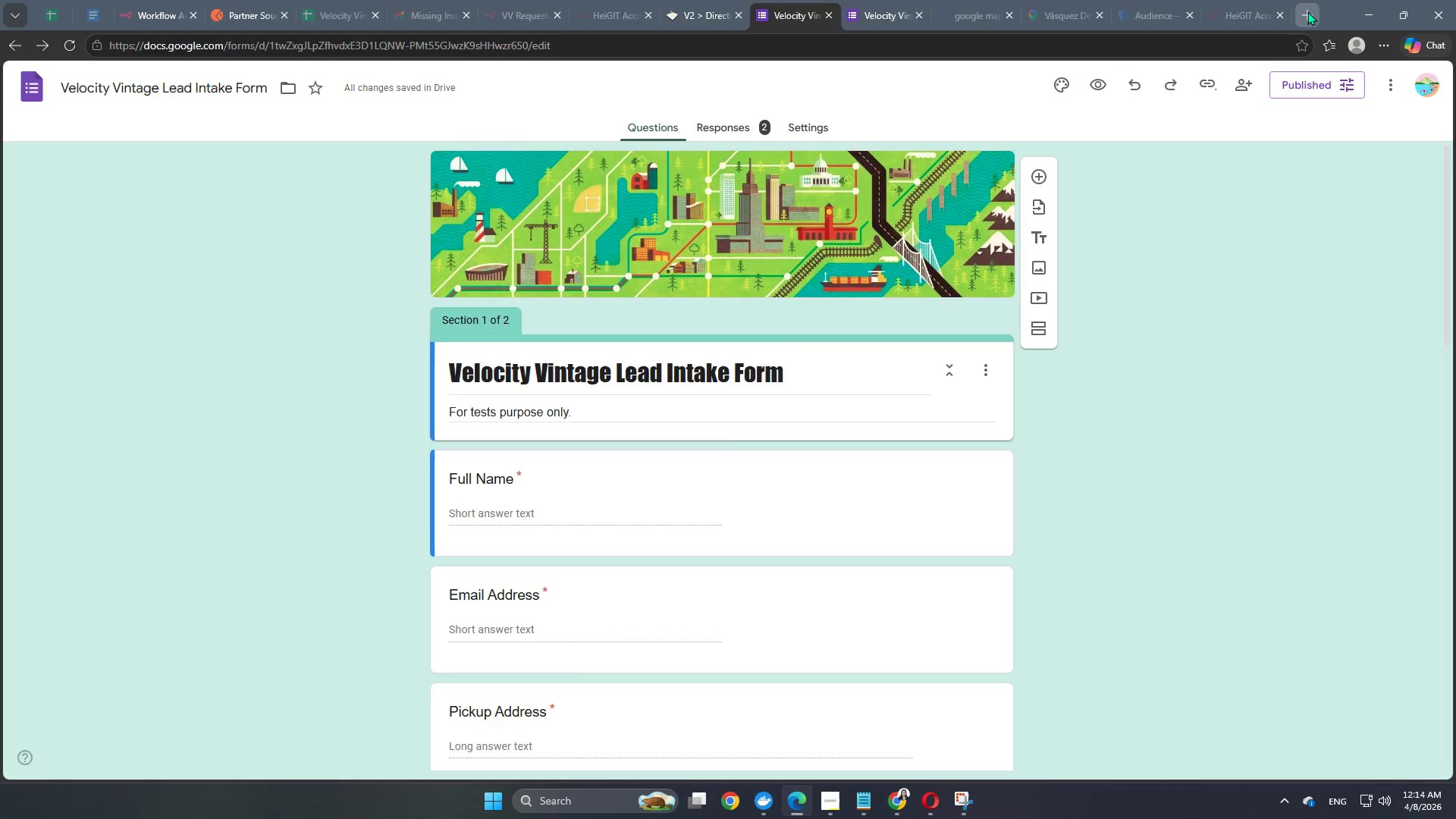 
hold_key(key=ControlLeft, duration=1.5)
 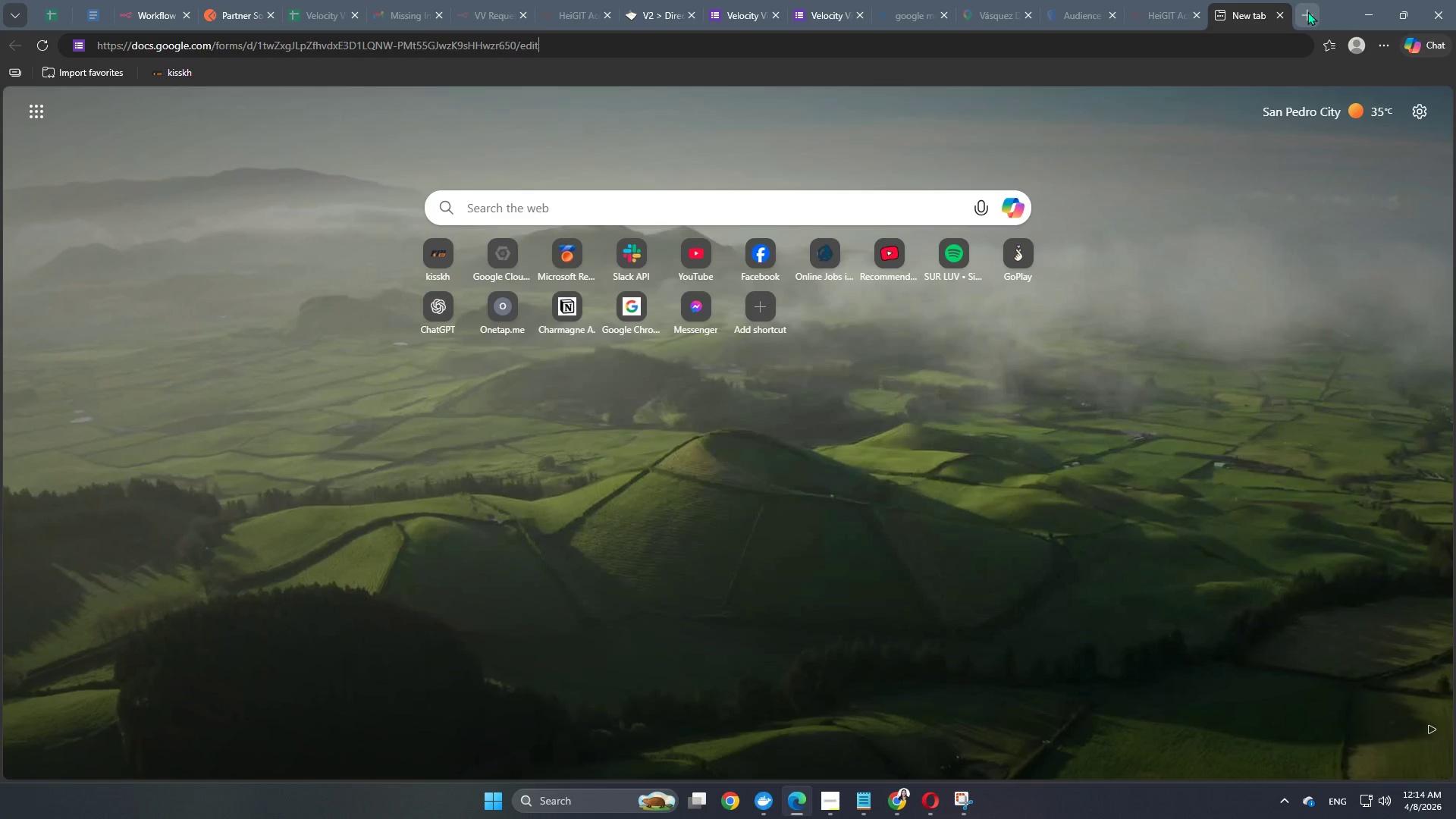 
key(Control+V)
 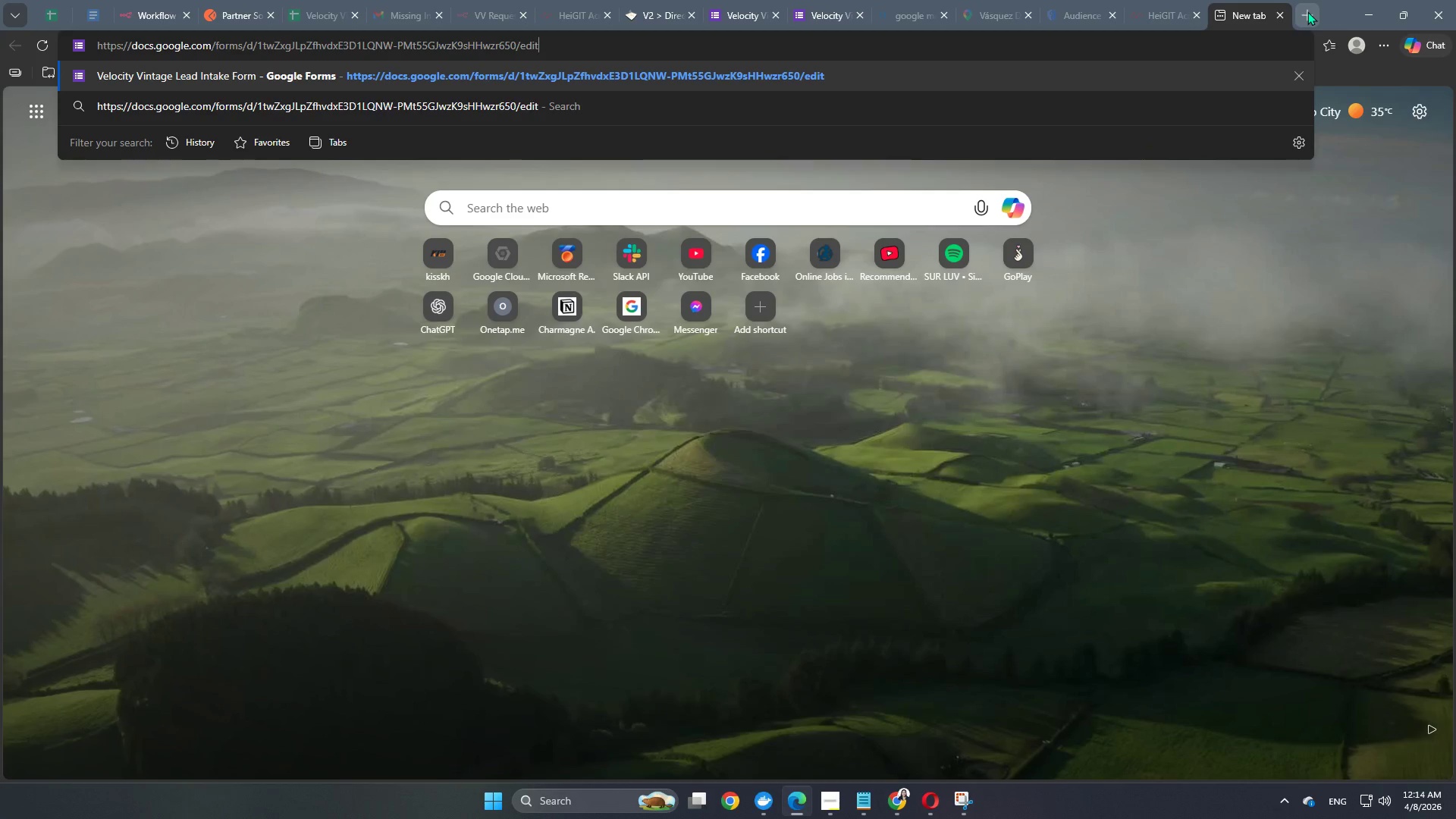 
key(NumpadEnter)
 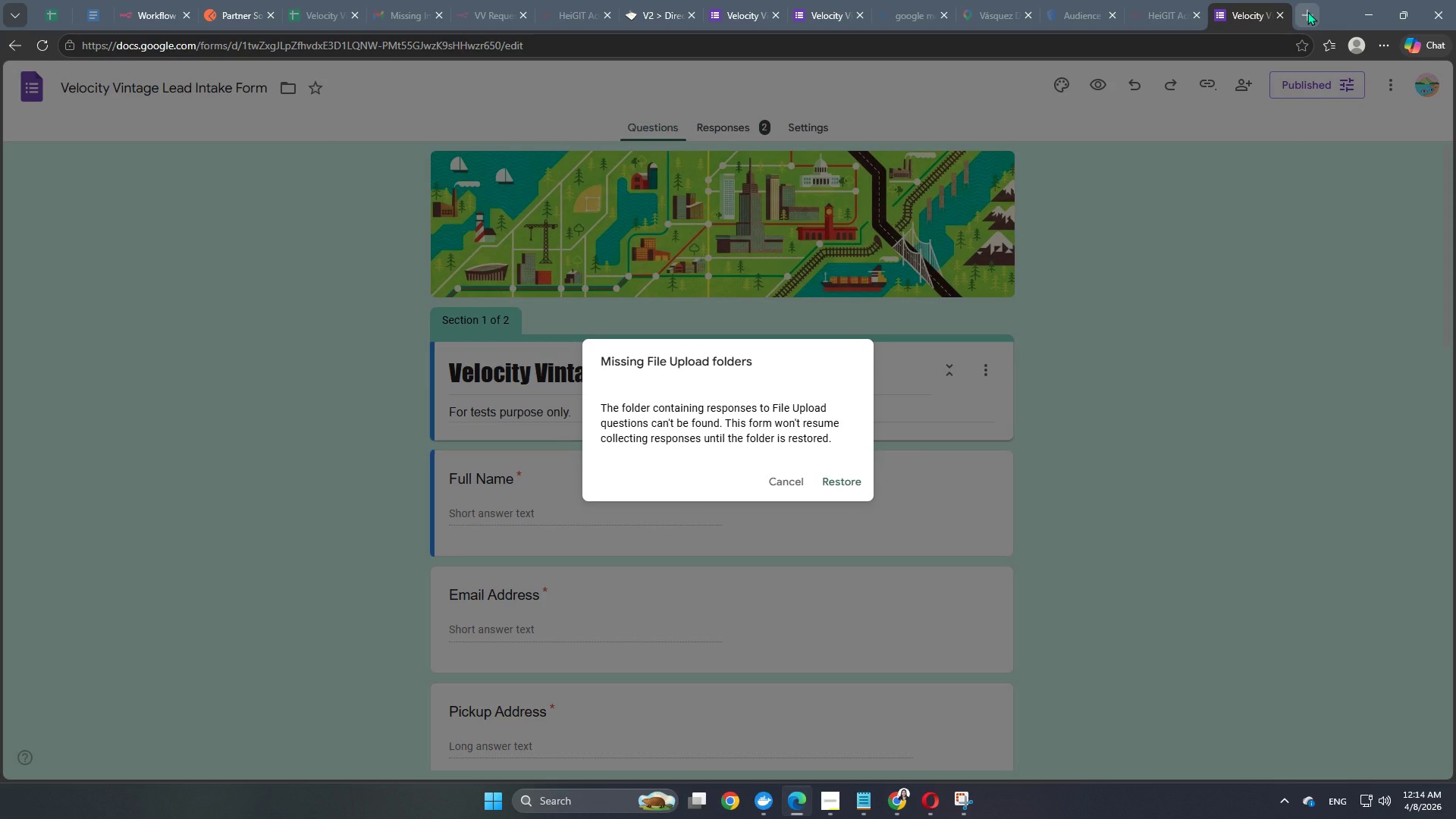 
wait(9.83)
 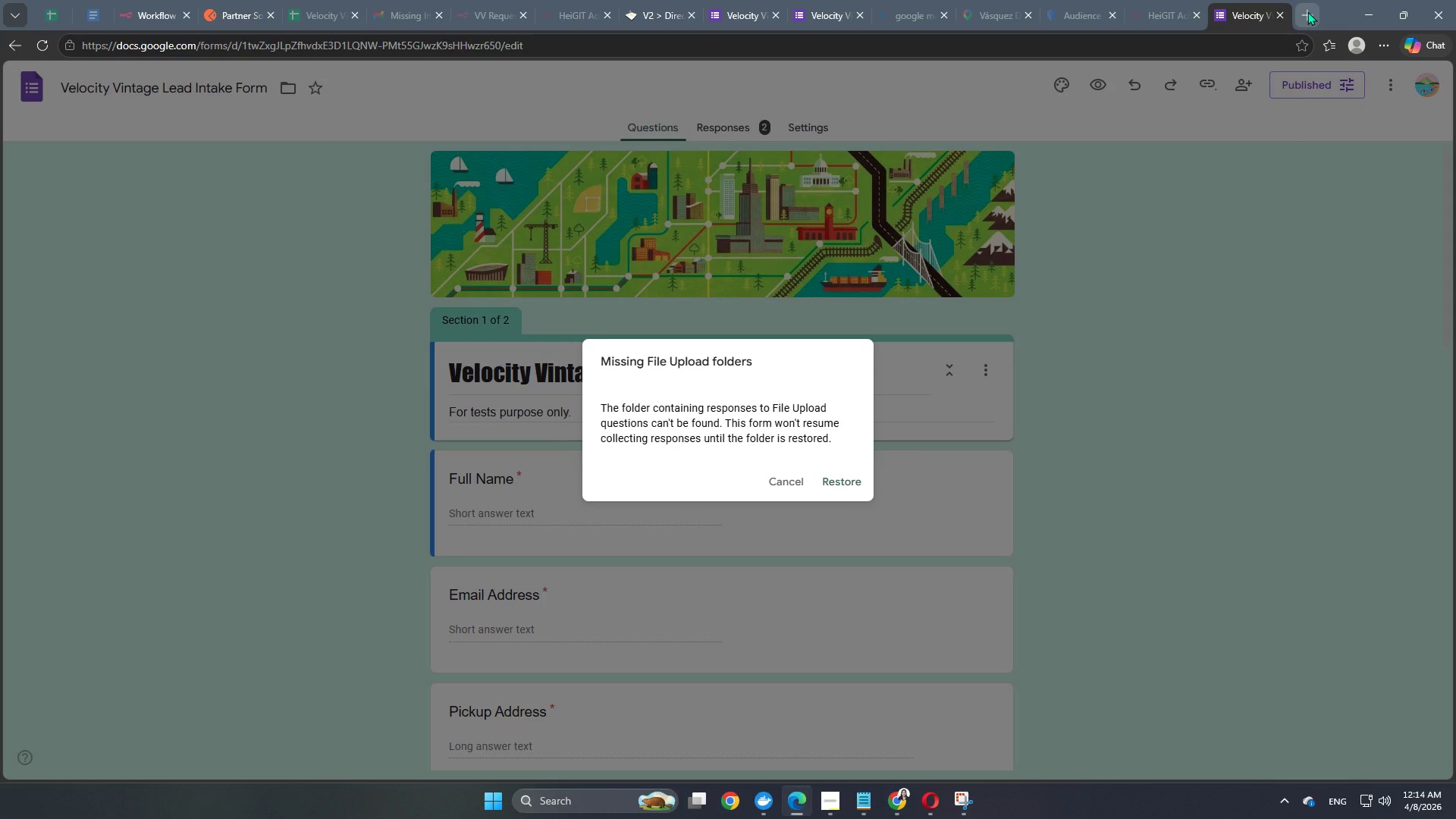 
left_click([845, 483])
 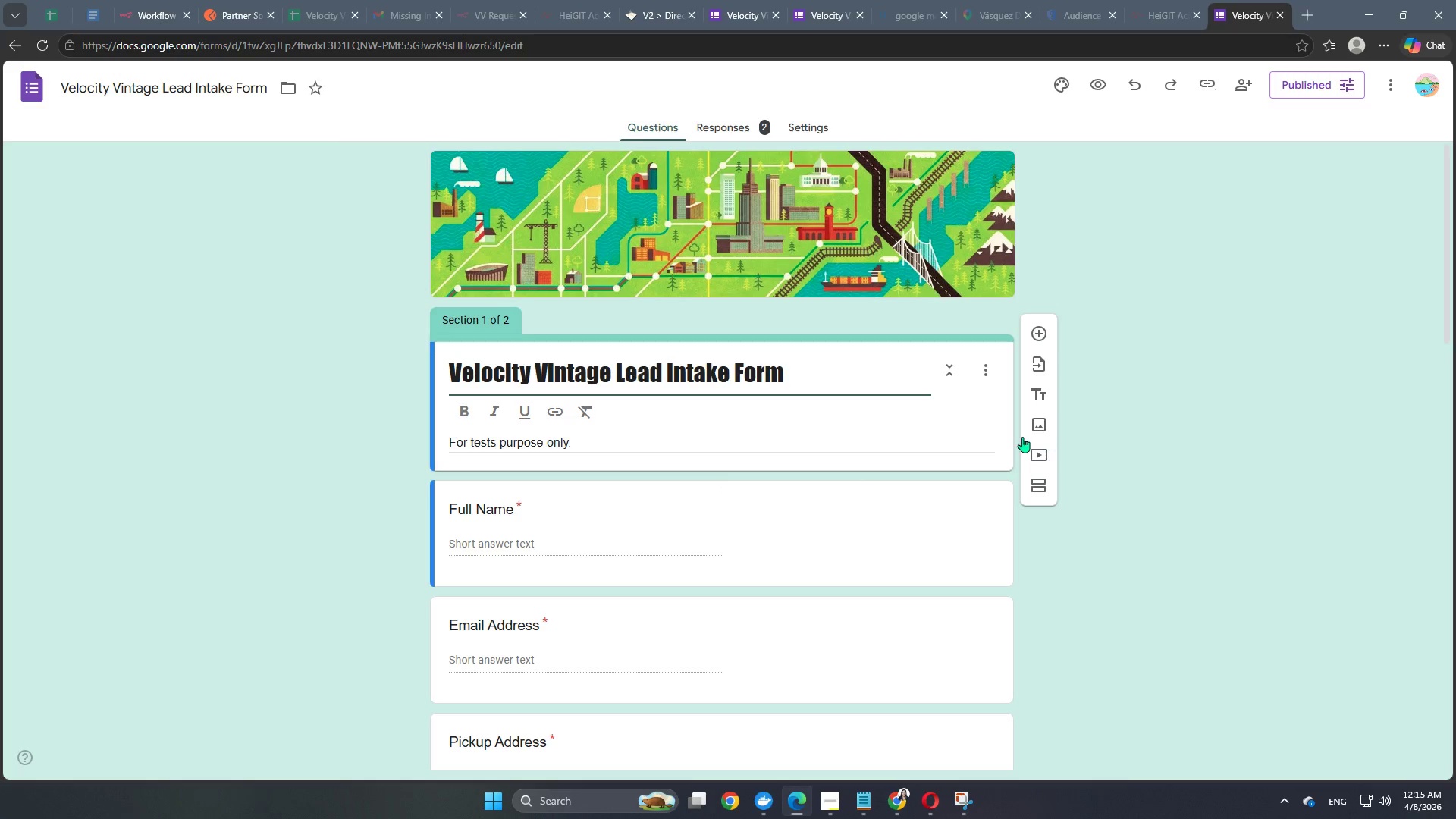 
scroll: coordinate [778, 479], scroll_direction: down, amount: 12.0
 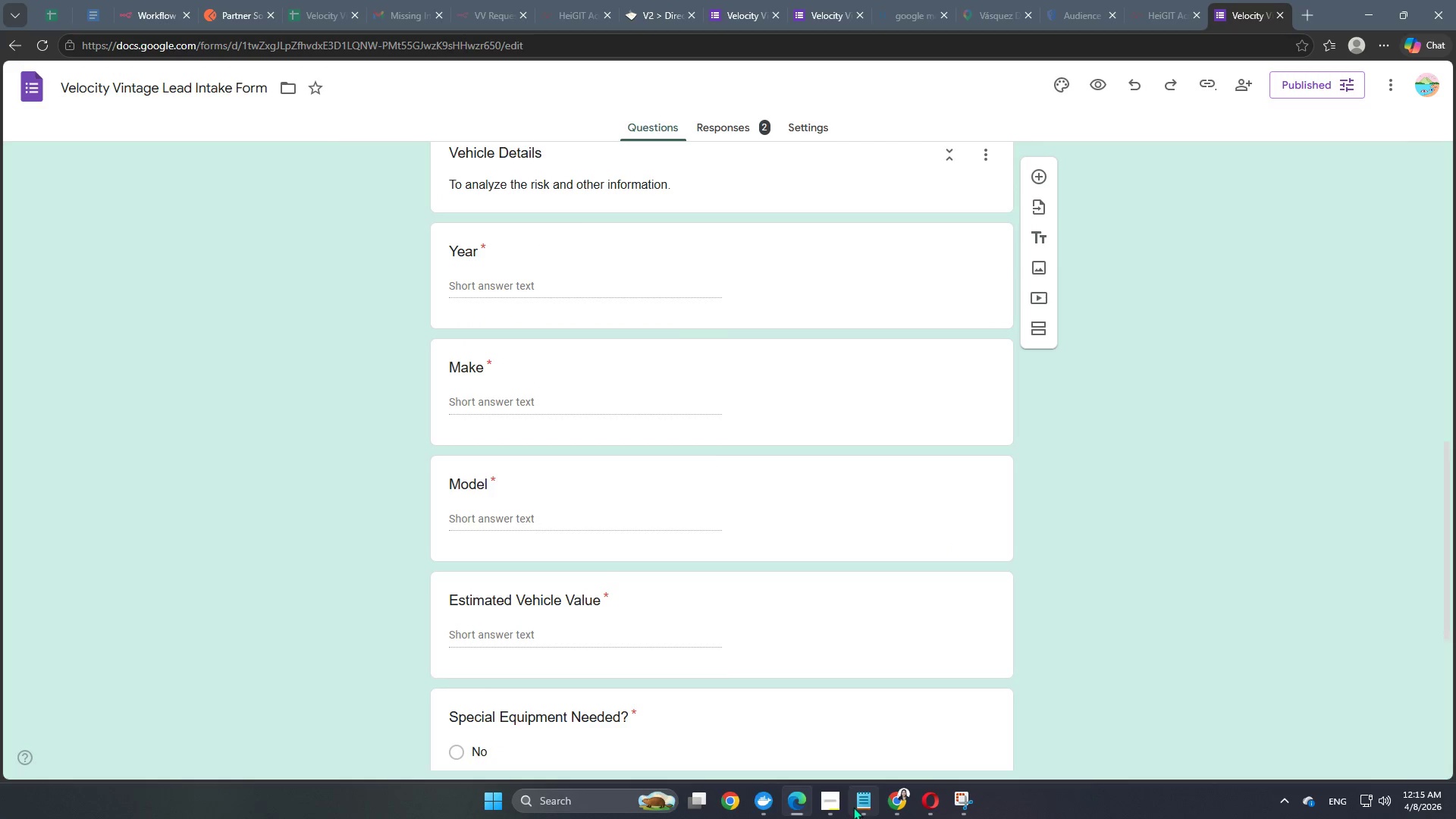 
left_click([890, 799])
 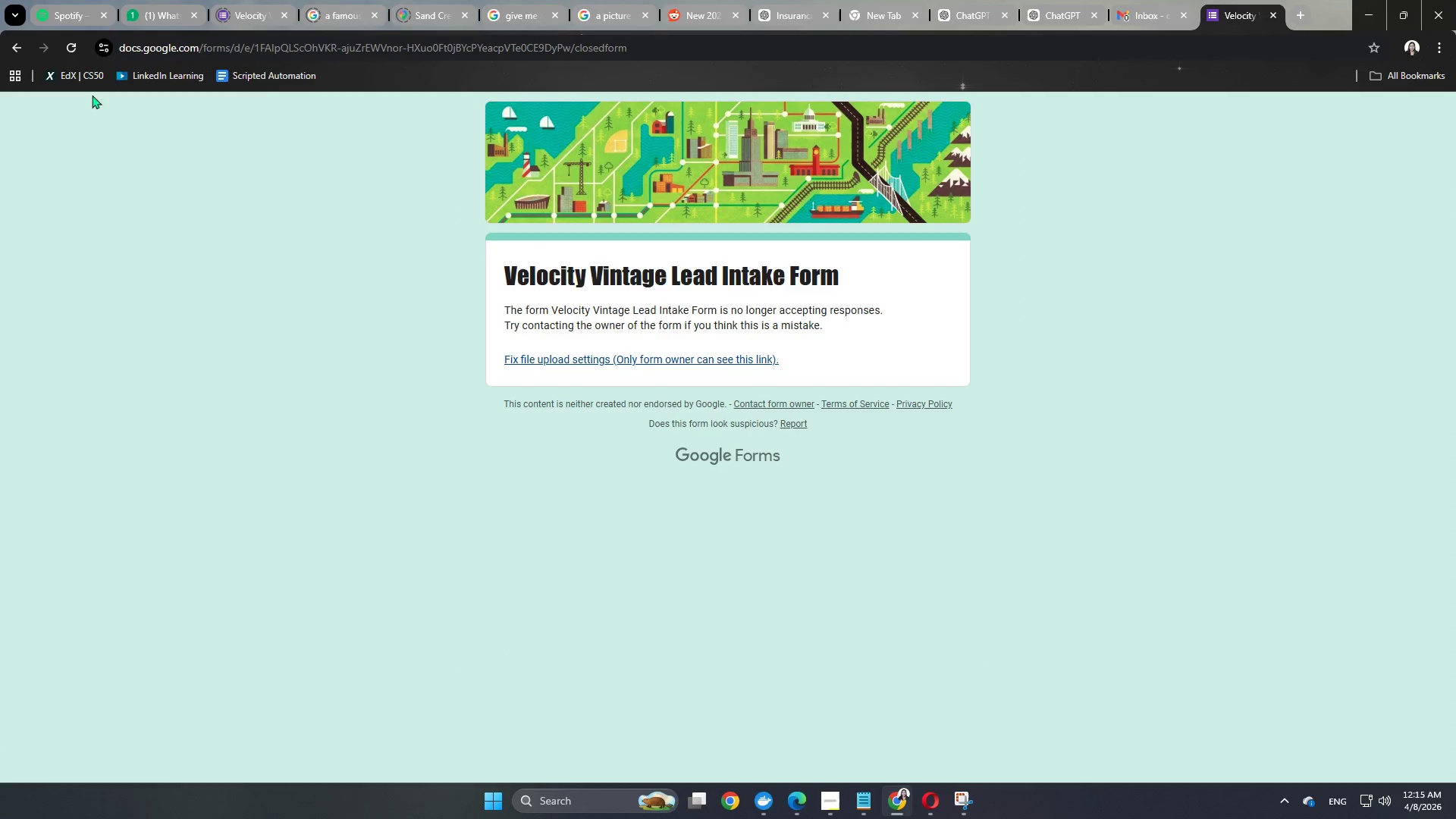 
left_click([71, 39])
 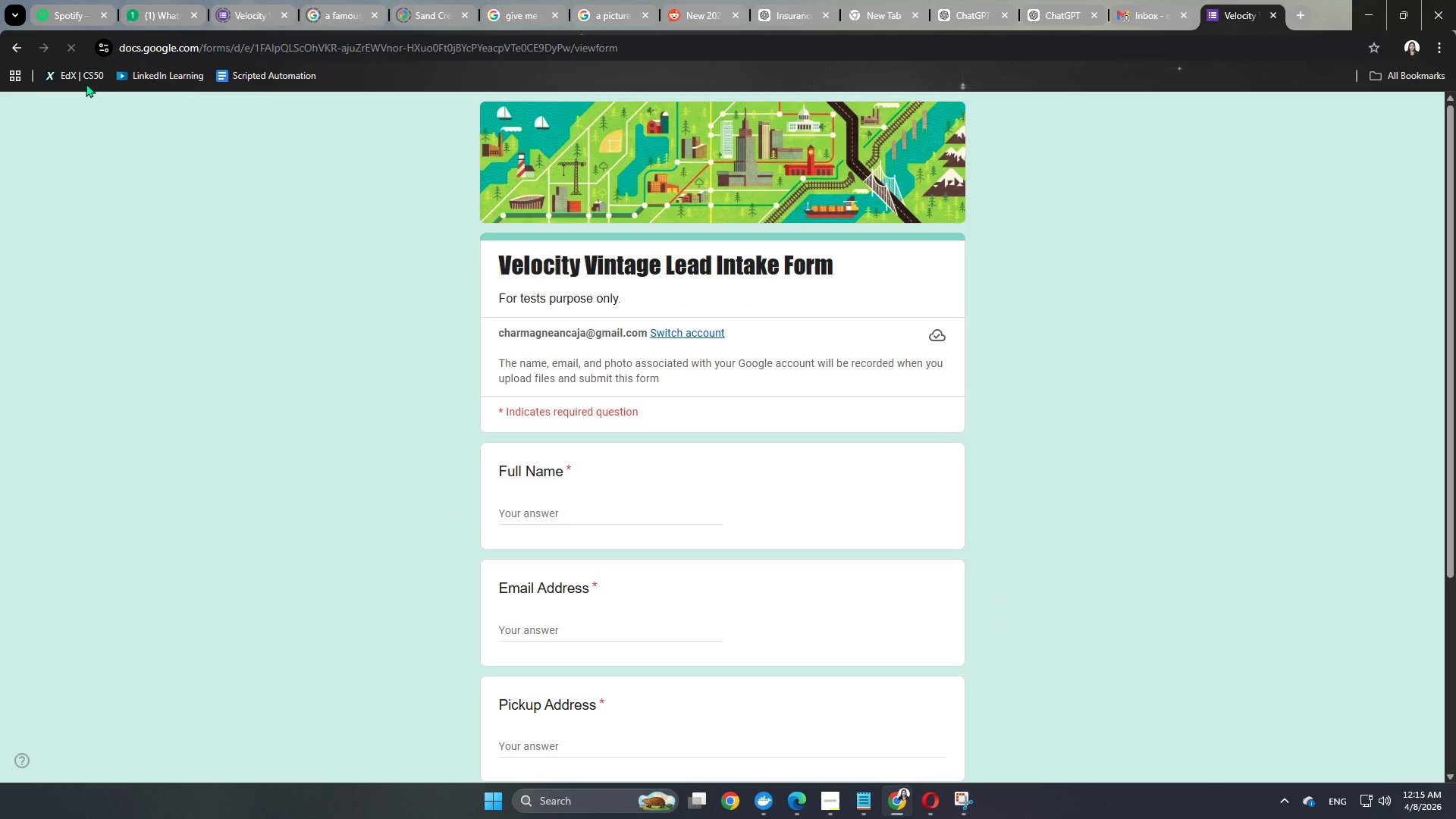 
scroll: coordinate [723, 491], scroll_direction: down, amount: 2.0
 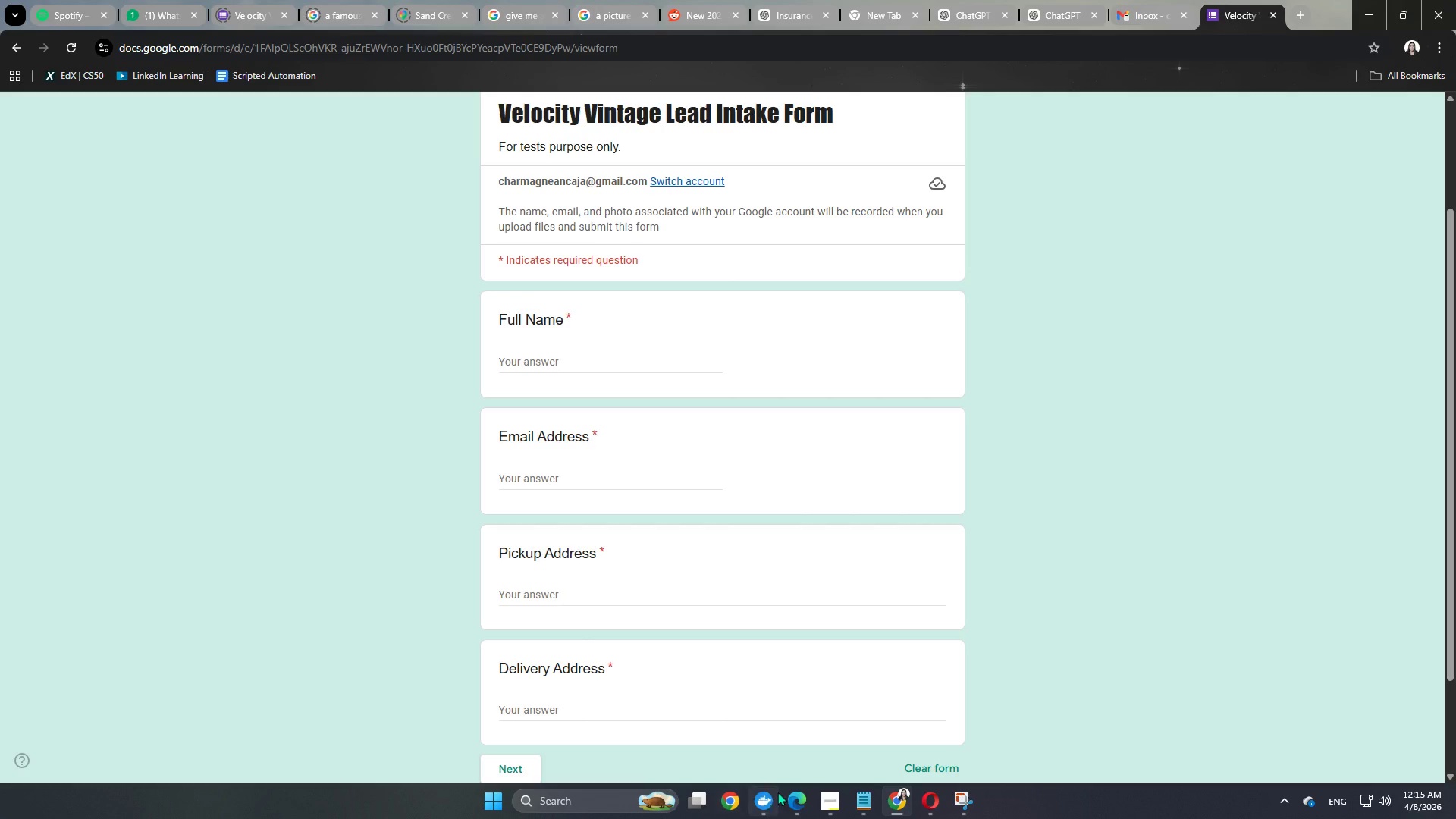 
left_click([798, 808])
 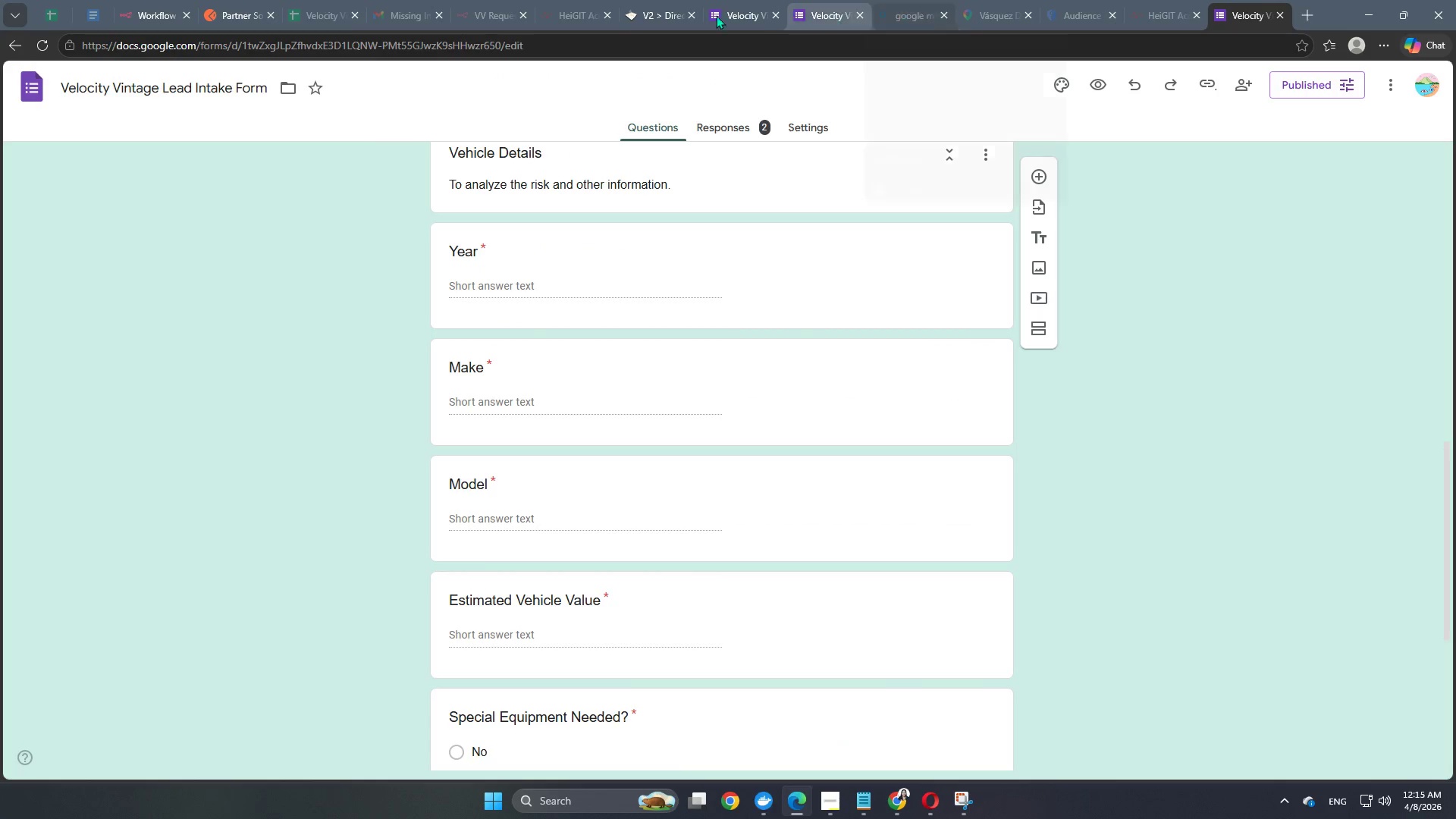 
left_click([306, 7])
 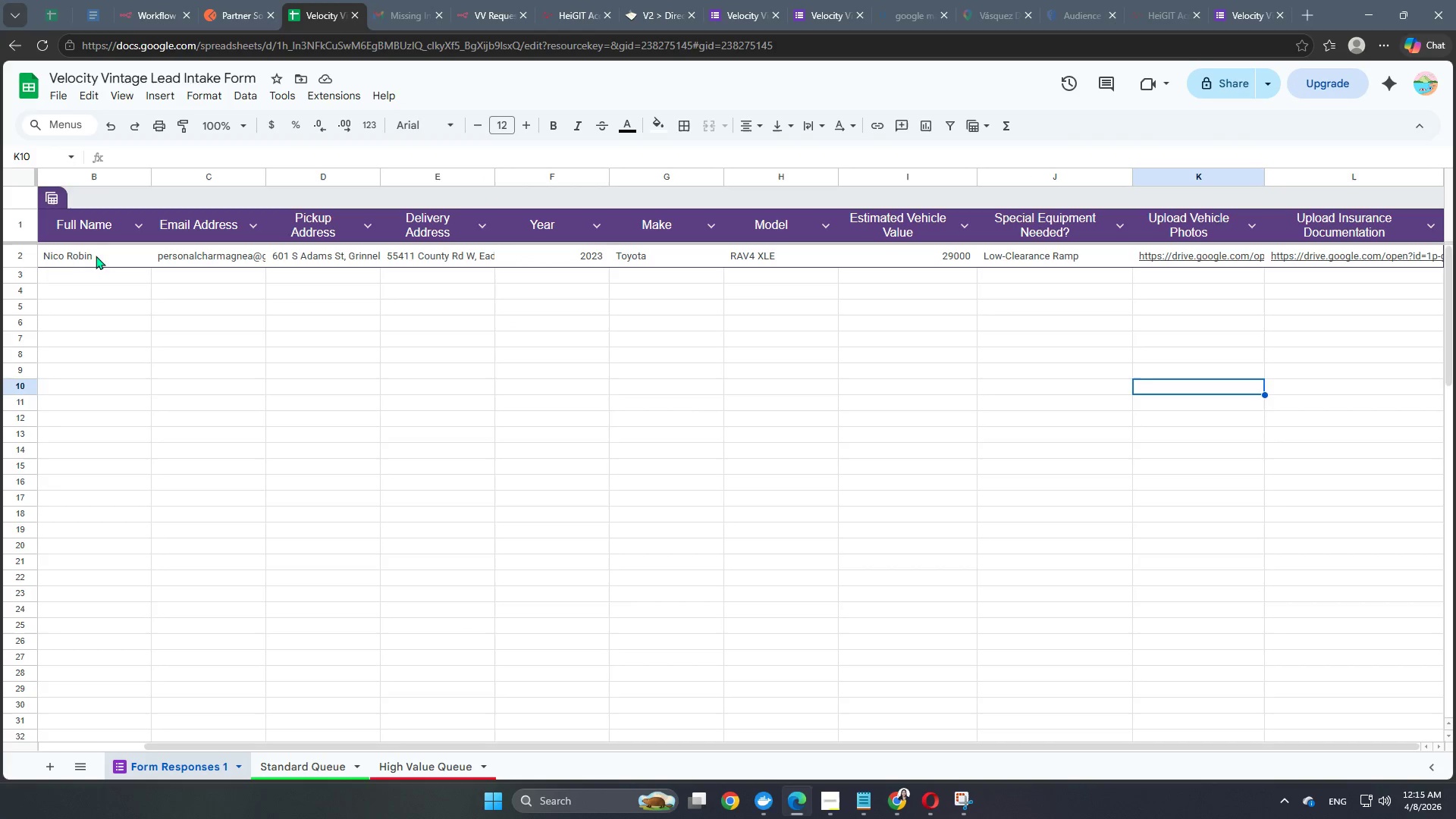 
left_click([77, 257])
 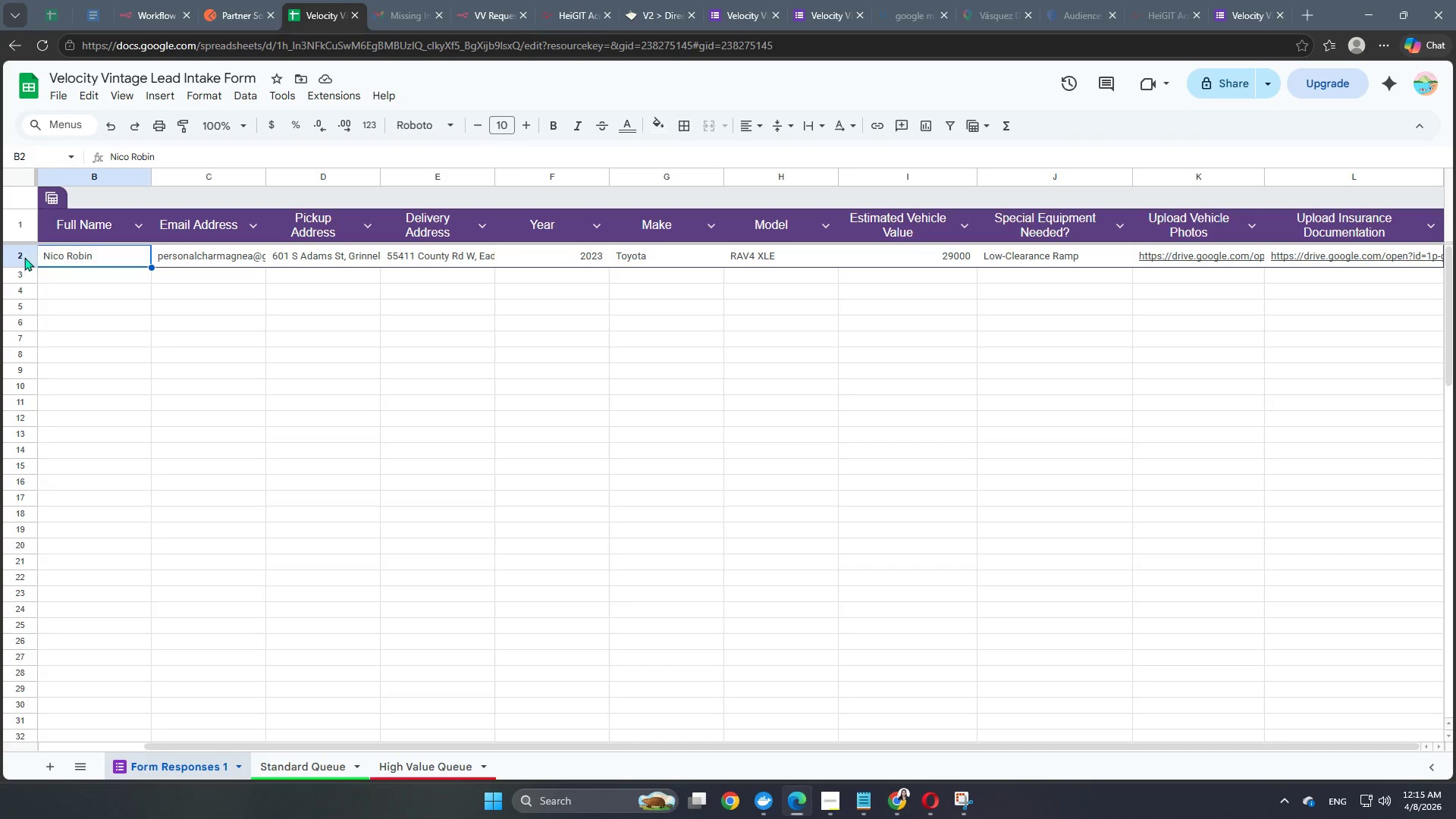 
right_click([18, 257])
 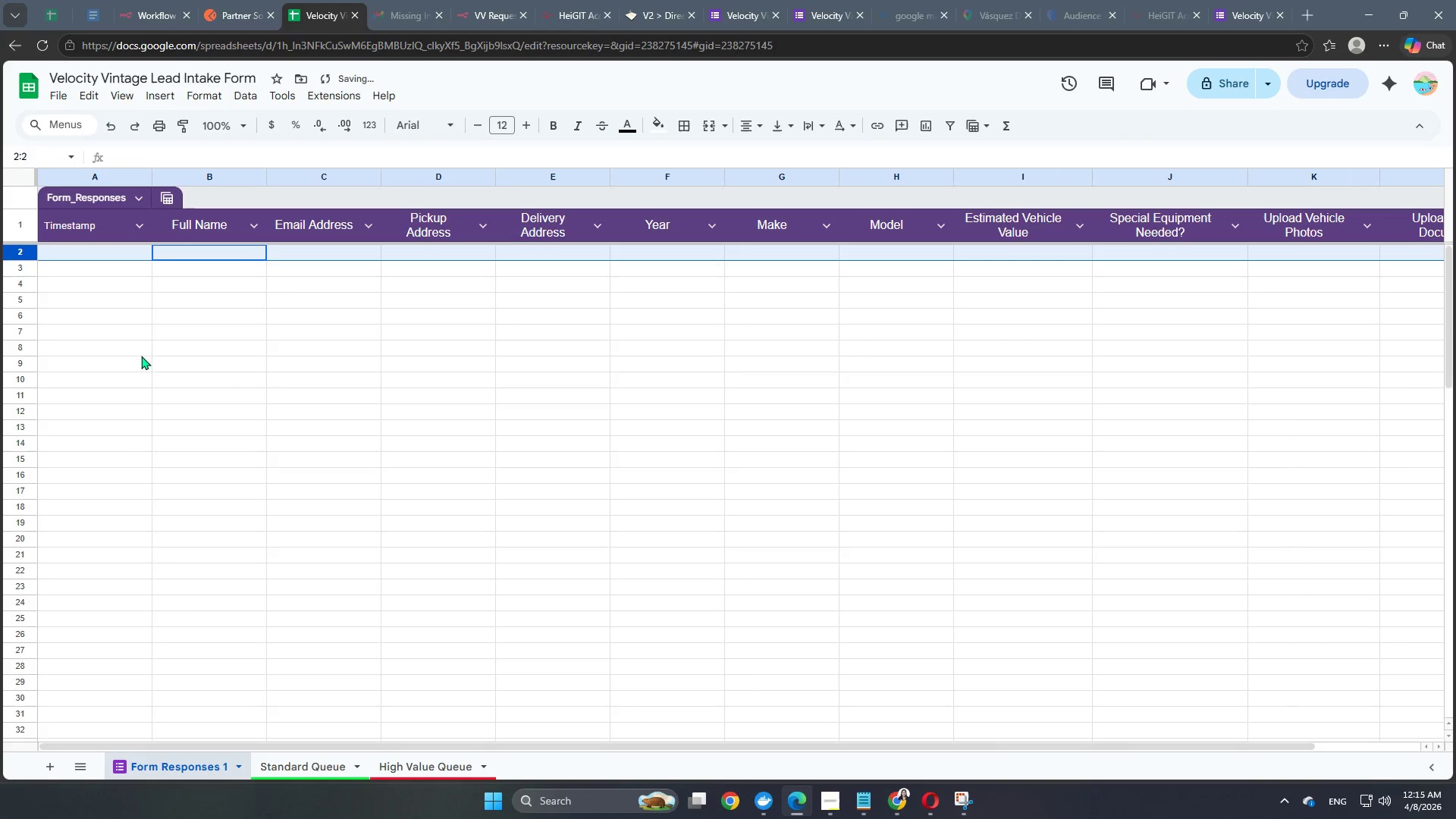 
left_click([44, 49])
 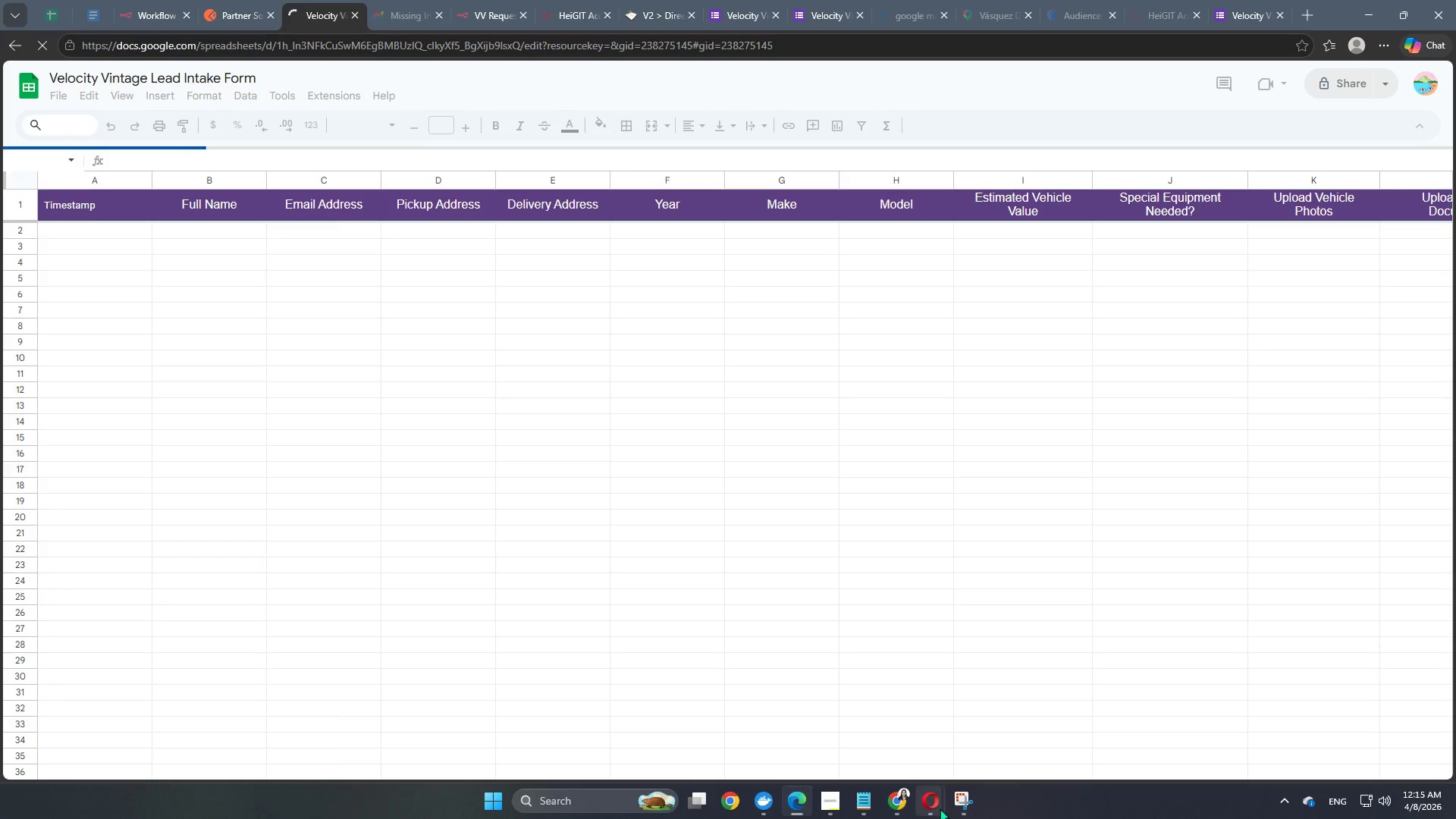 
left_click([895, 804])
 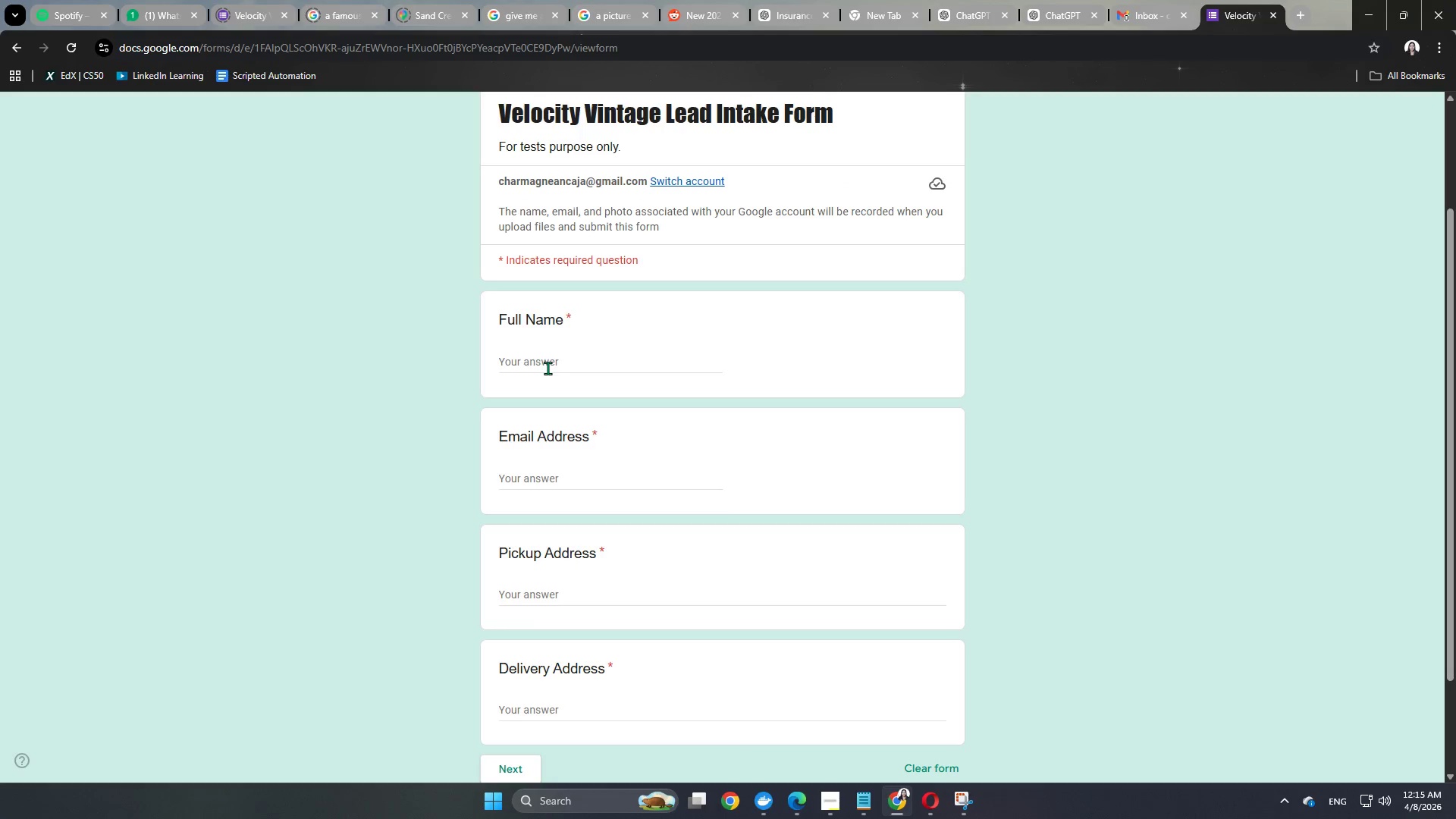 
left_click([548, 369])
 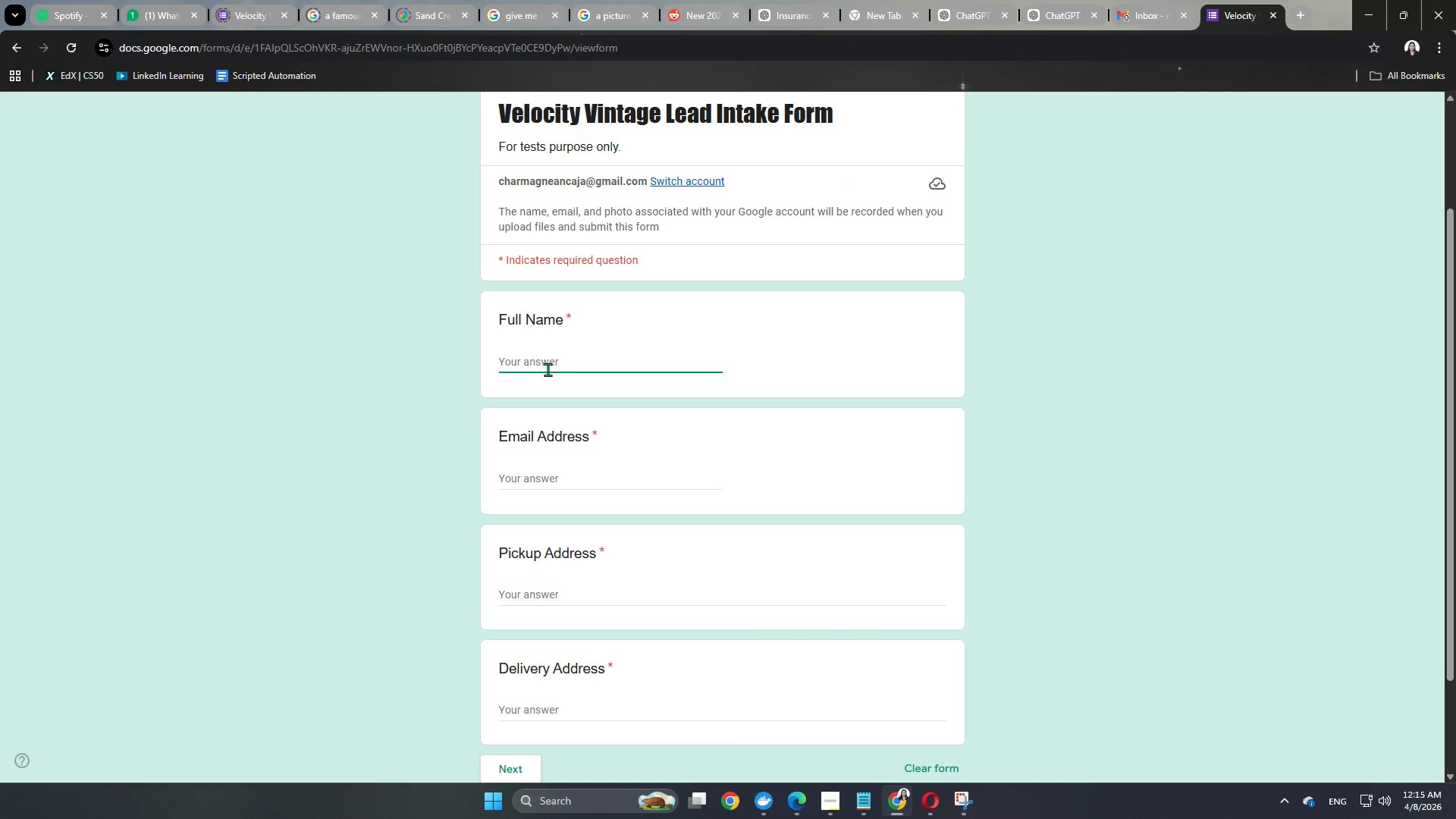 
wait(9.41)
 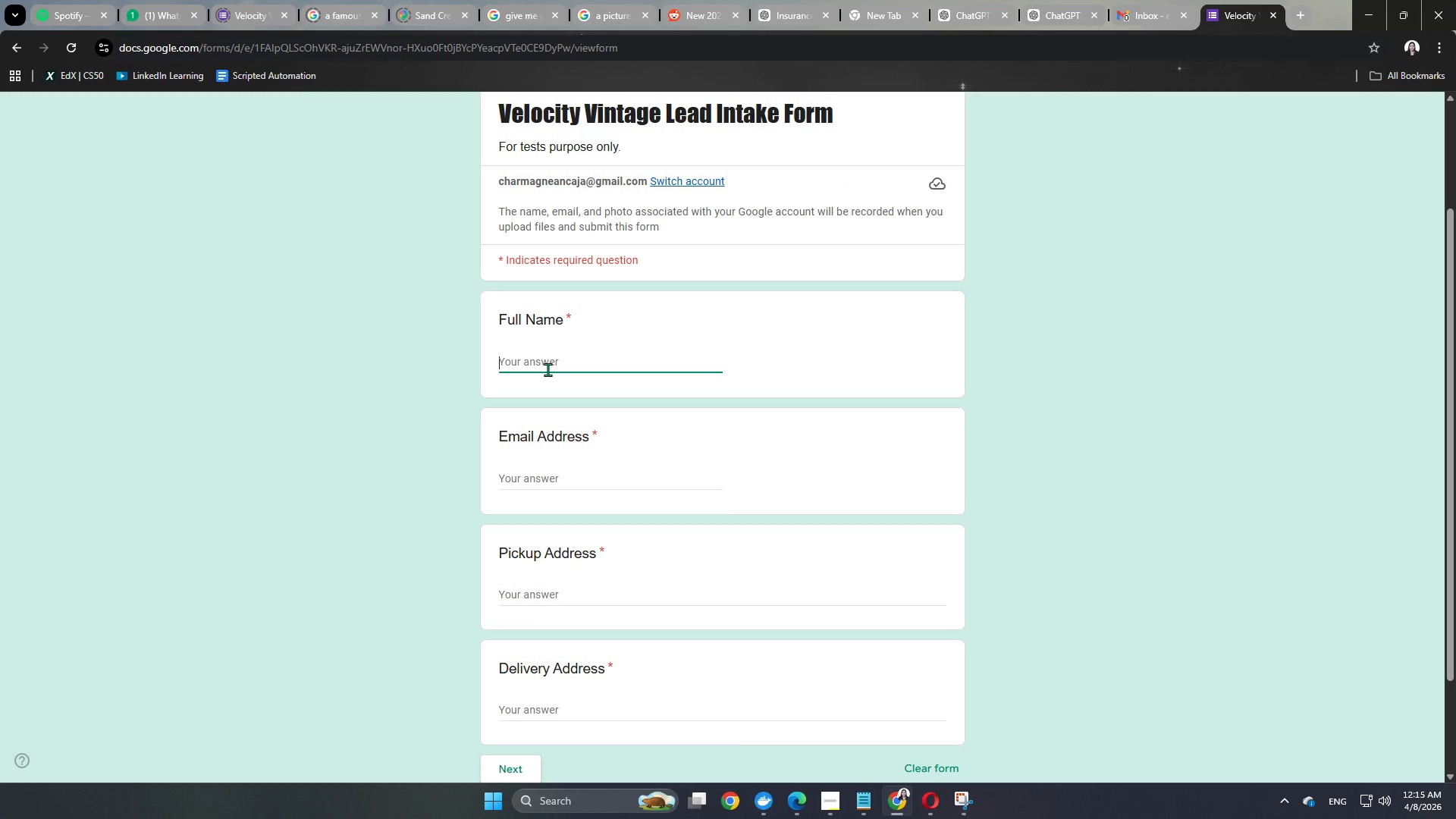 
type(Bar)
key(Backspace)
key(Backspace)
key(Backspace)
key(Backspace)
type(bARTOLOMEO)
 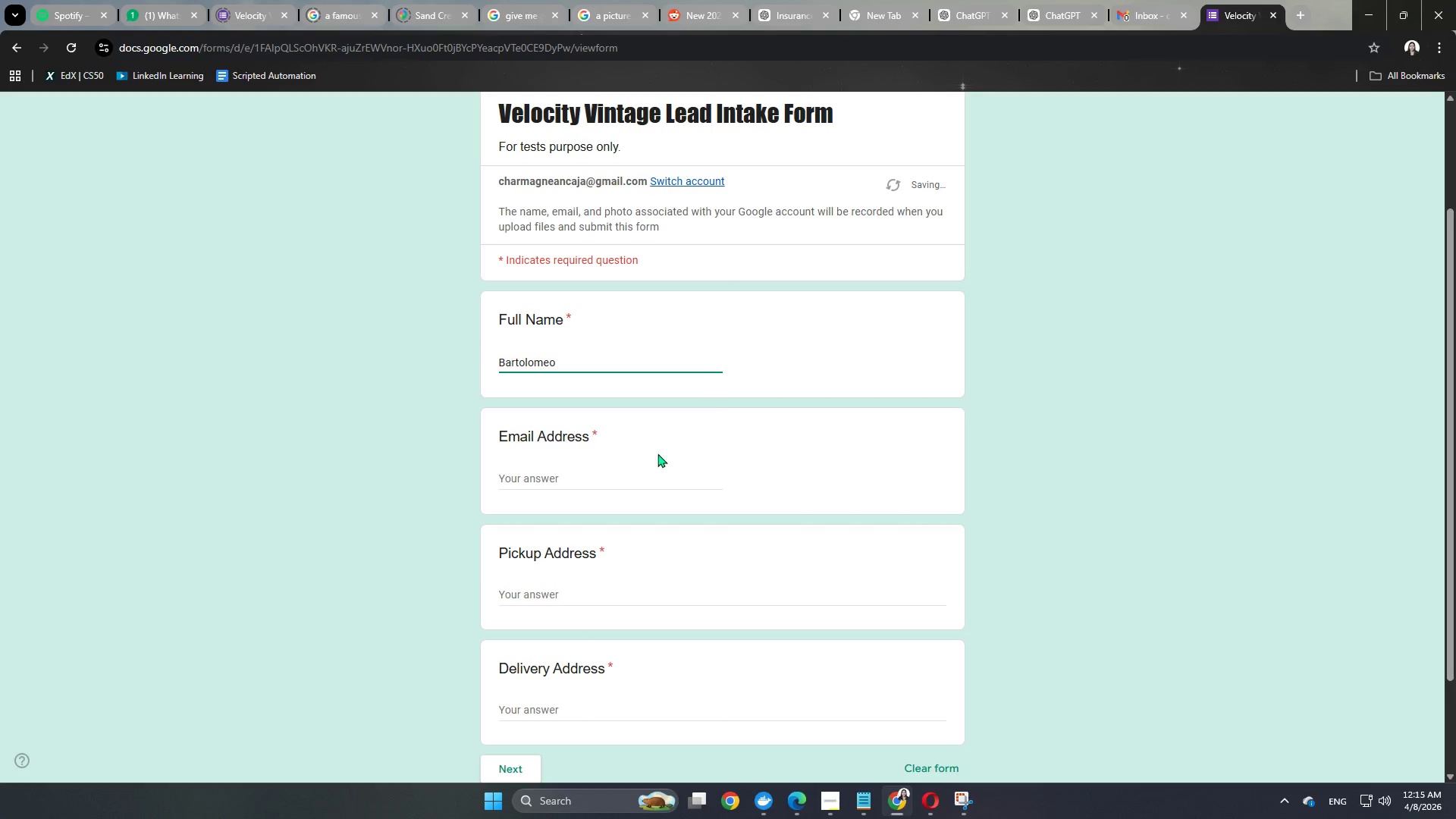 
left_click([630, 484])
 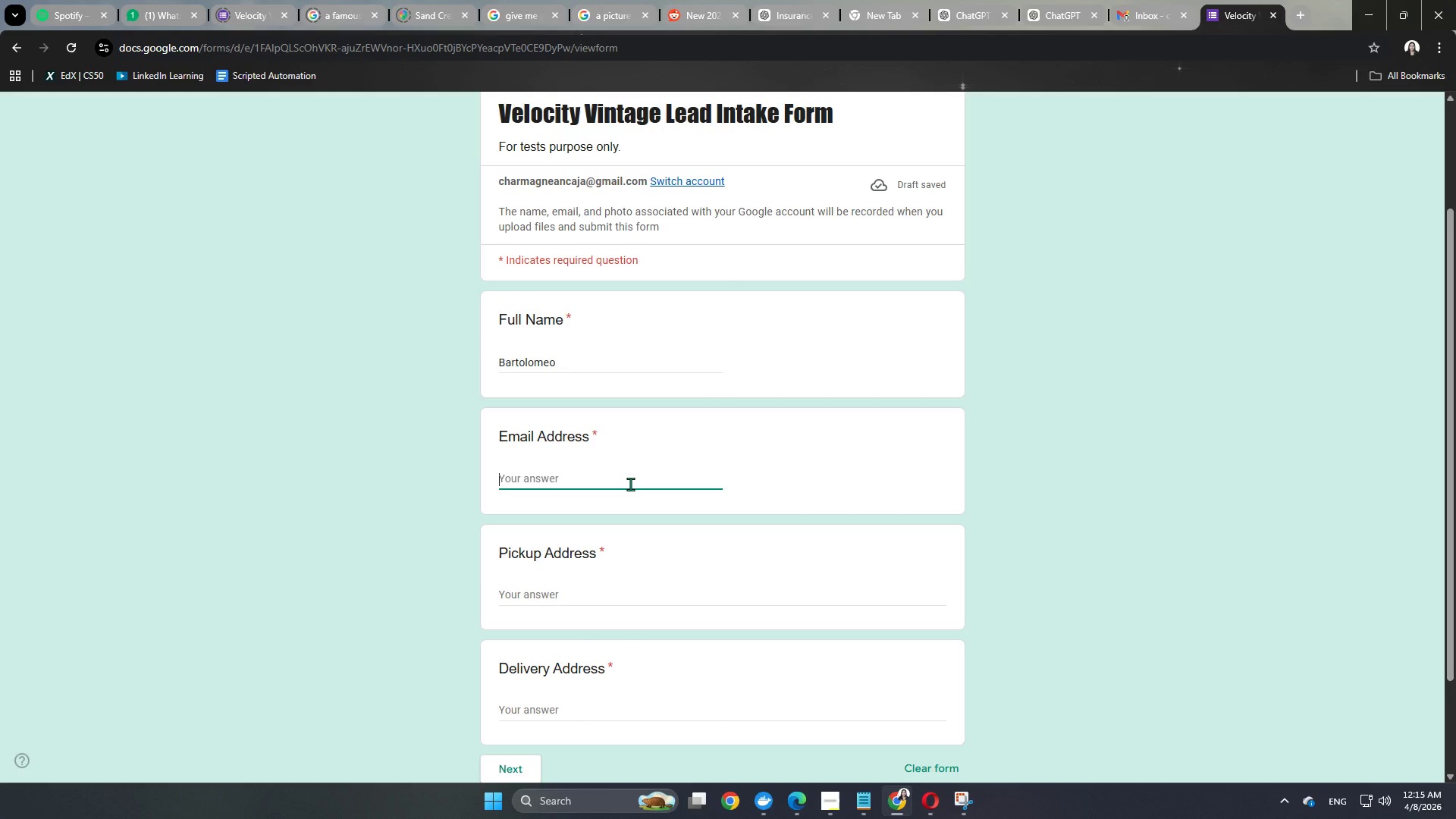 
type(PERSONALCHARMAGNEA@GMAIL.COM)
 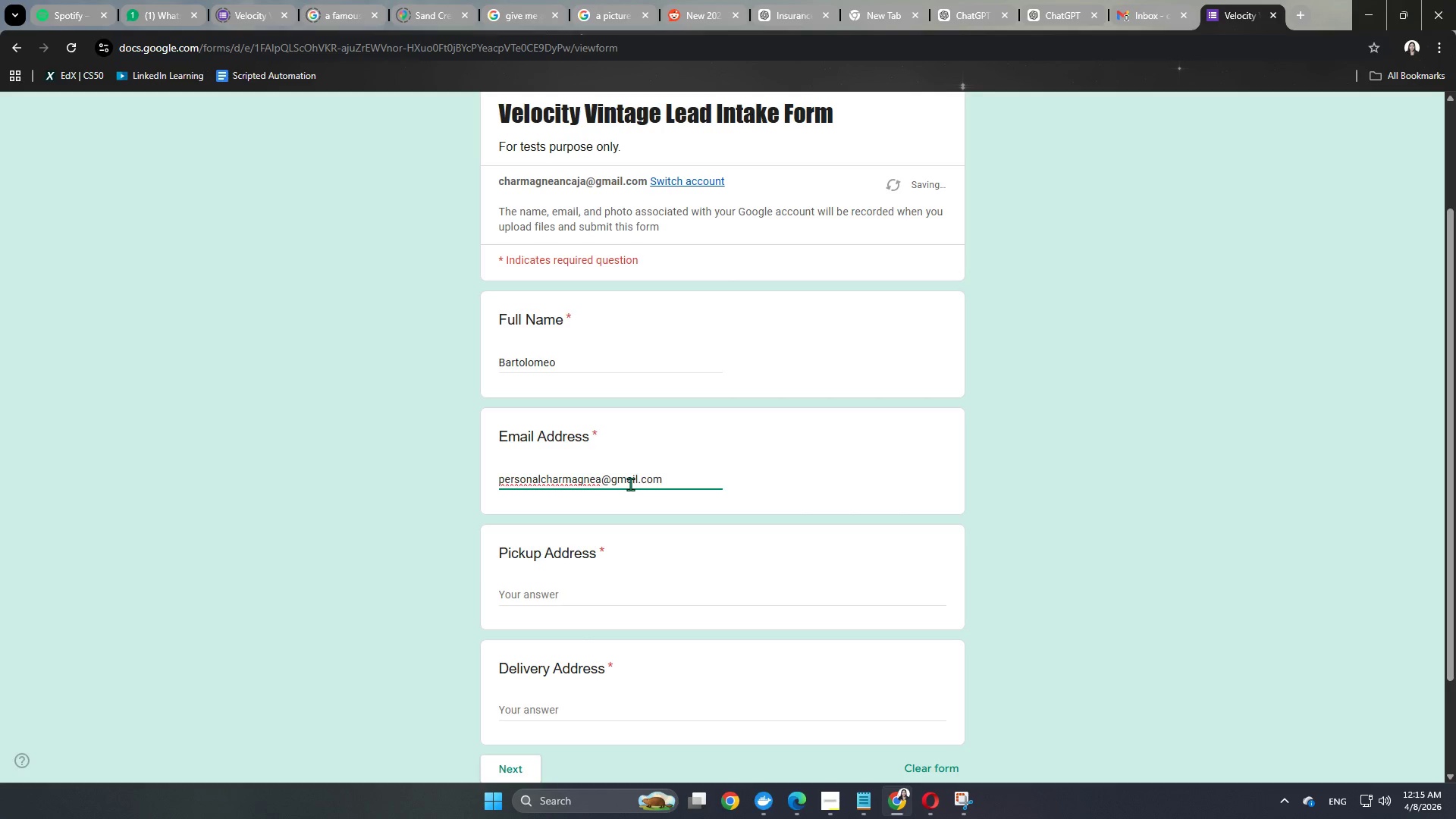 
left_click([575, 583])
 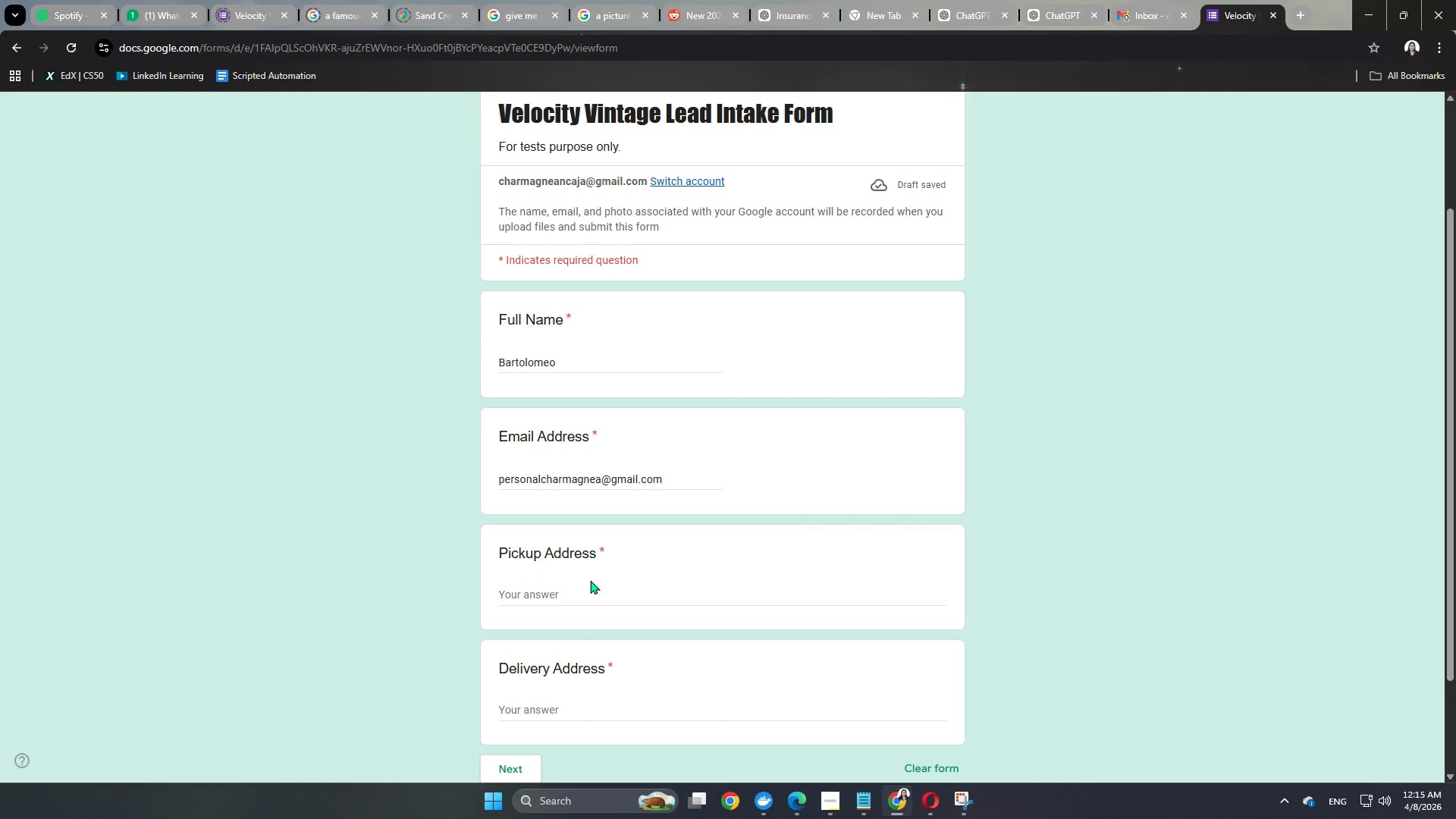 
scroll: coordinate [595, 579], scroll_direction: down, amount: 3.0
 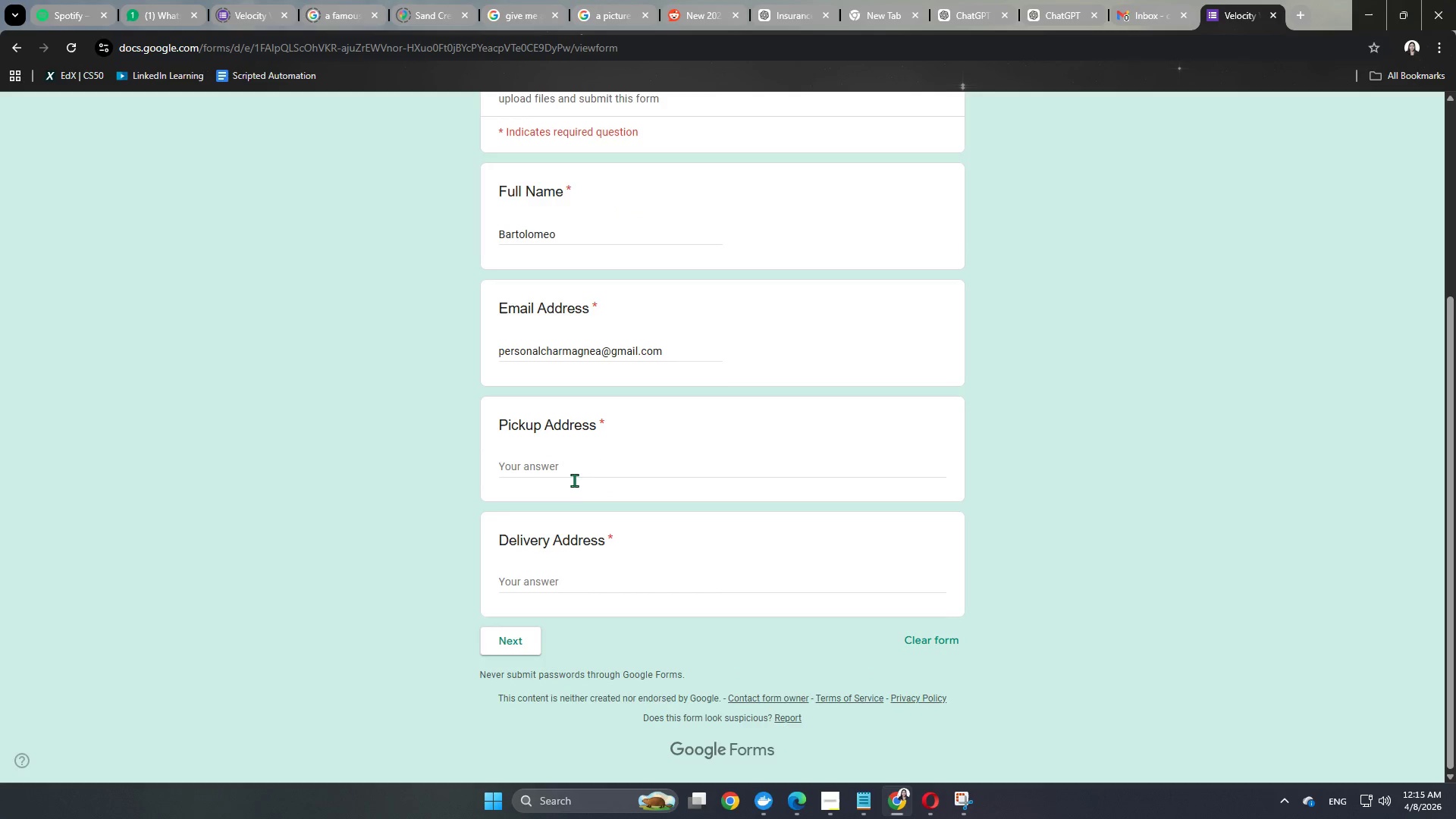 
left_click([573, 483])
 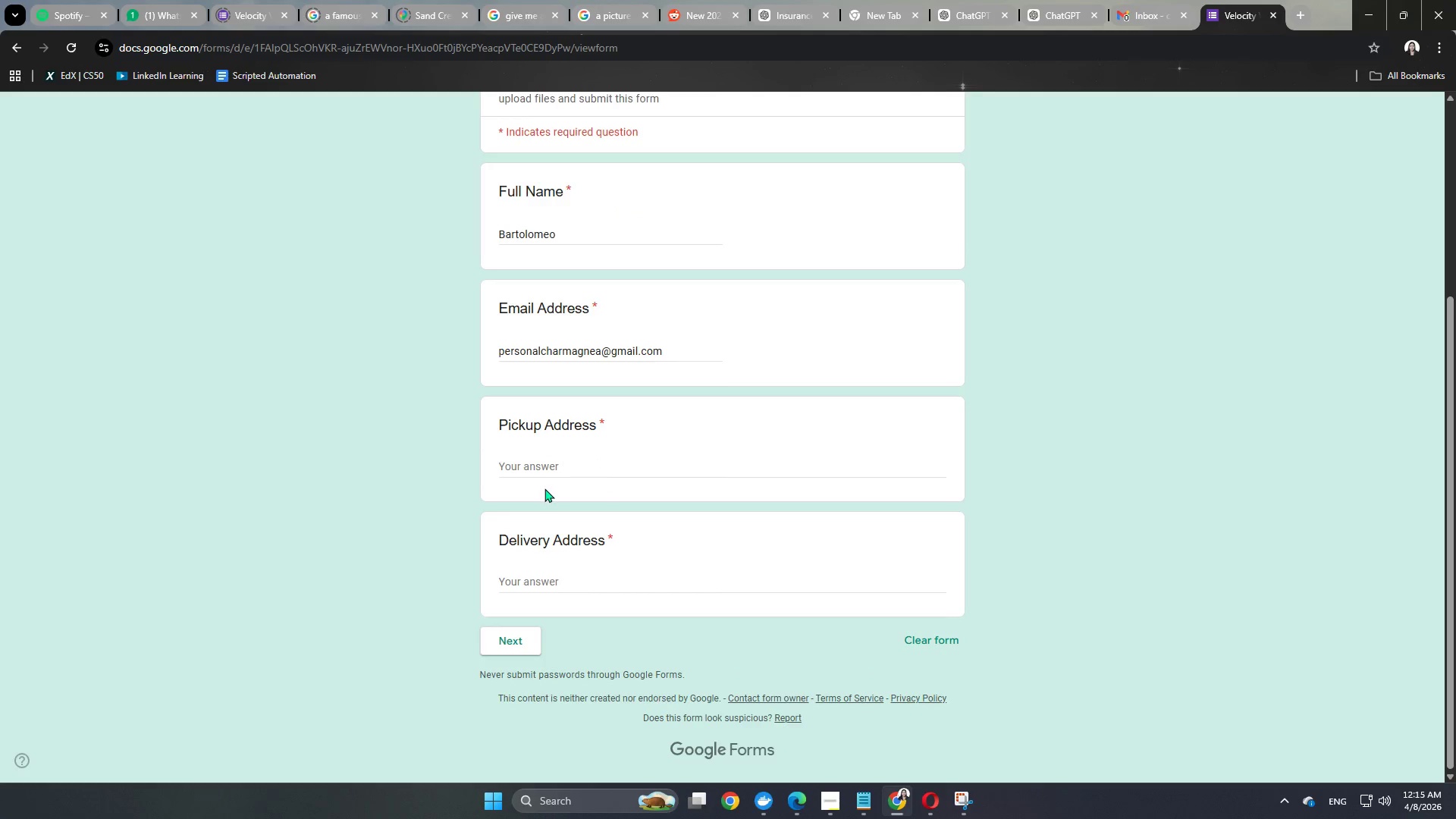 
left_click([563, 464])
 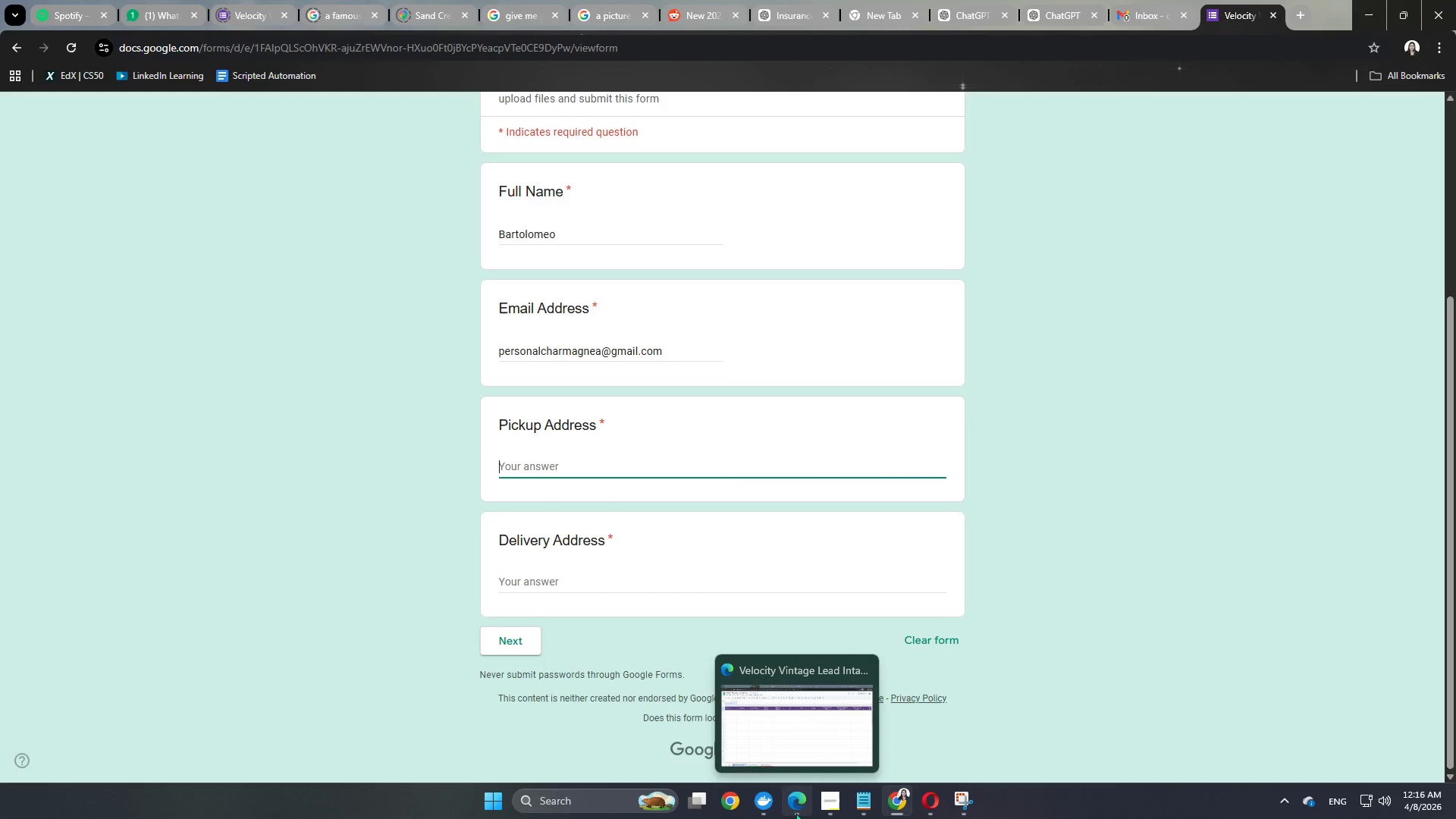 
wait(5.61)
 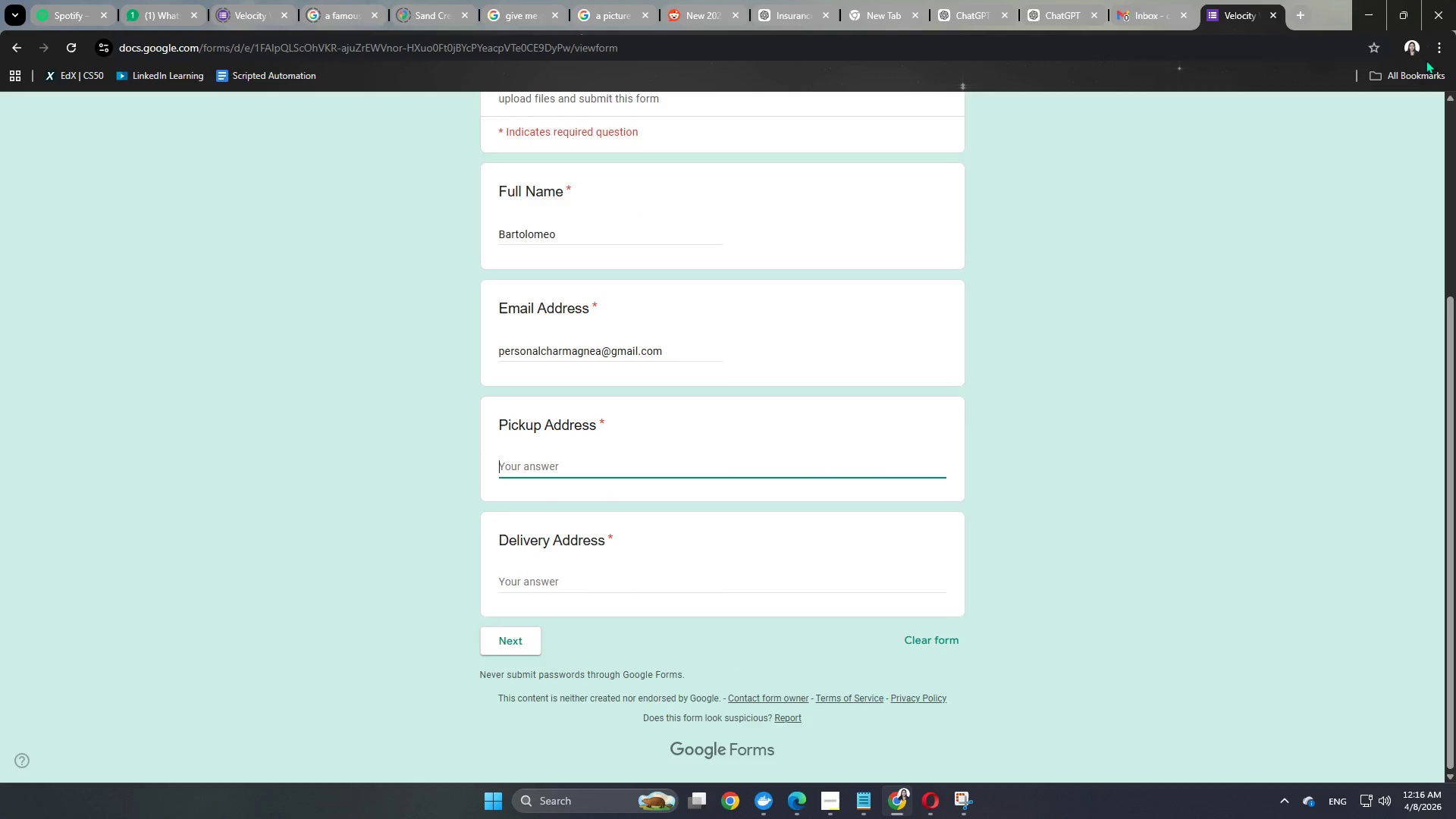 
left_click([795, 813])
 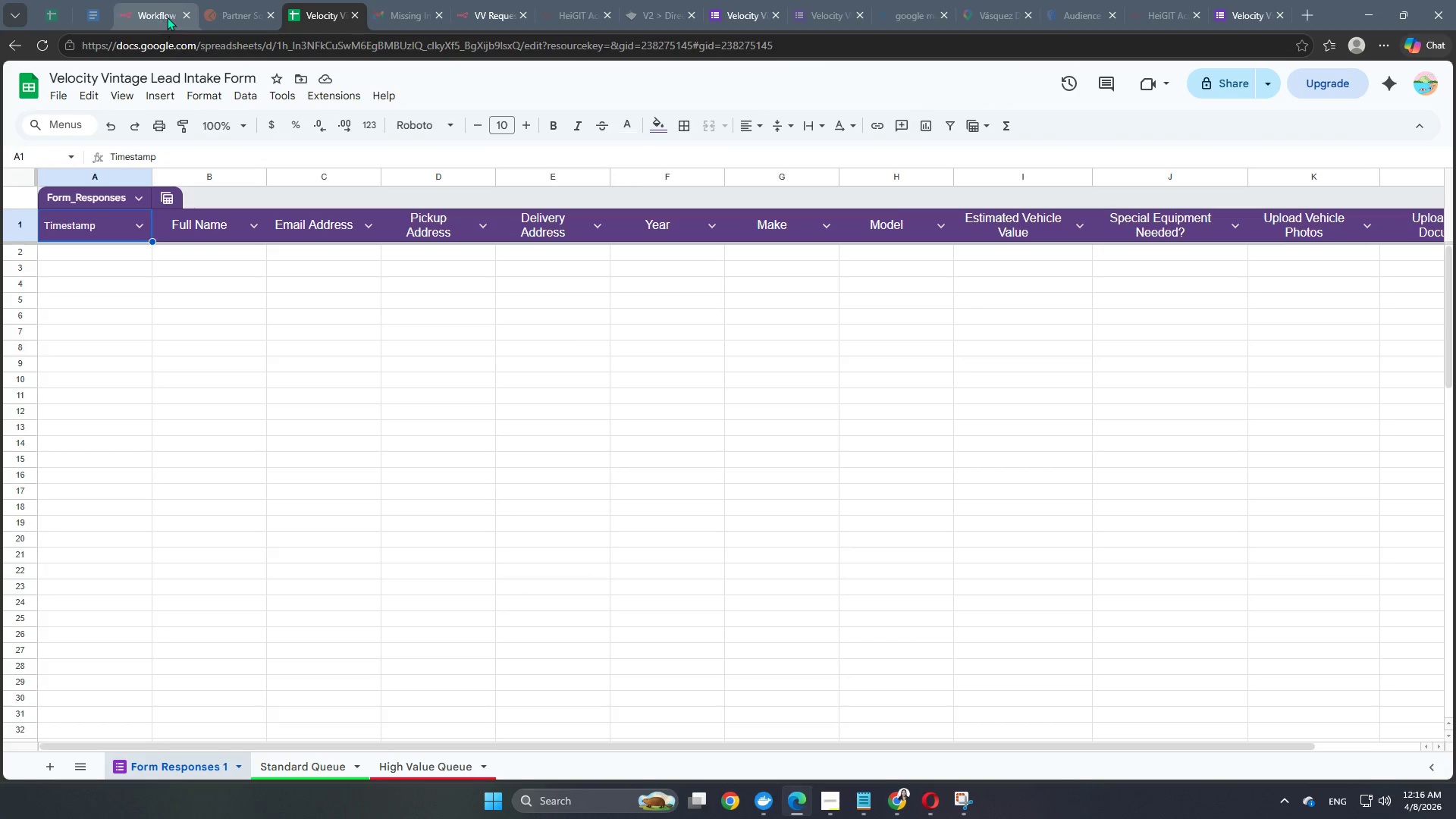 
left_click([159, 17])
 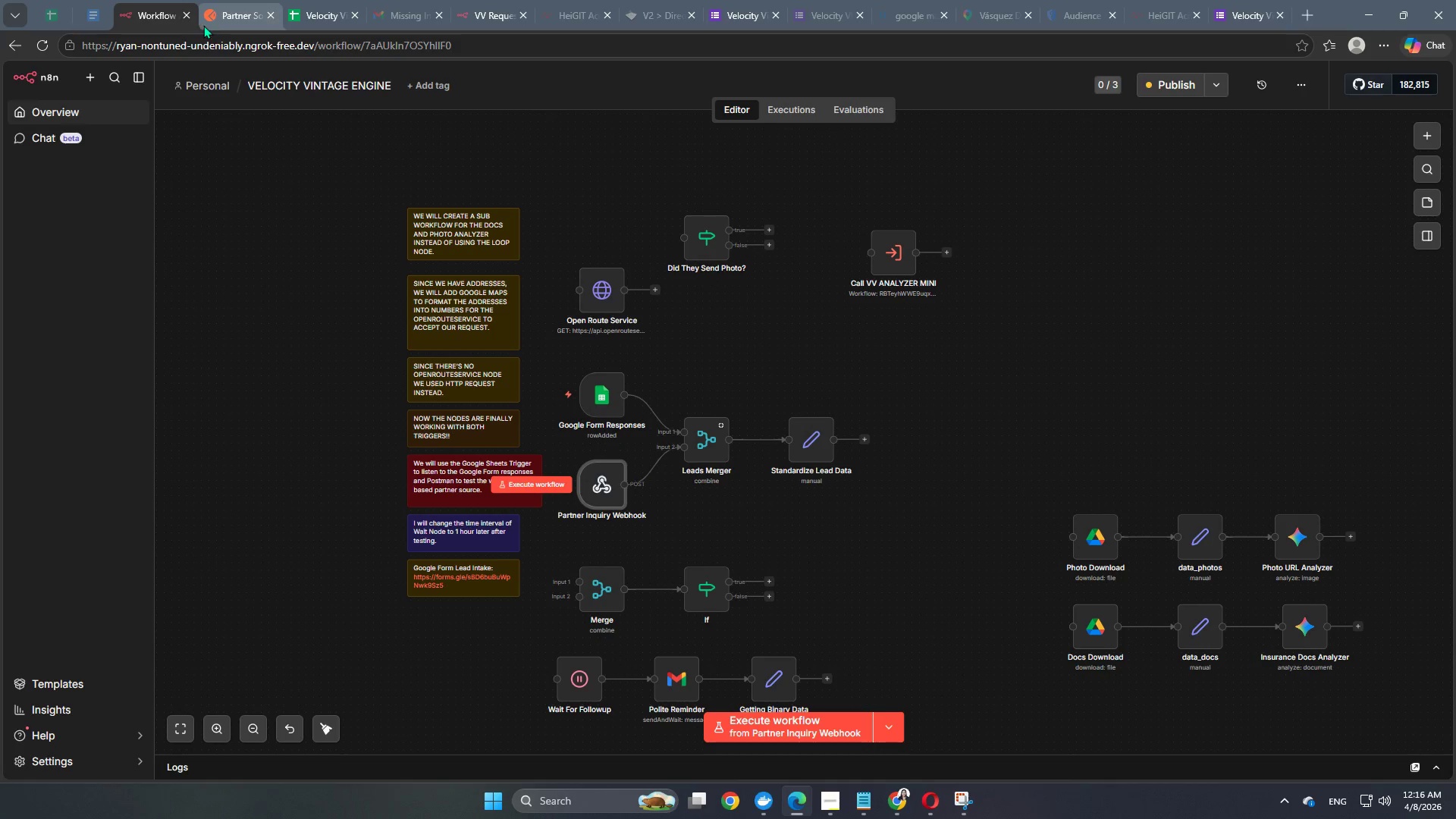 
left_click([218, 20])
 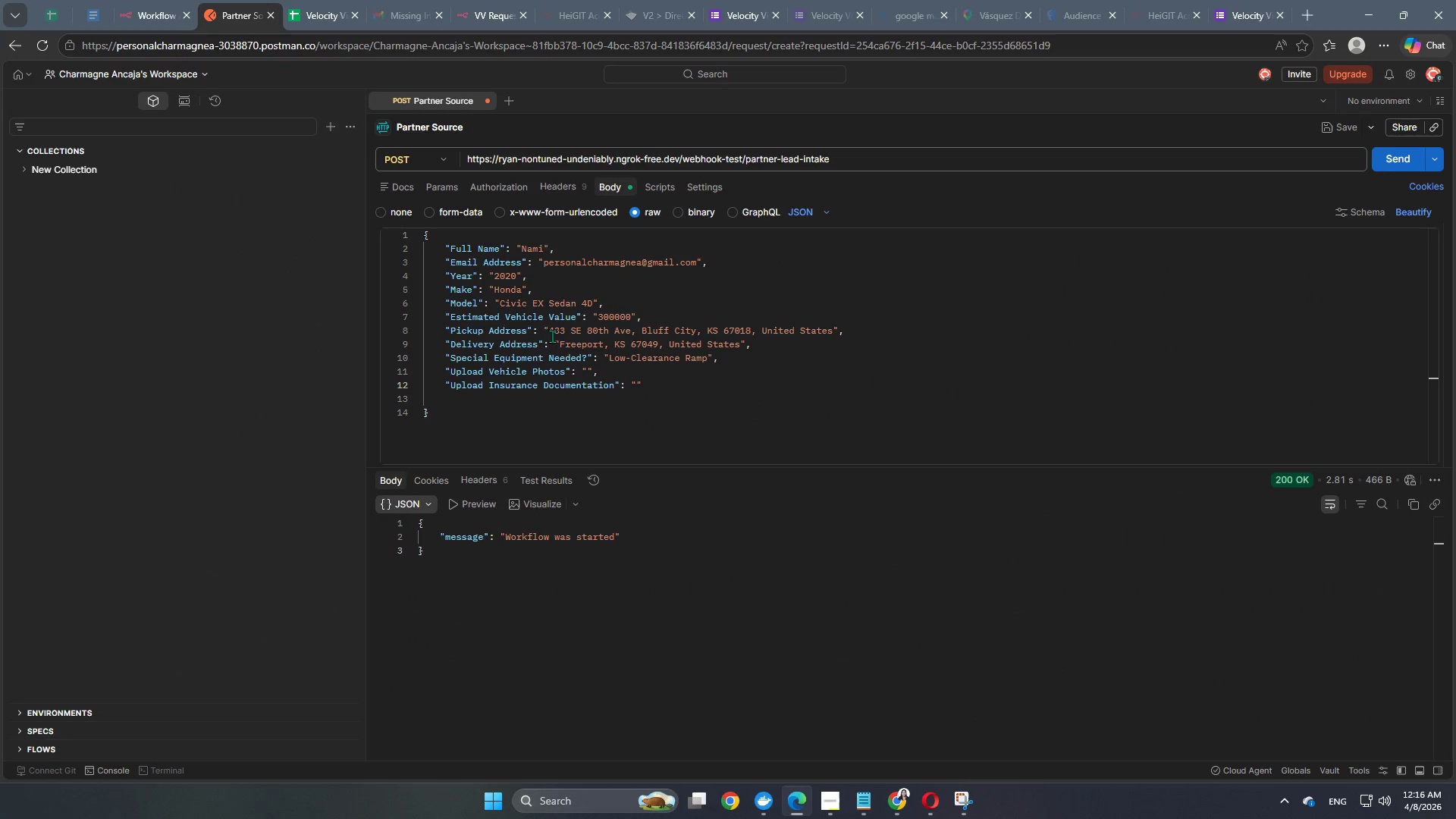 
left_click_drag(start_coordinate=[551, 327], to_coordinate=[635, 325])
 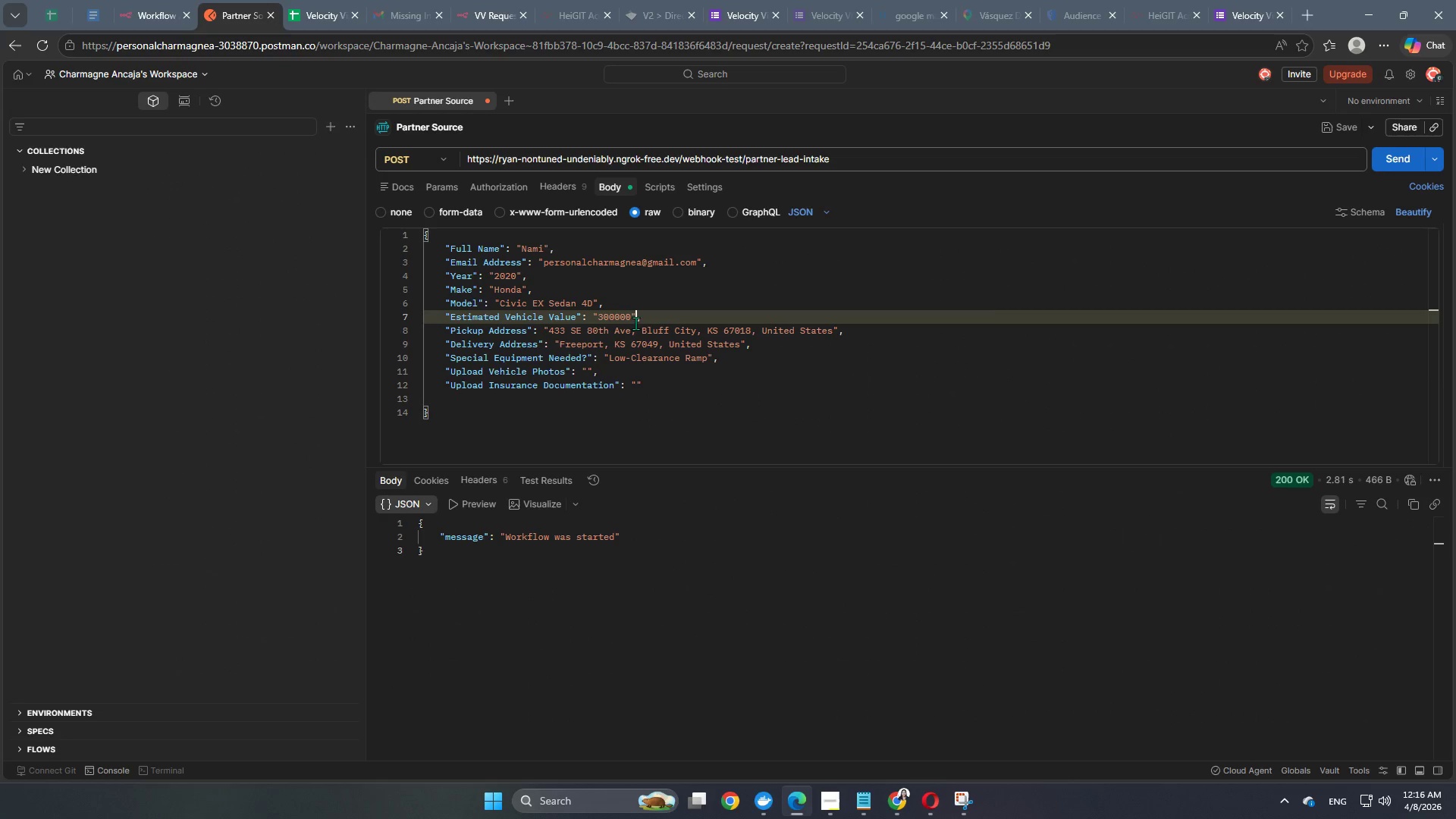 
left_click([635, 323])
 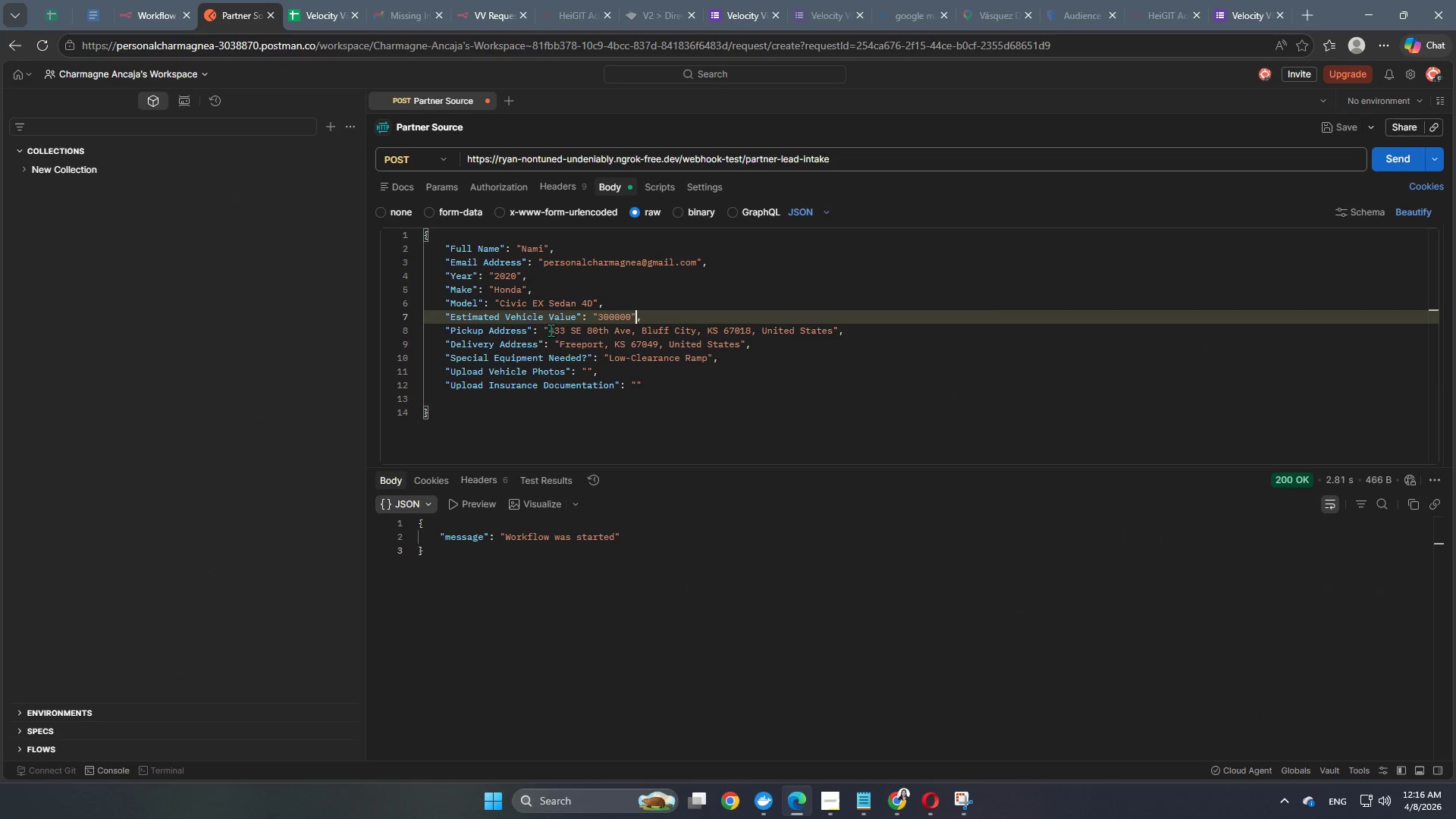 
left_click_drag(start_coordinate=[550, 330], to_coordinate=[834, 331])
 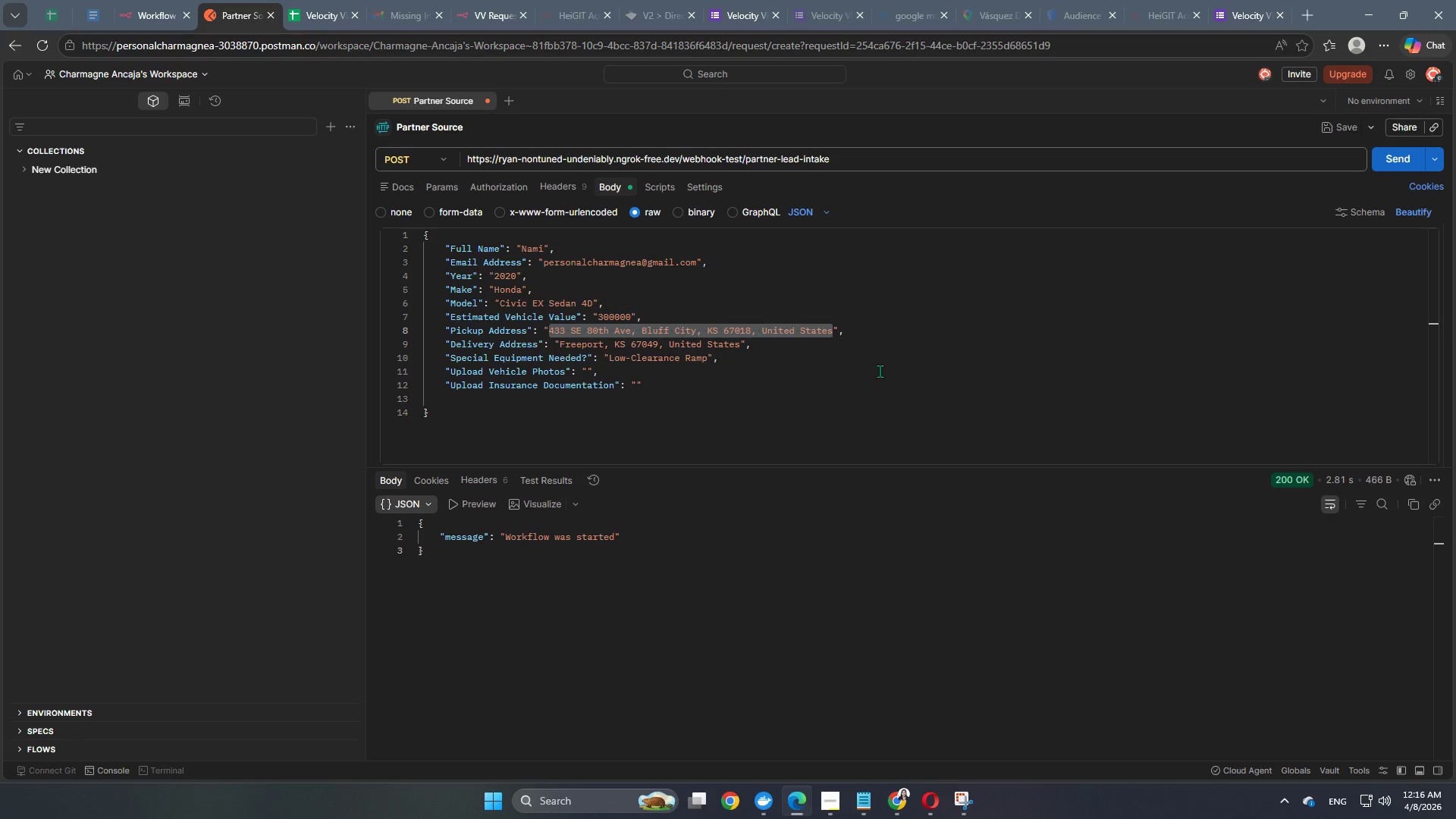 
key(Control+C)
 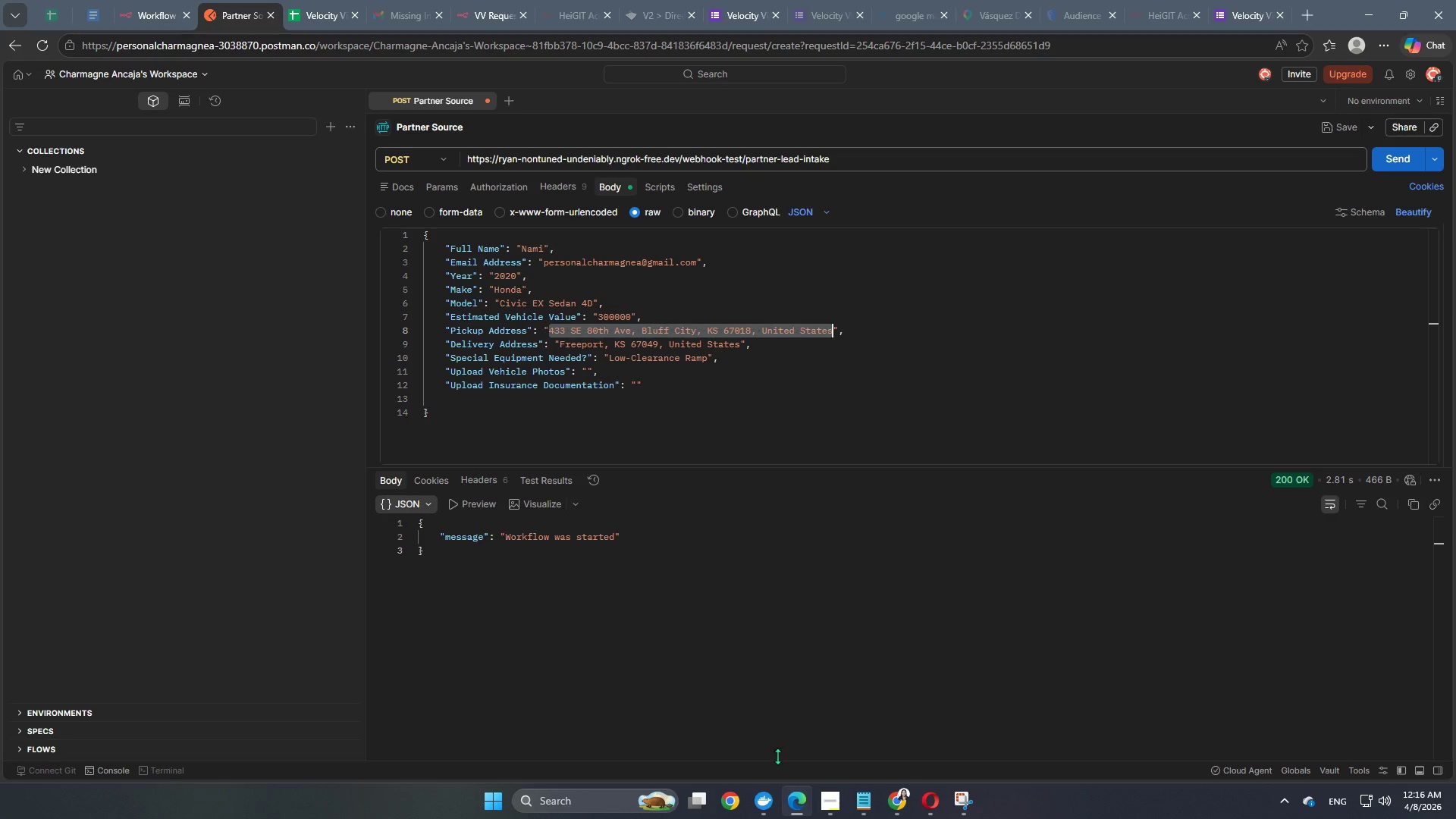 
key(Control+ControlLeft)
 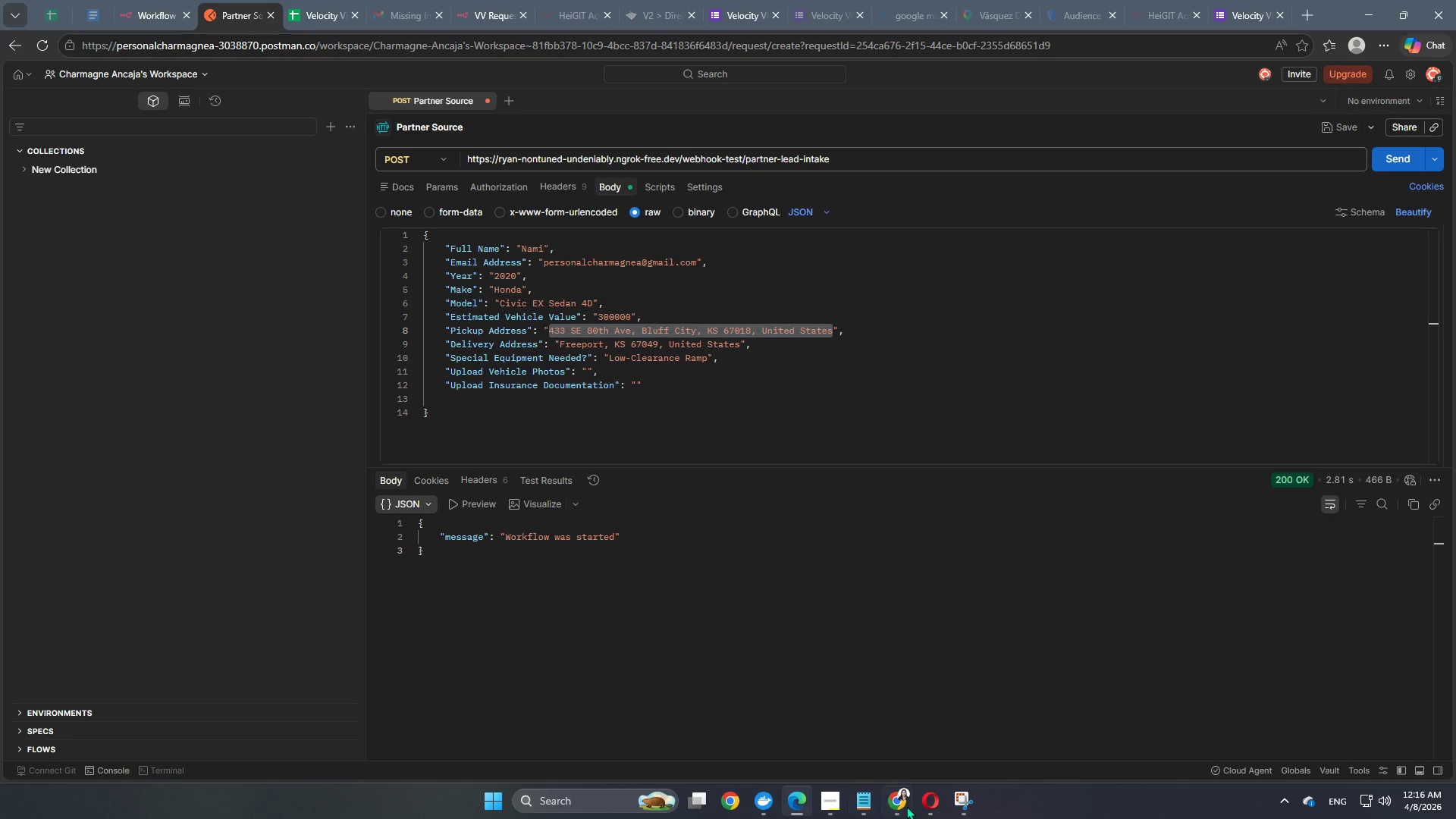 
key(Control+C)
 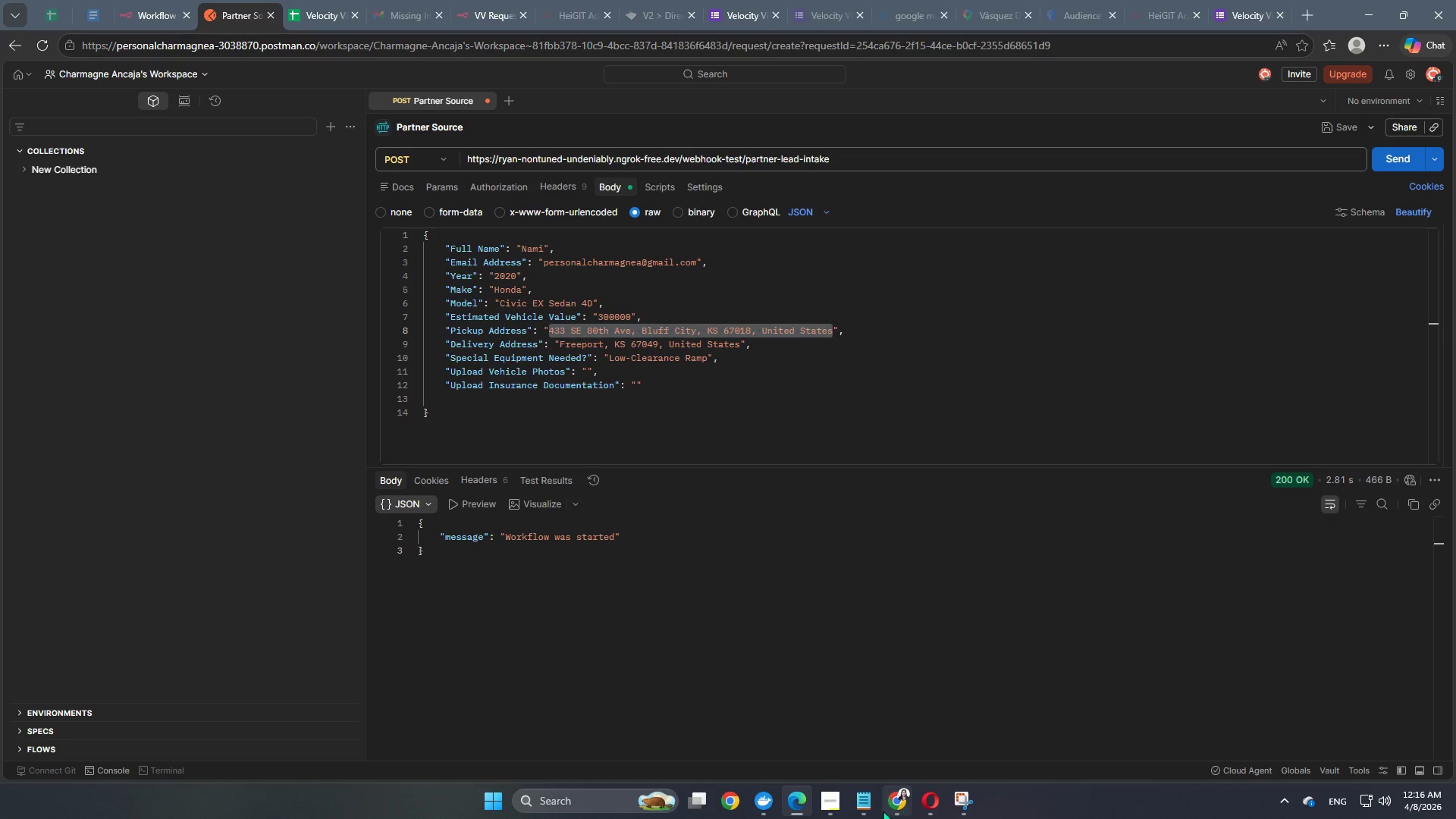 
key(Control+ControlLeft)
 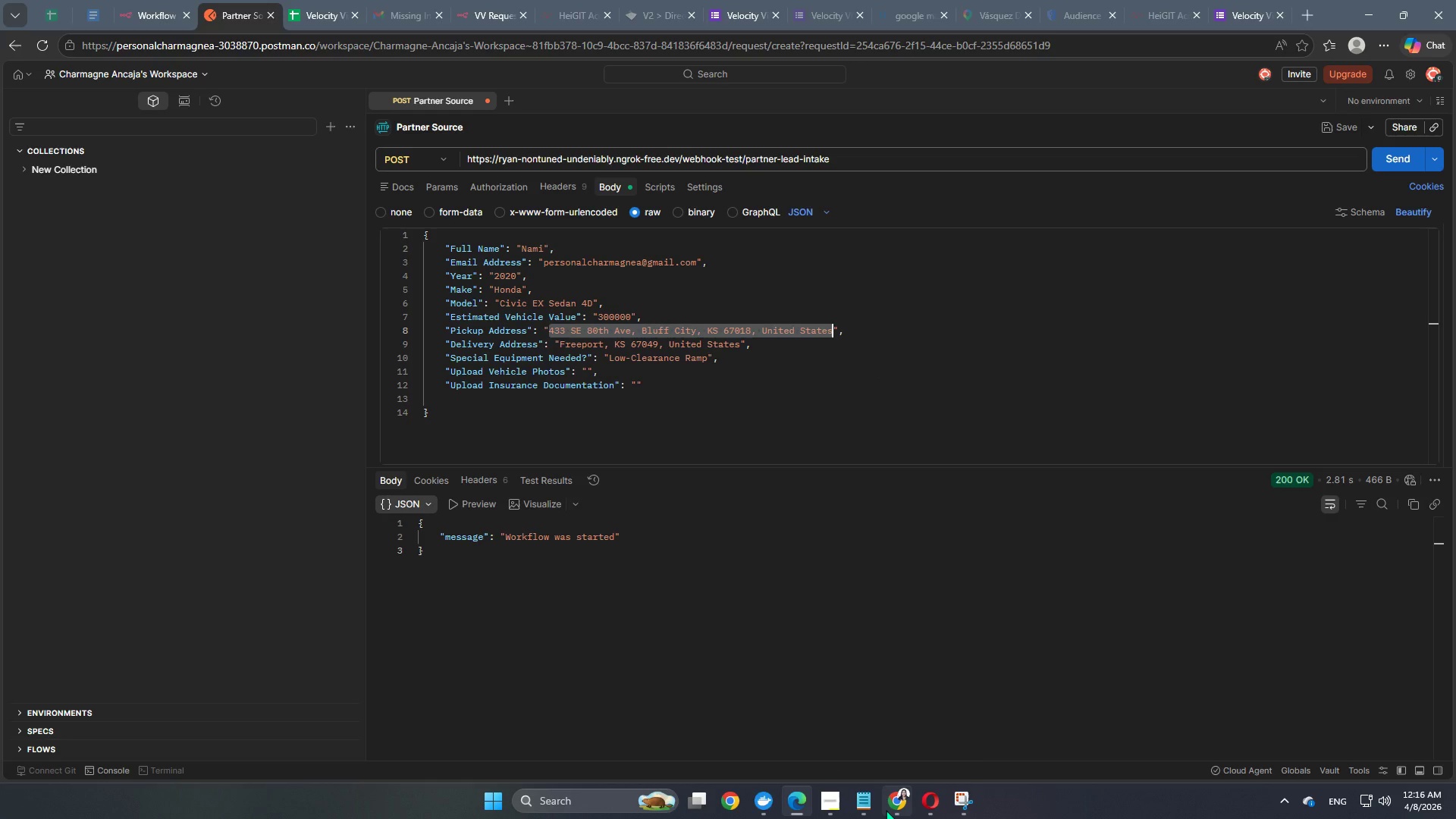 
key(Control+C)
 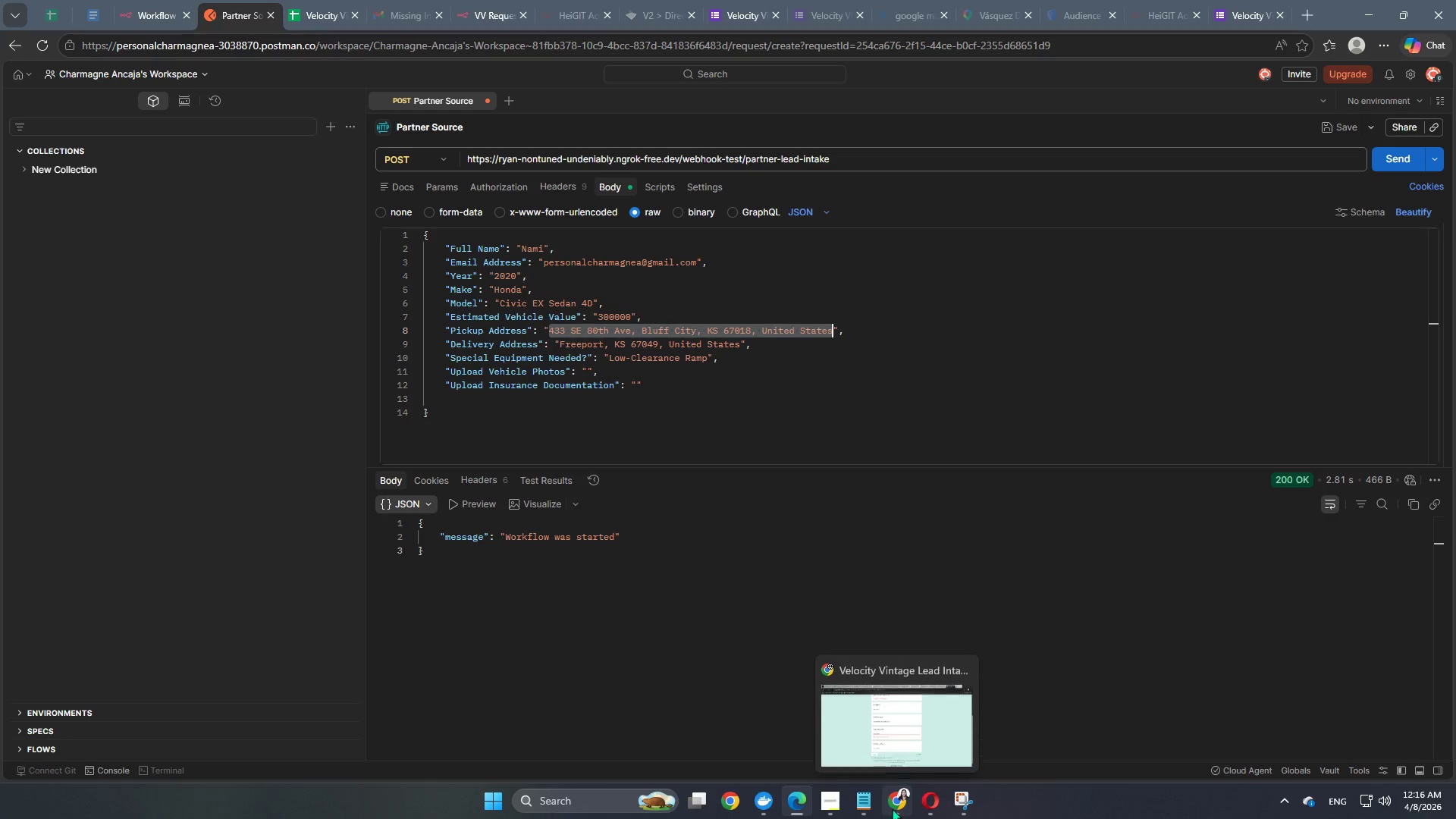 
left_click([892, 808])
 